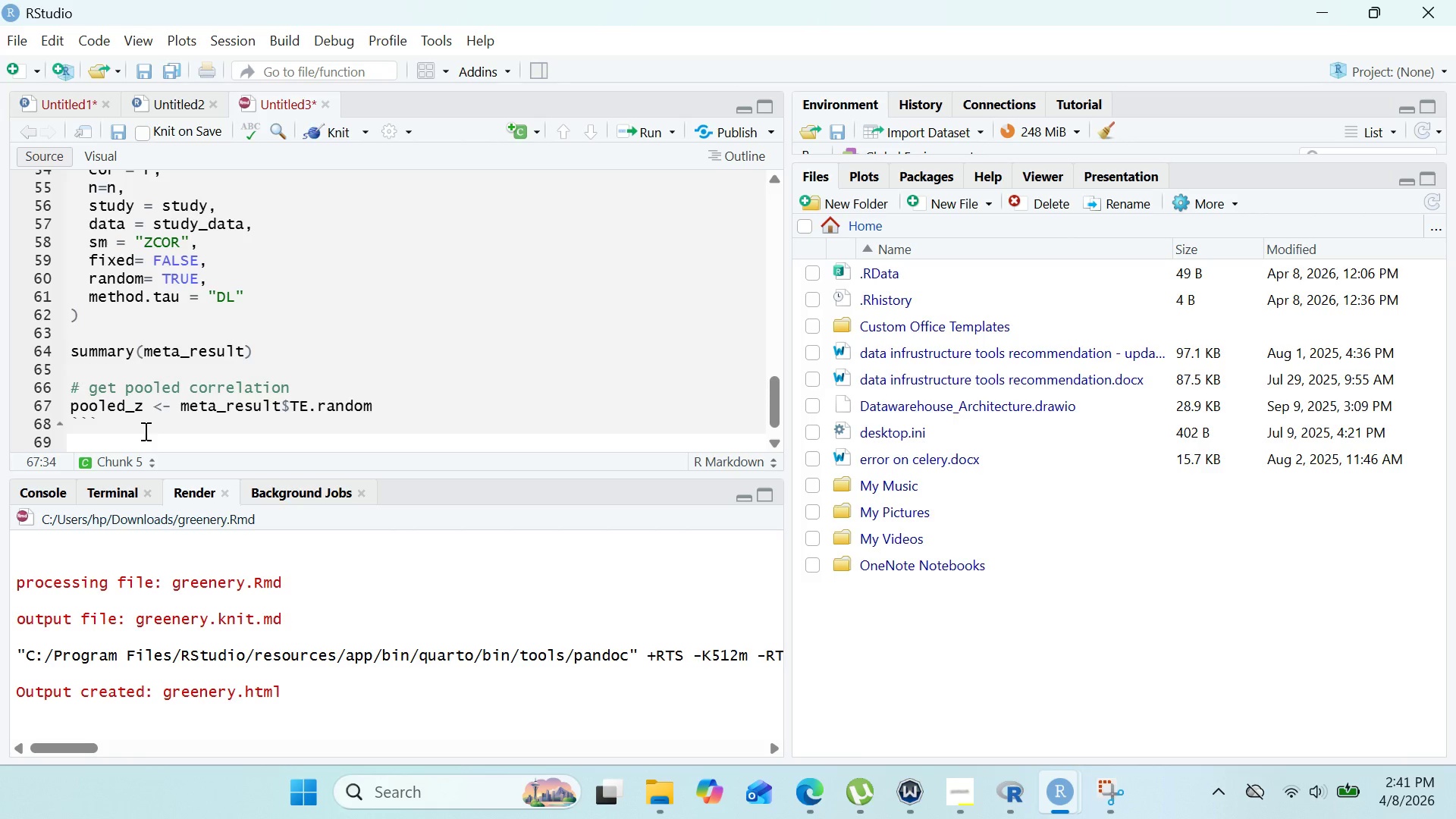 
key(Enter)
 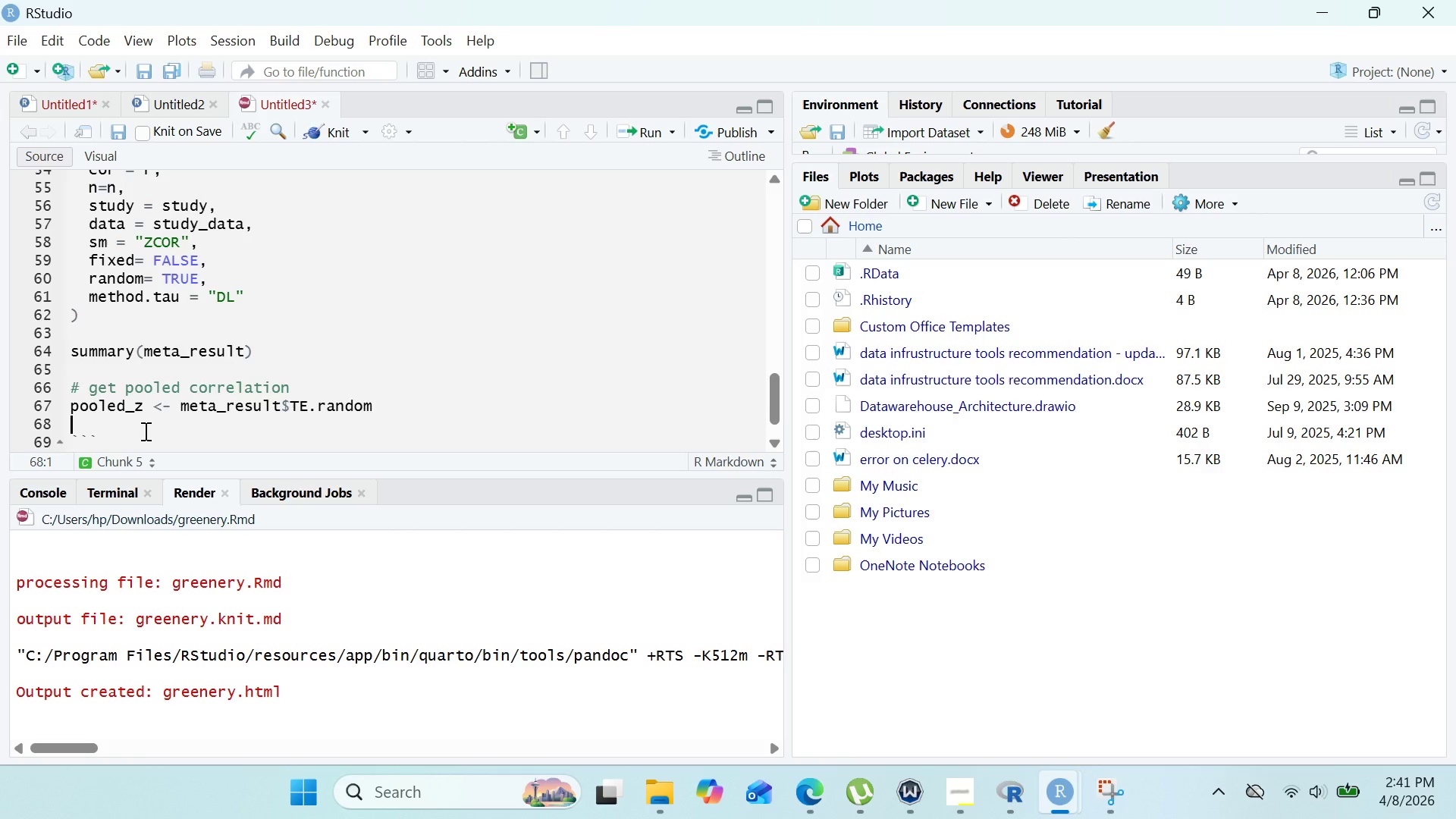 
type(pooled_r <- ())
 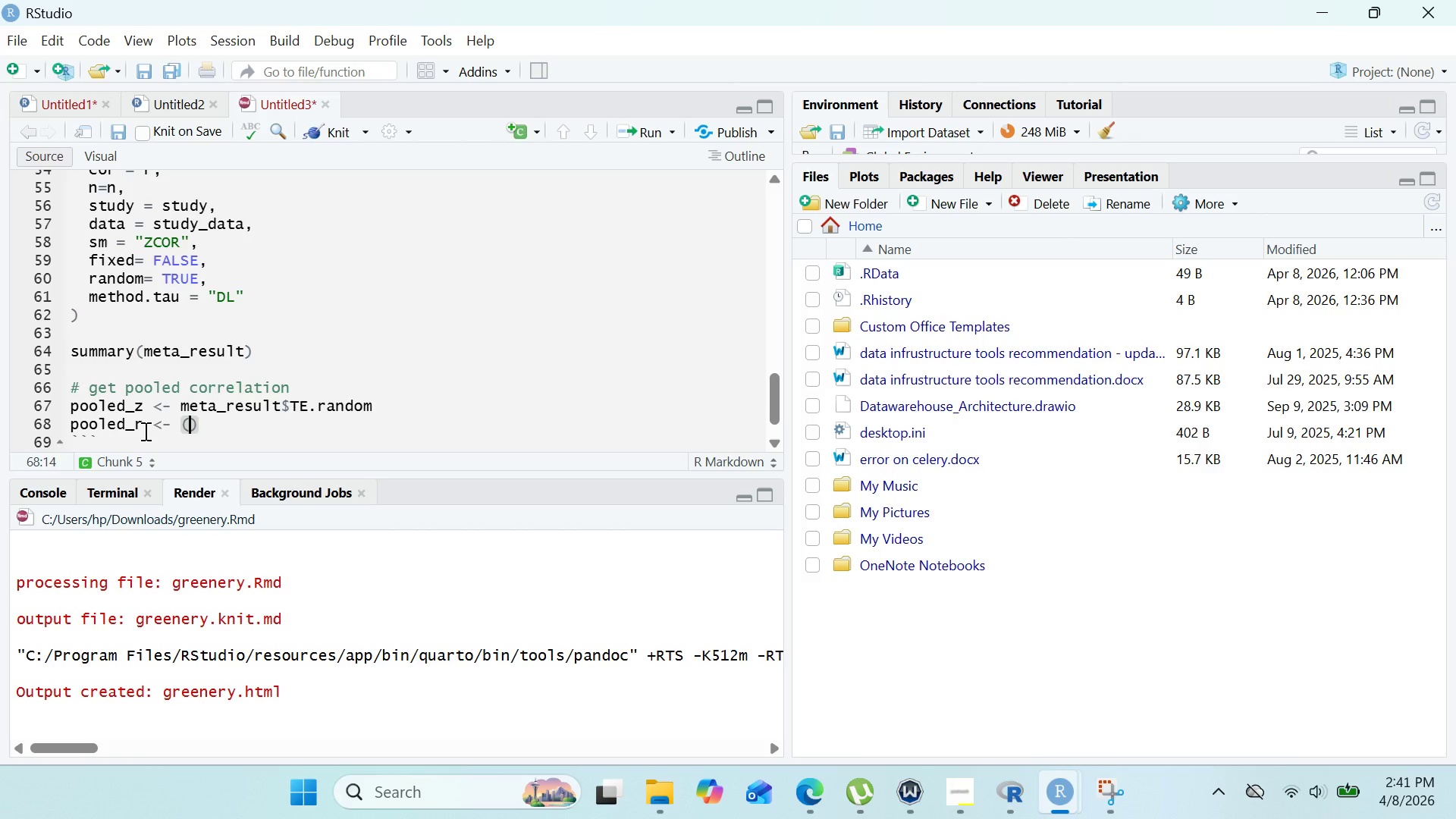 
 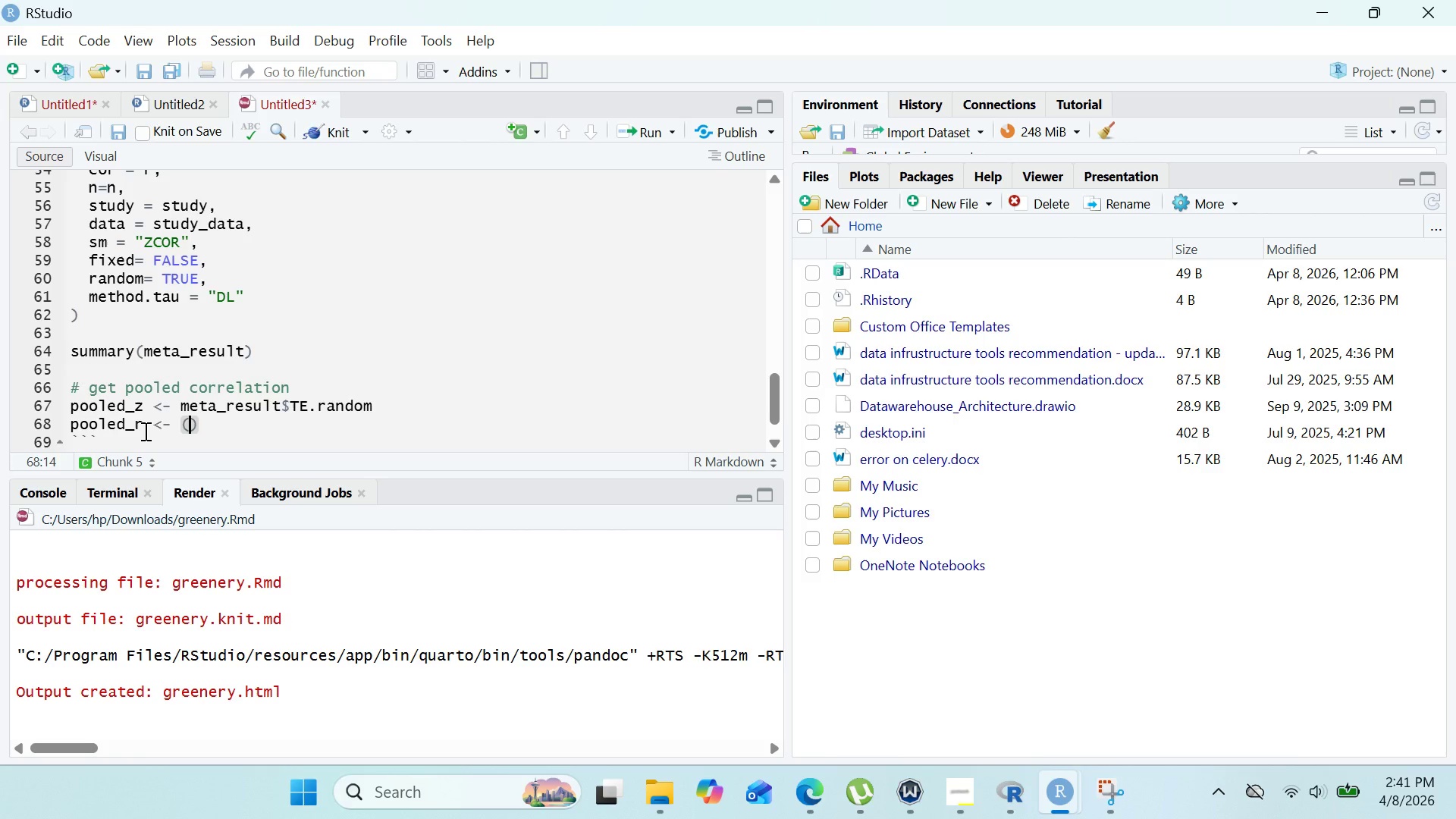 
key(ArrowLeft)
 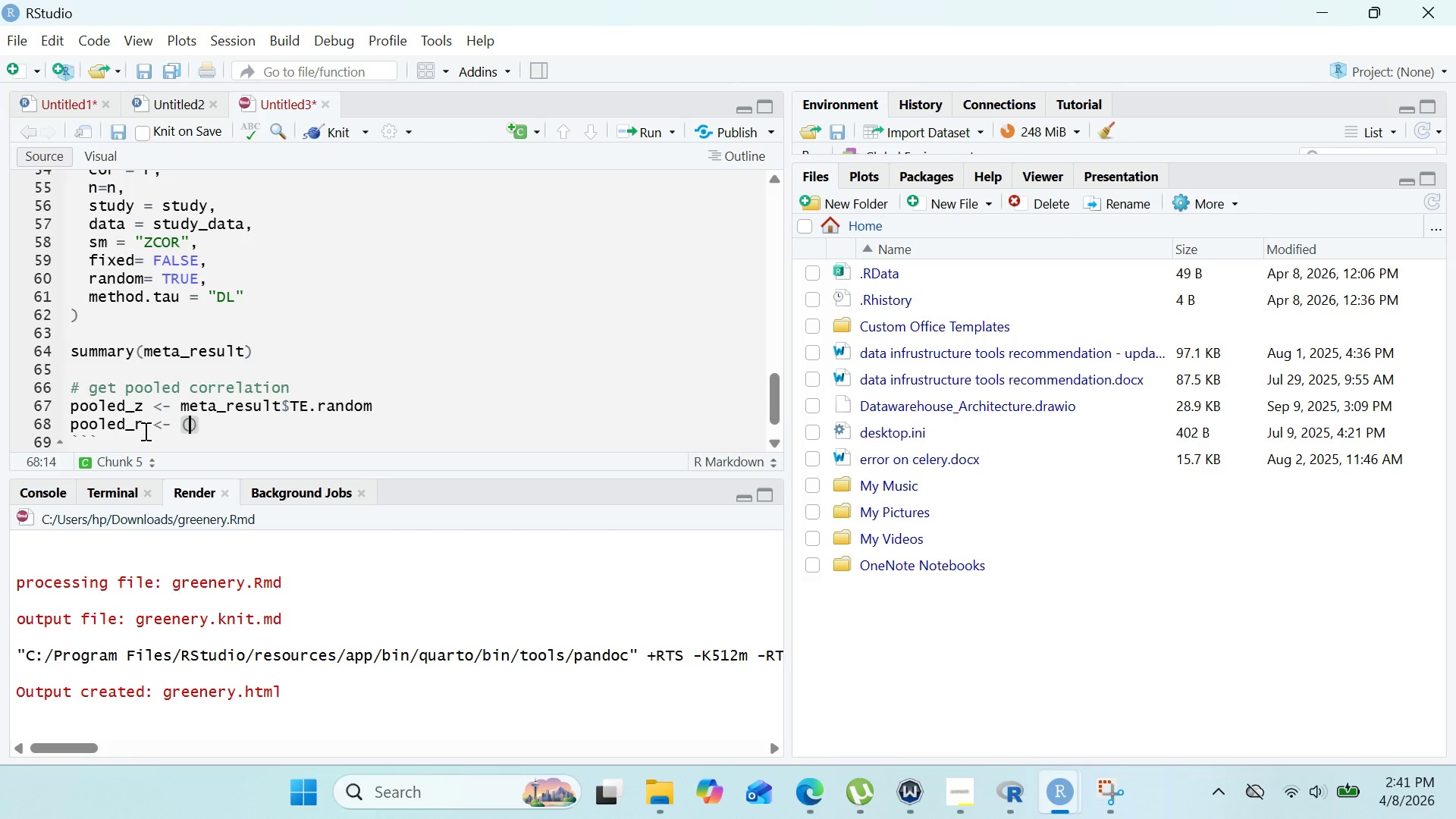 
type(exp()
 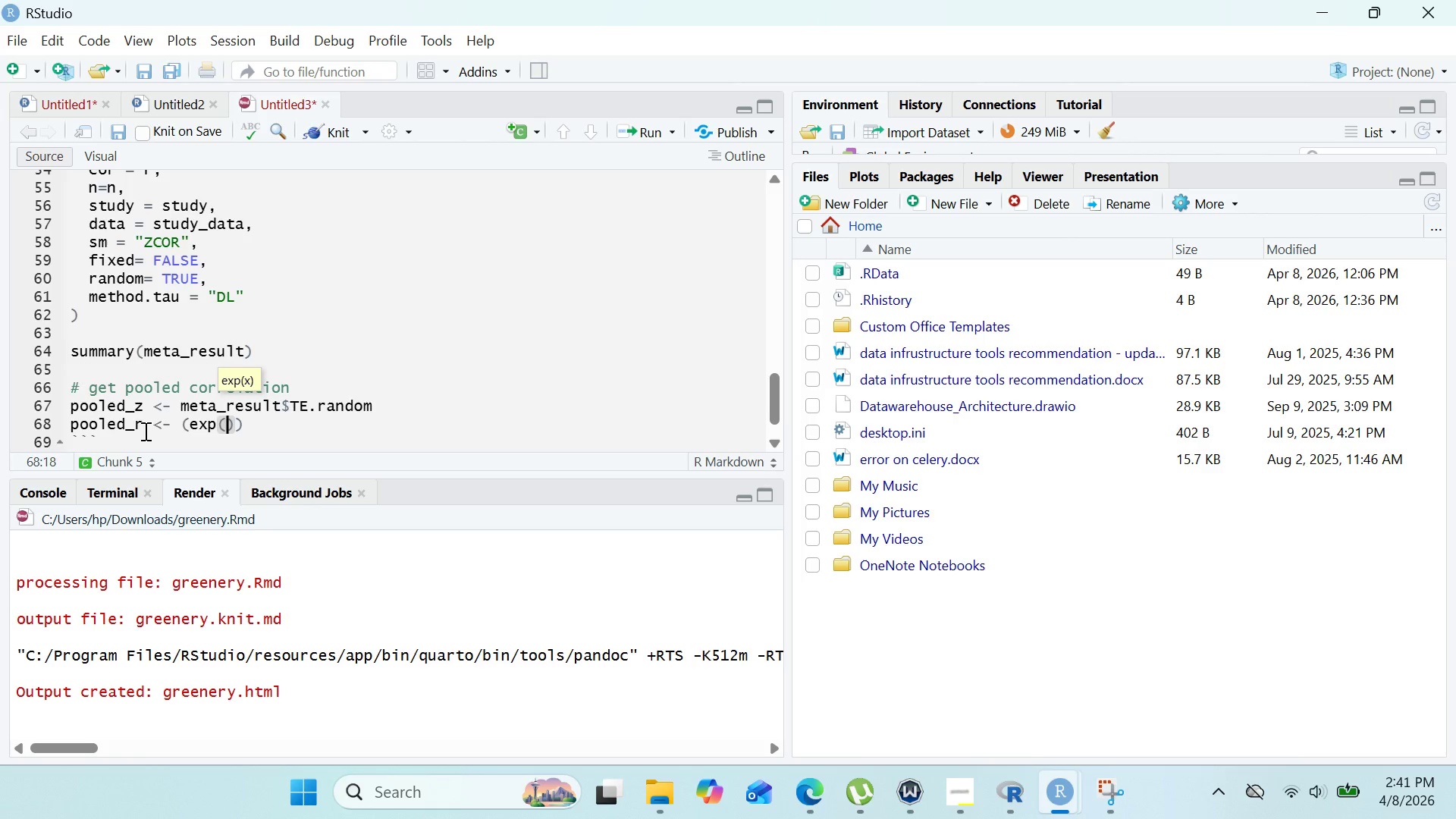 
type(2*pooled_z)
 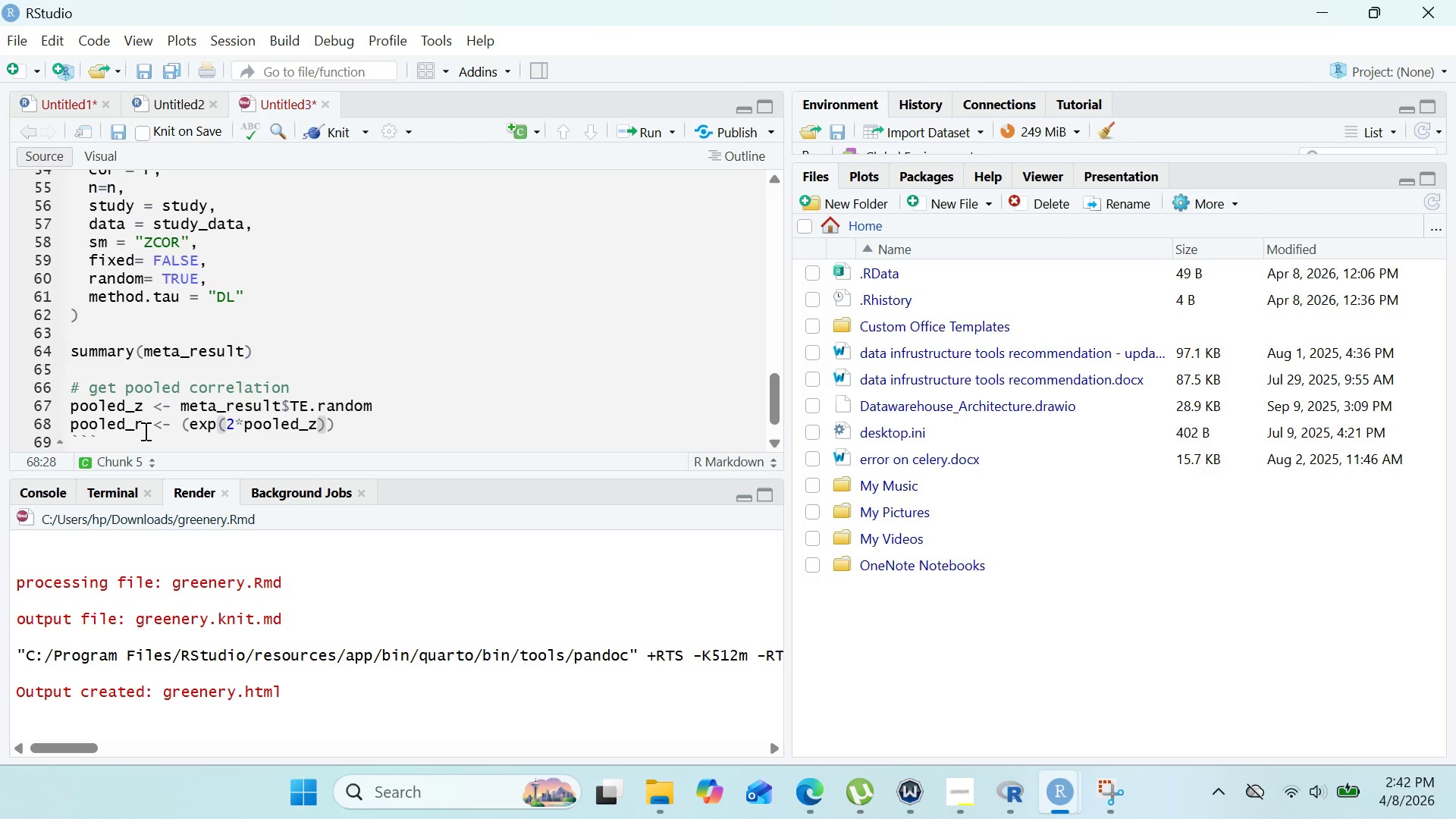 
key(ArrowRight)
 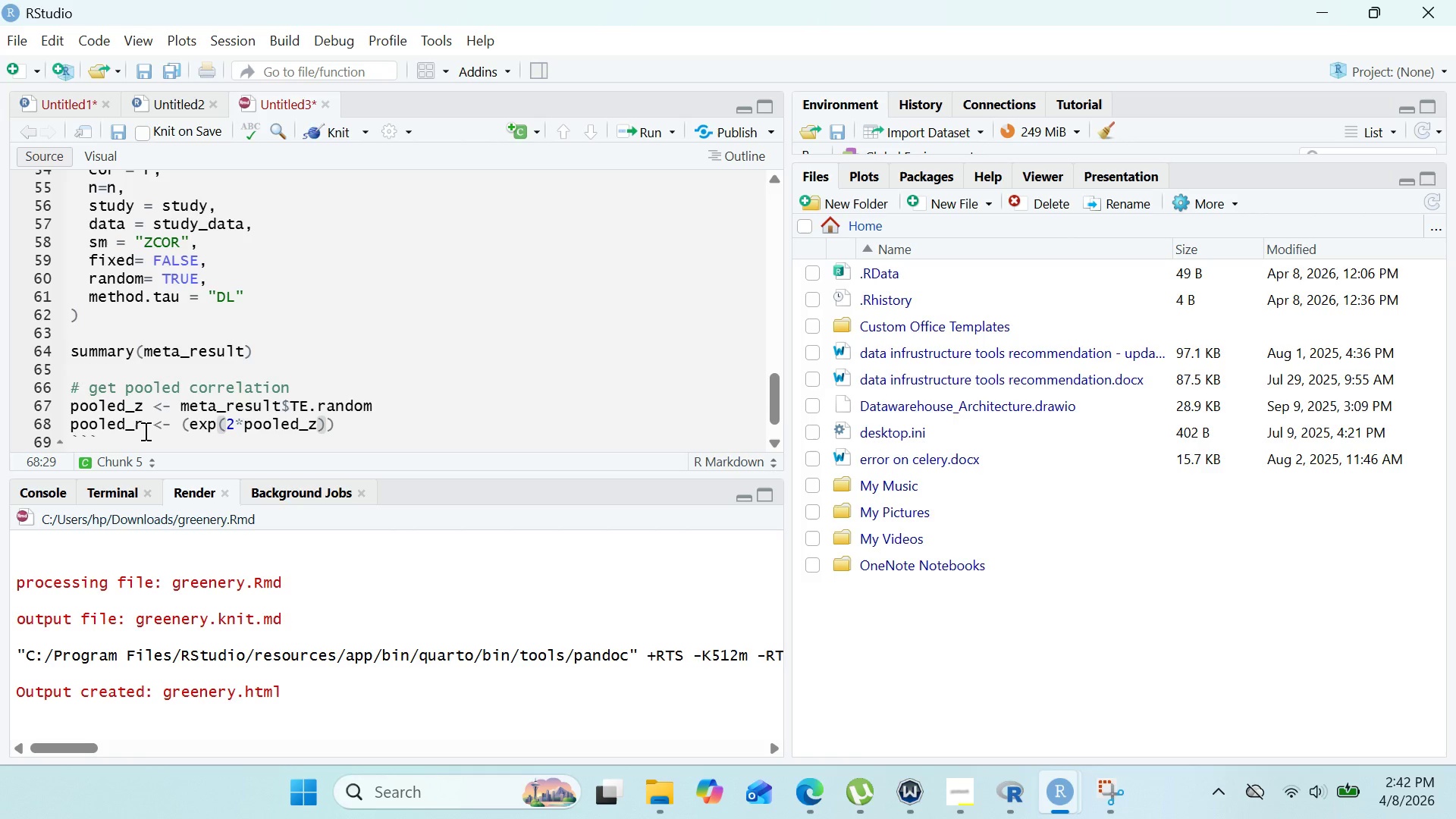 
key(Space)
 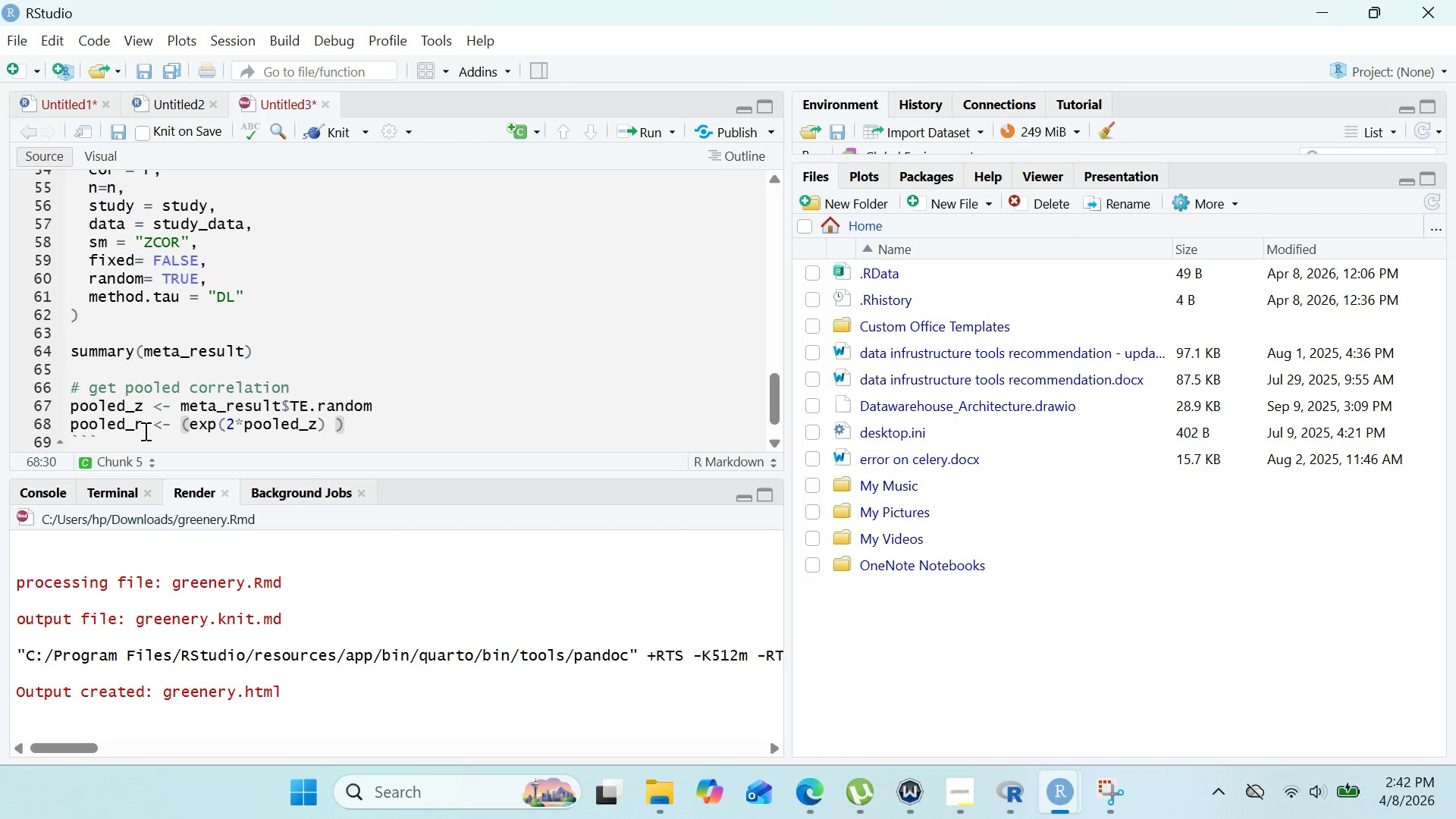 
key(Minus)
 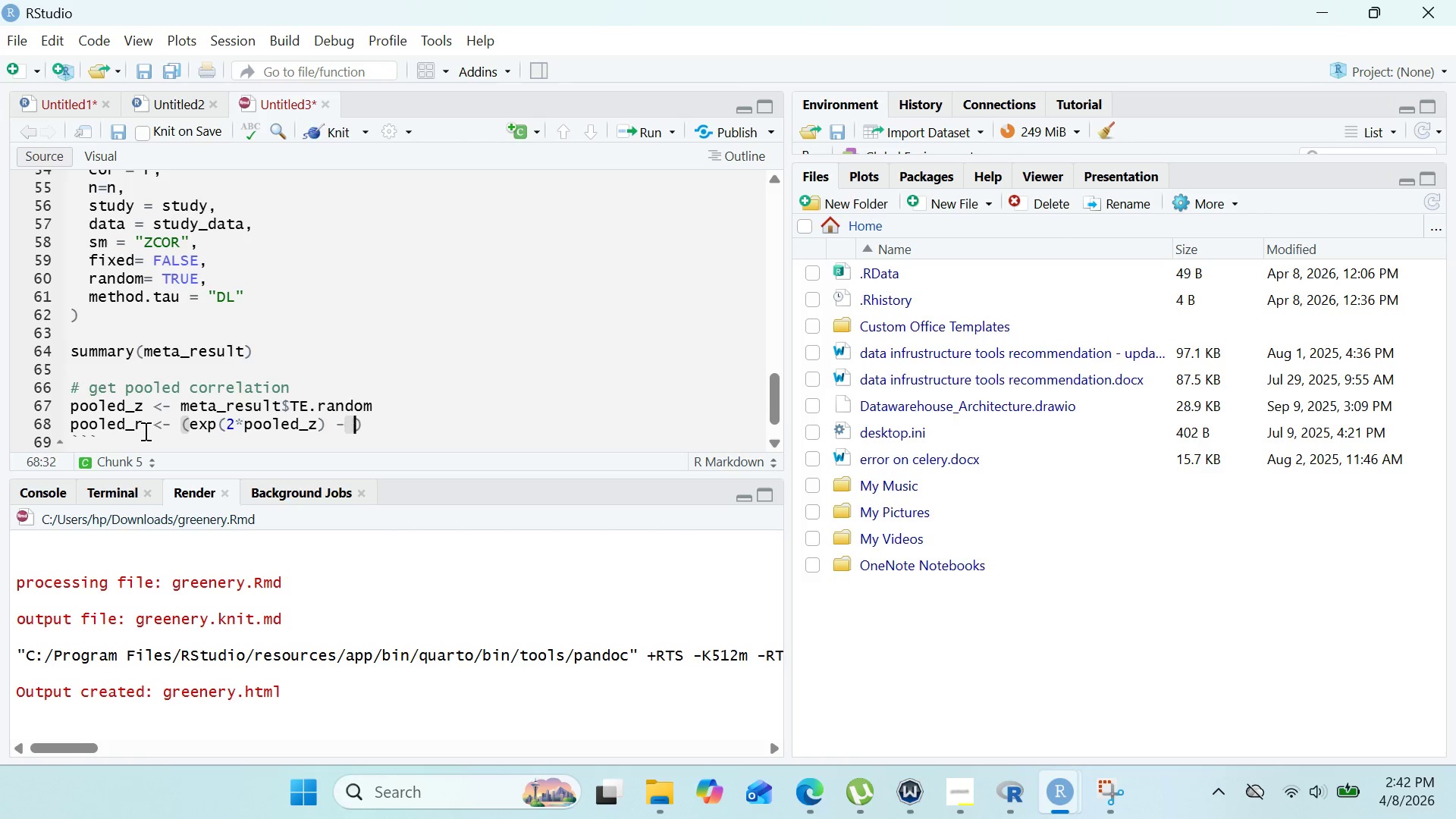 
key(Space)
 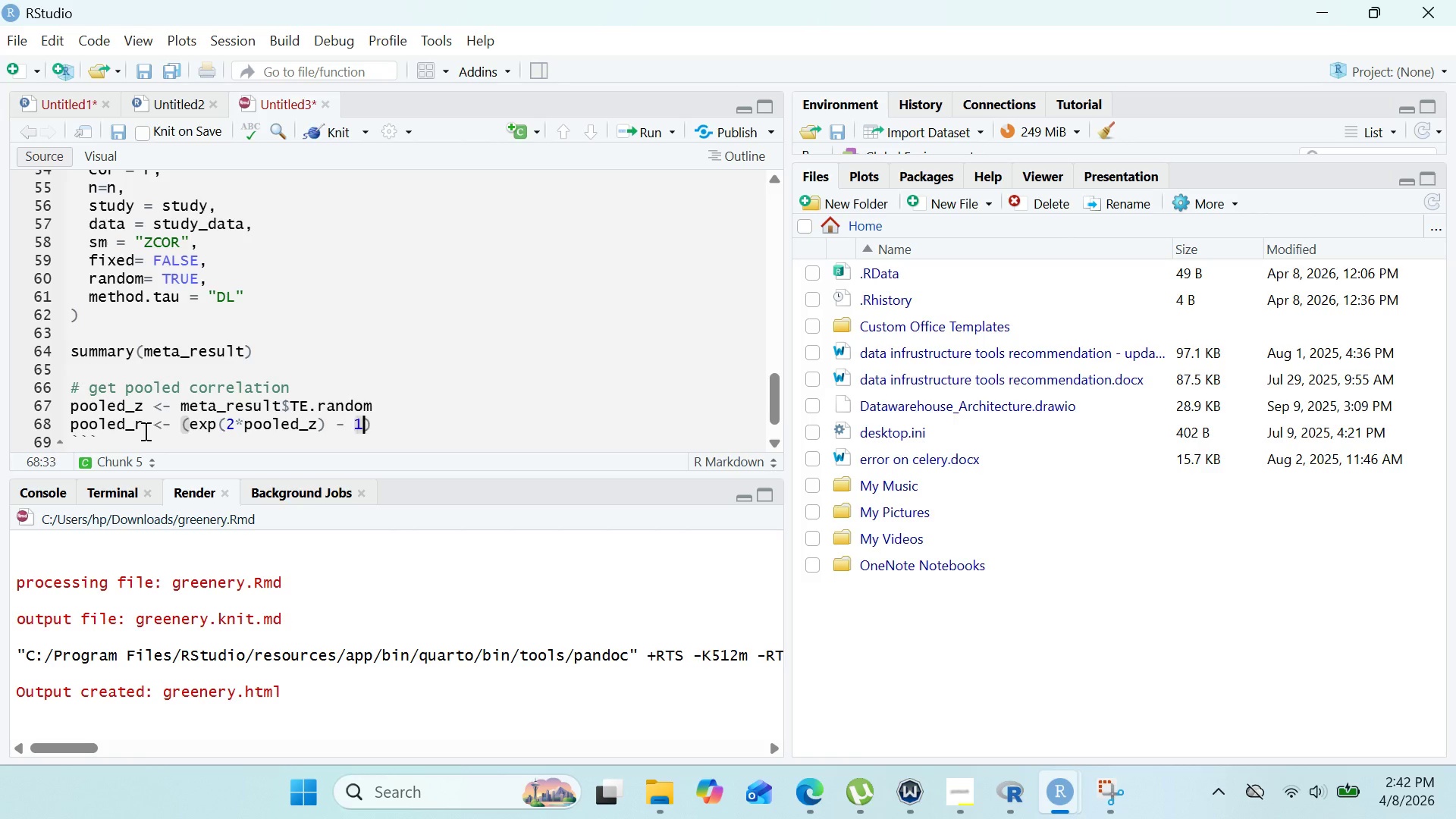 
key(1)
 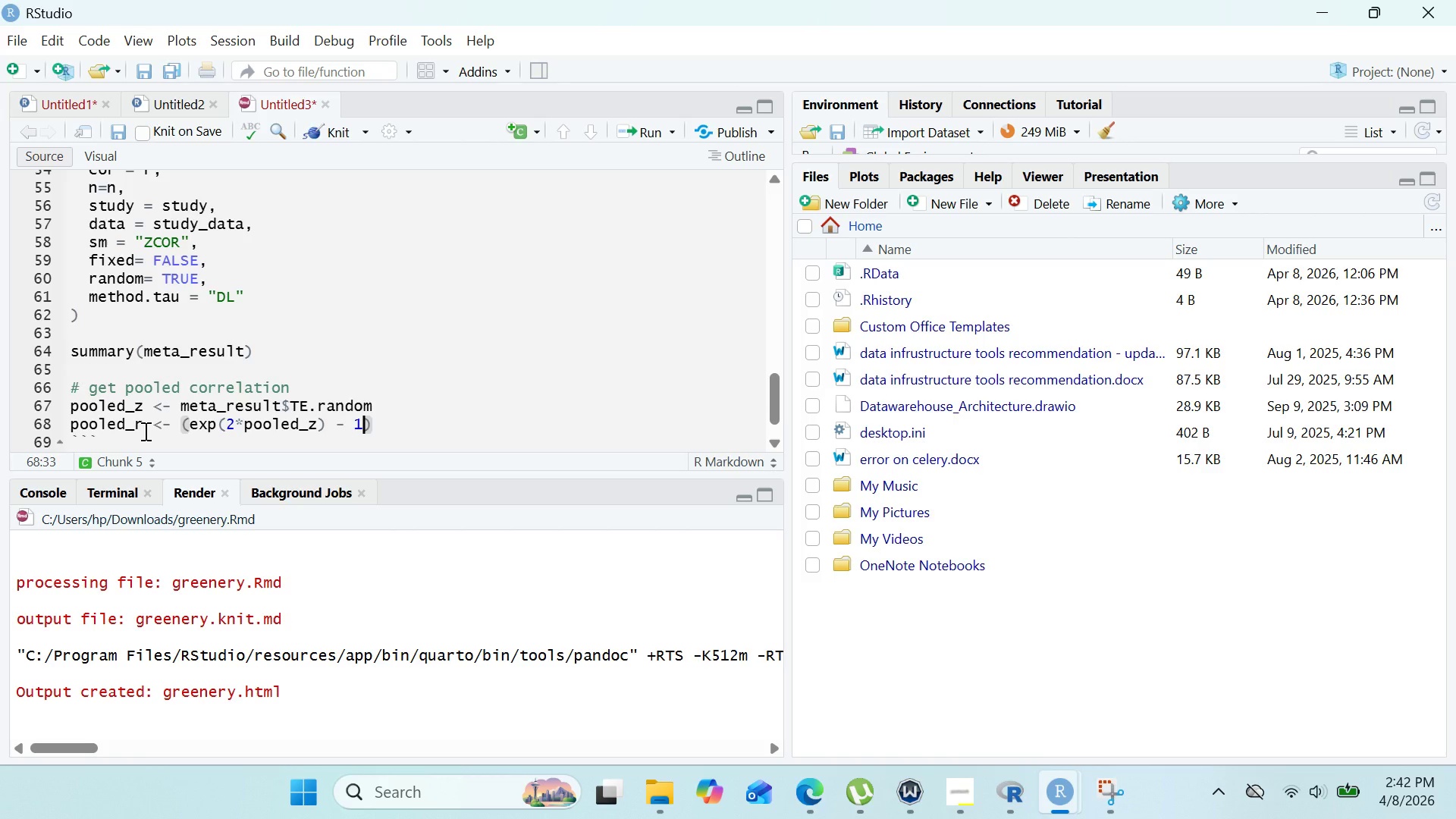 
key(ArrowRight)
 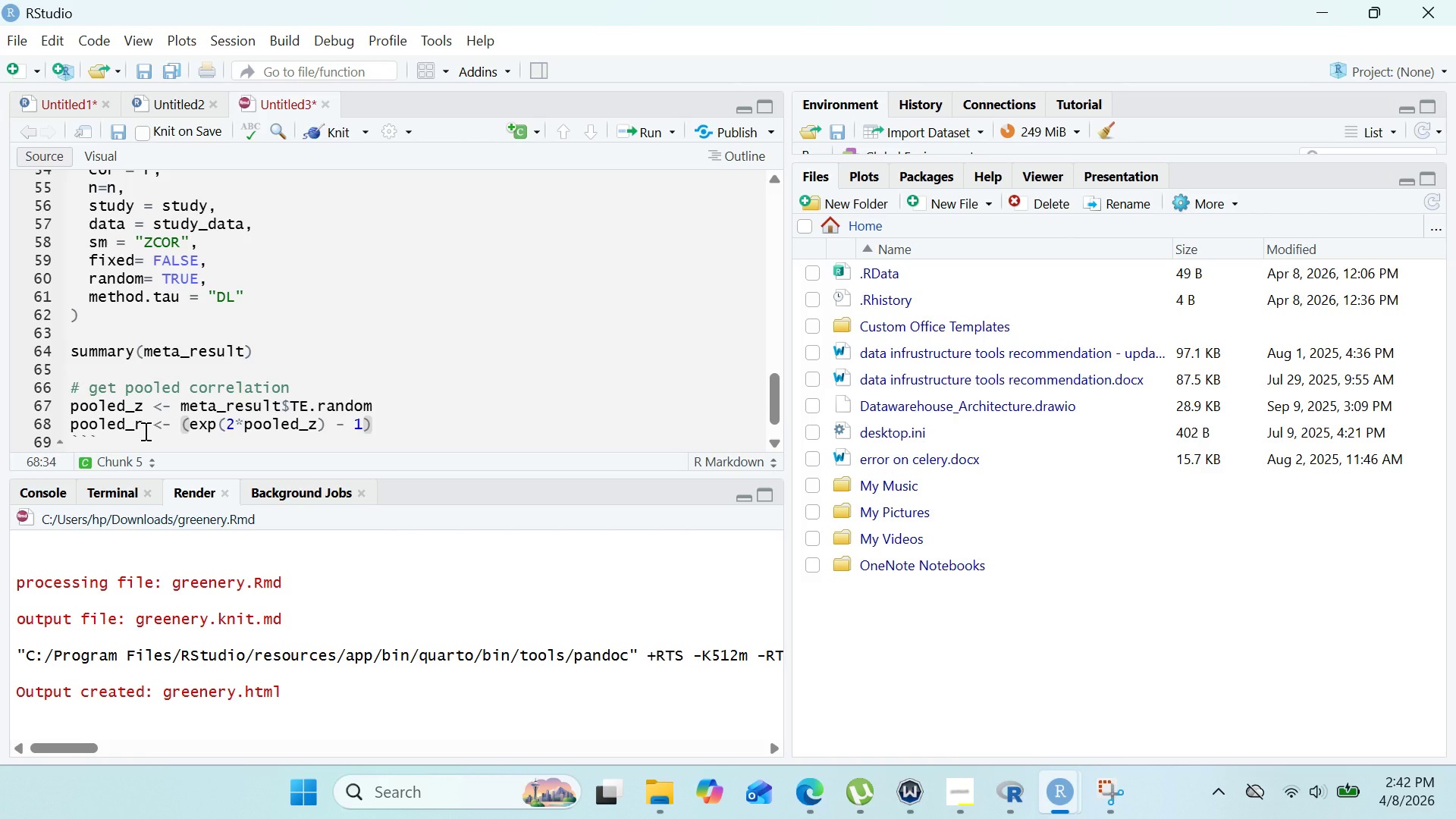 
type( / (exp(2*pooled)
 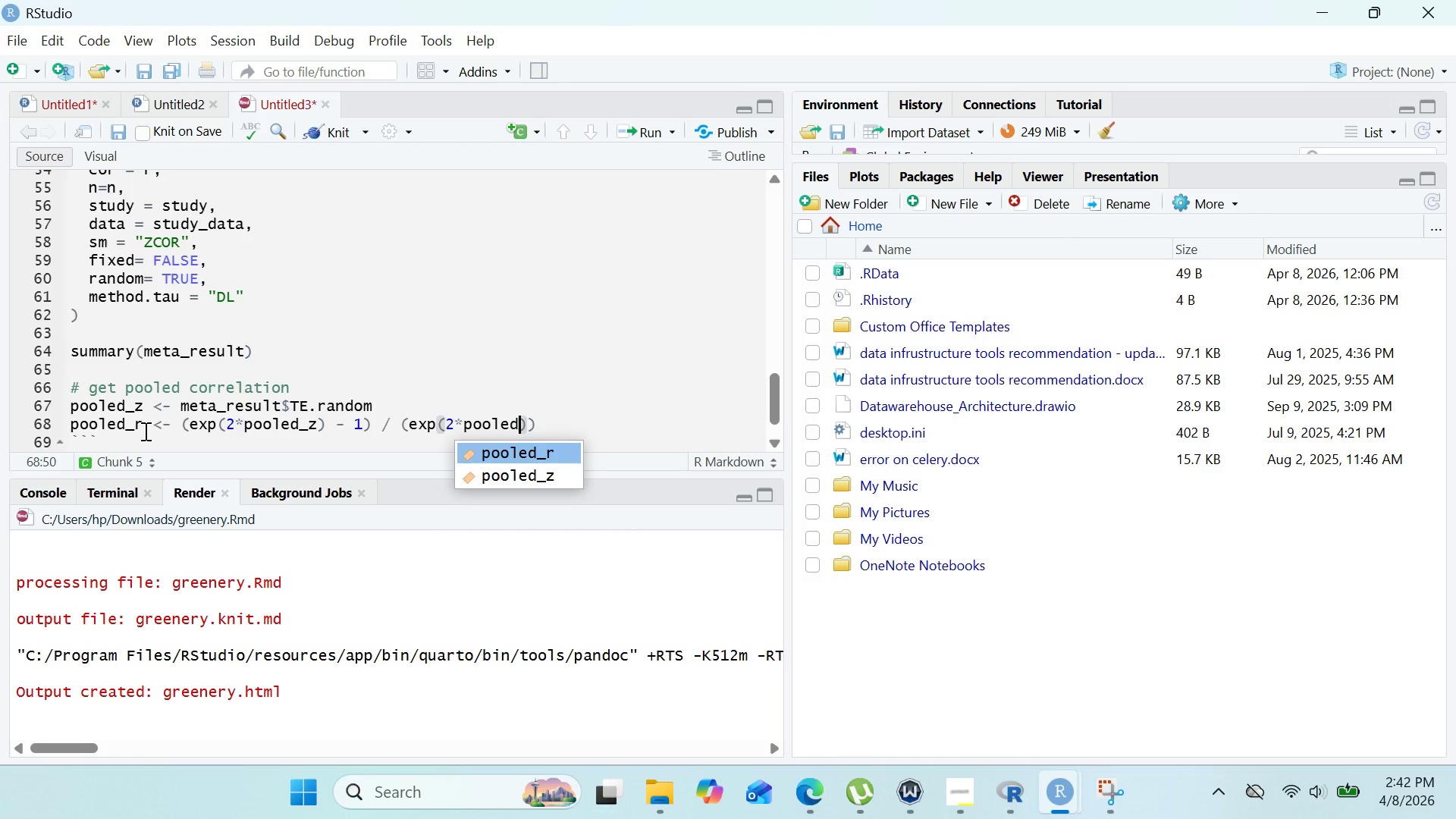 
key(ArrowDown)
 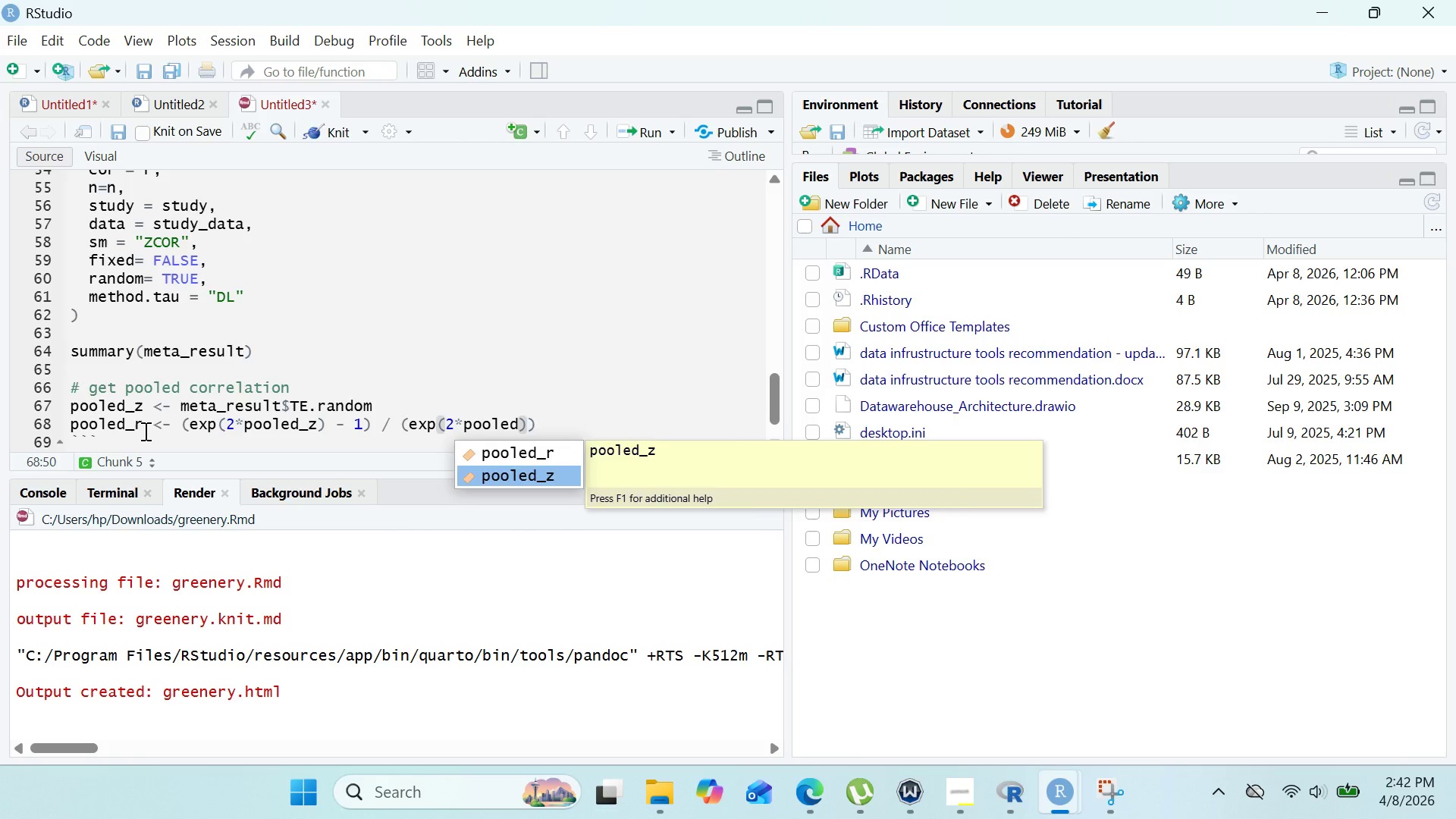 
key(Enter)
 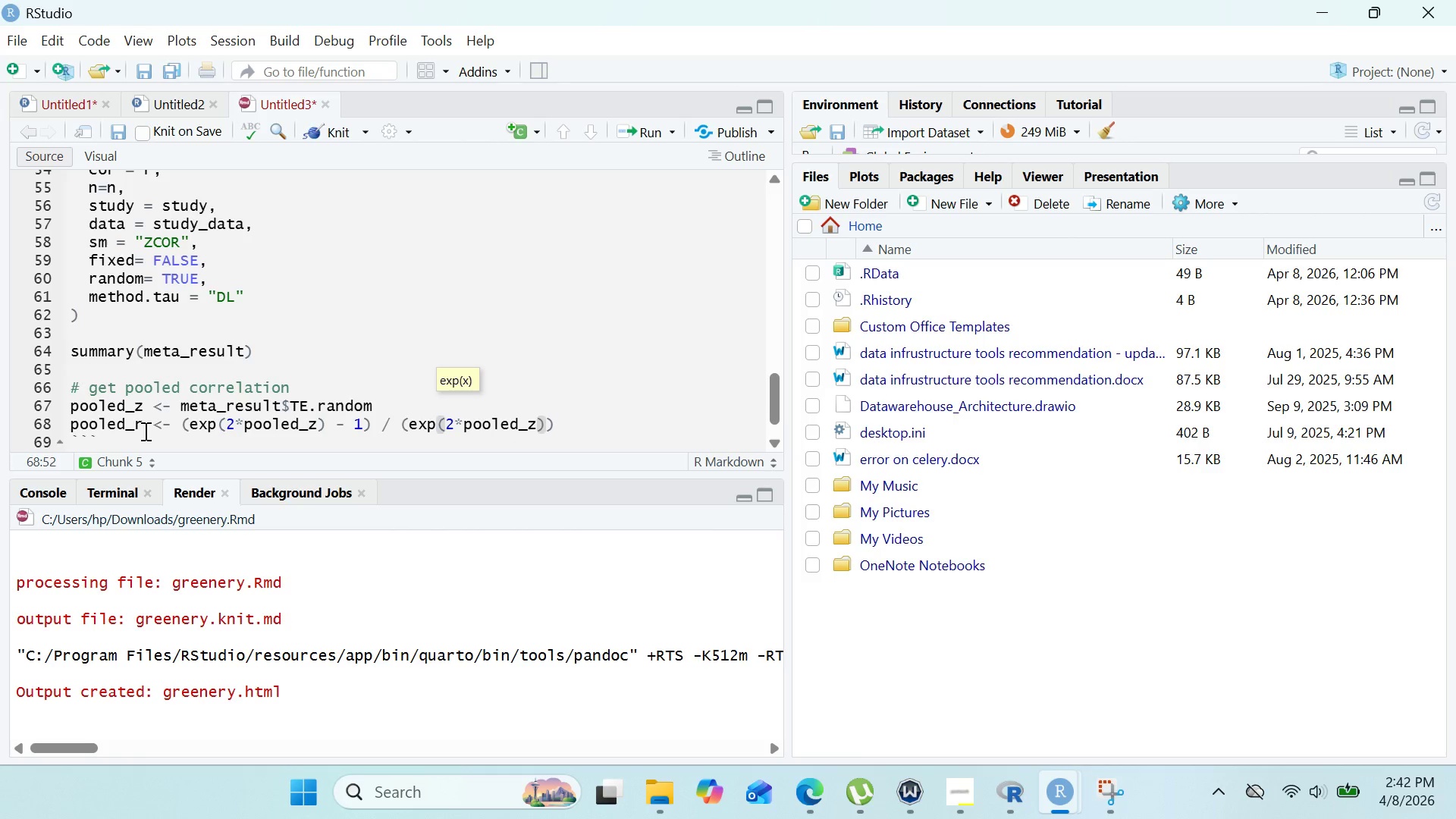 
key(ArrowRight)
 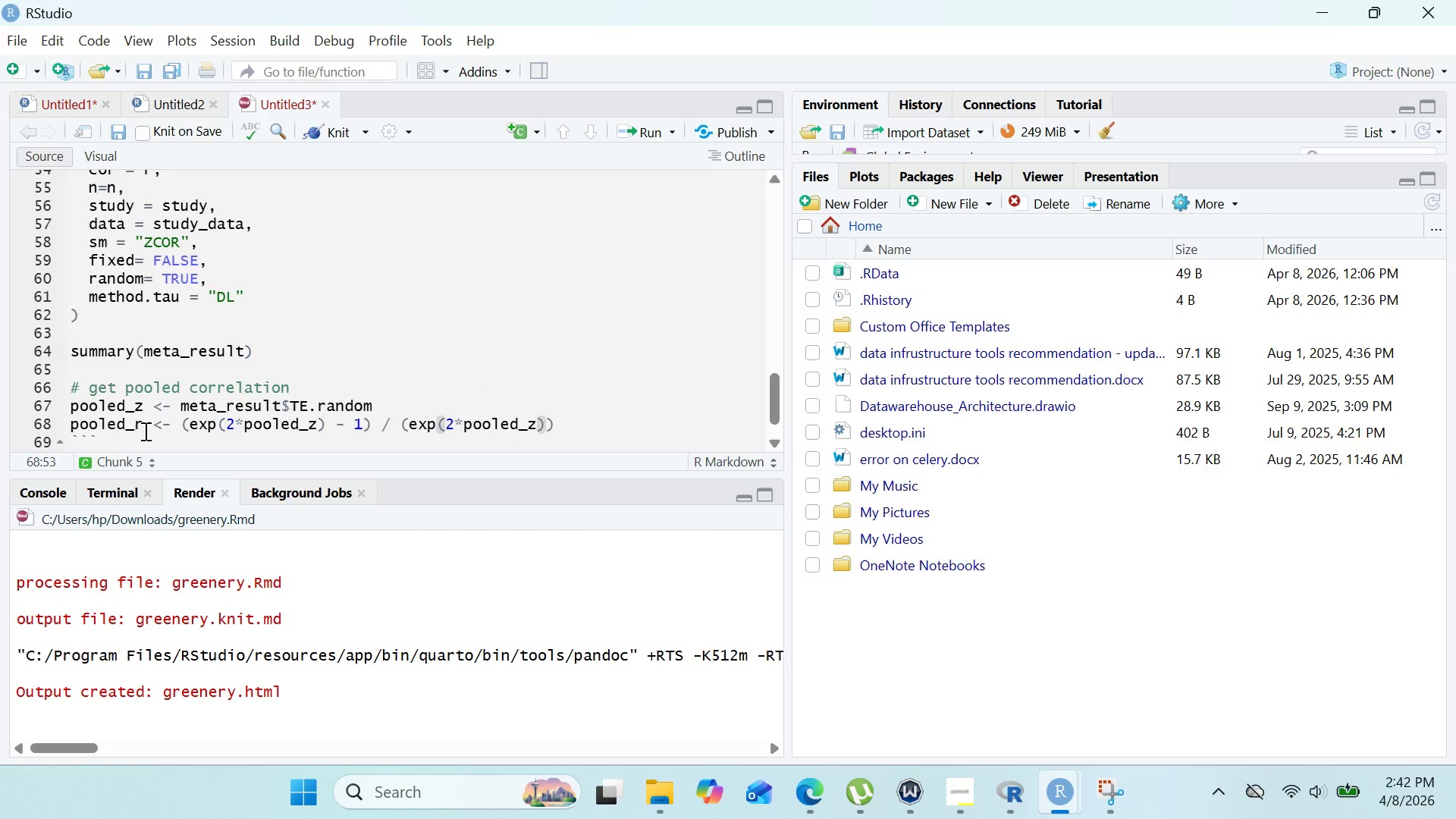 
key(Shift+Equal)
 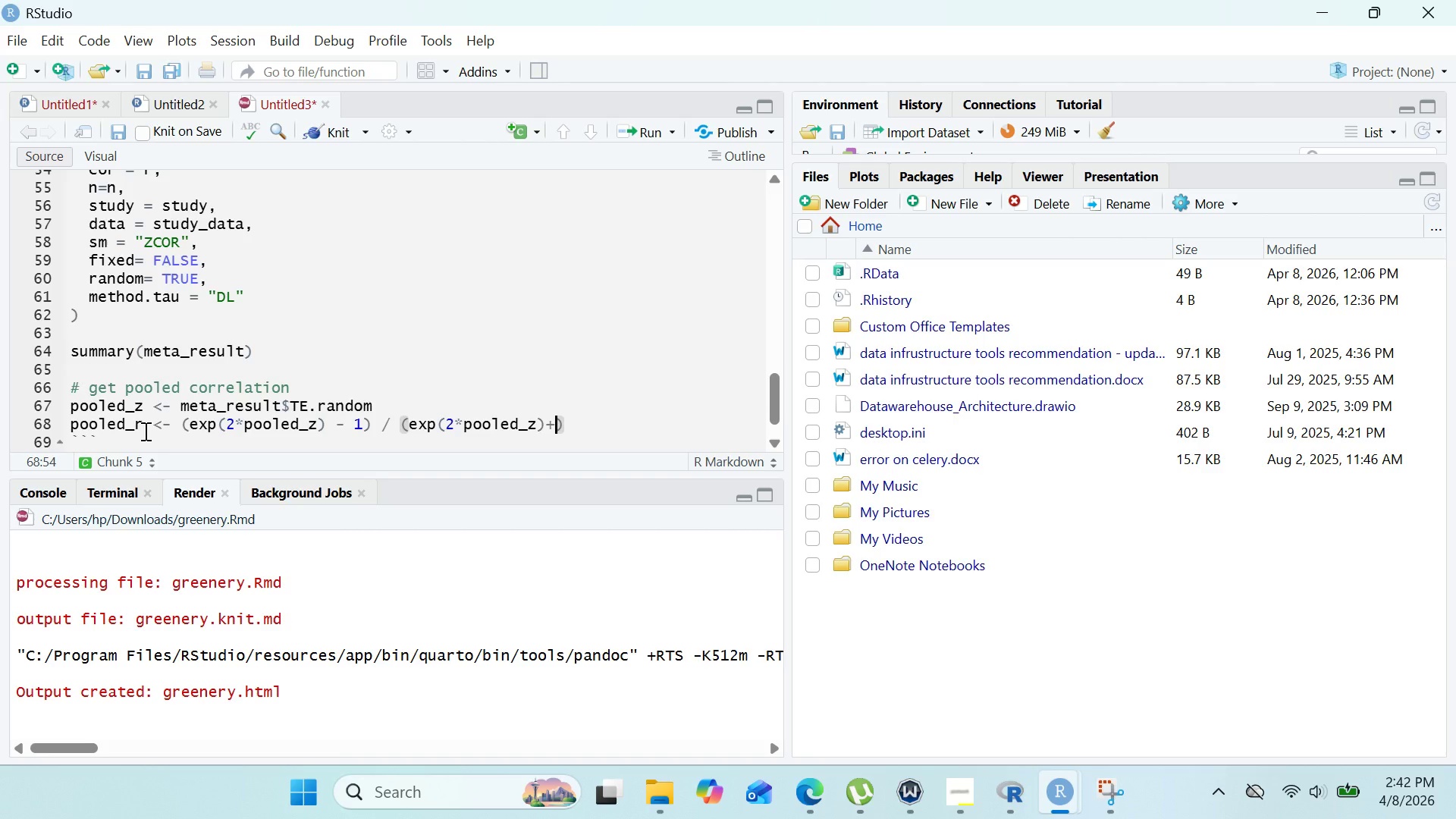 
key(1)
 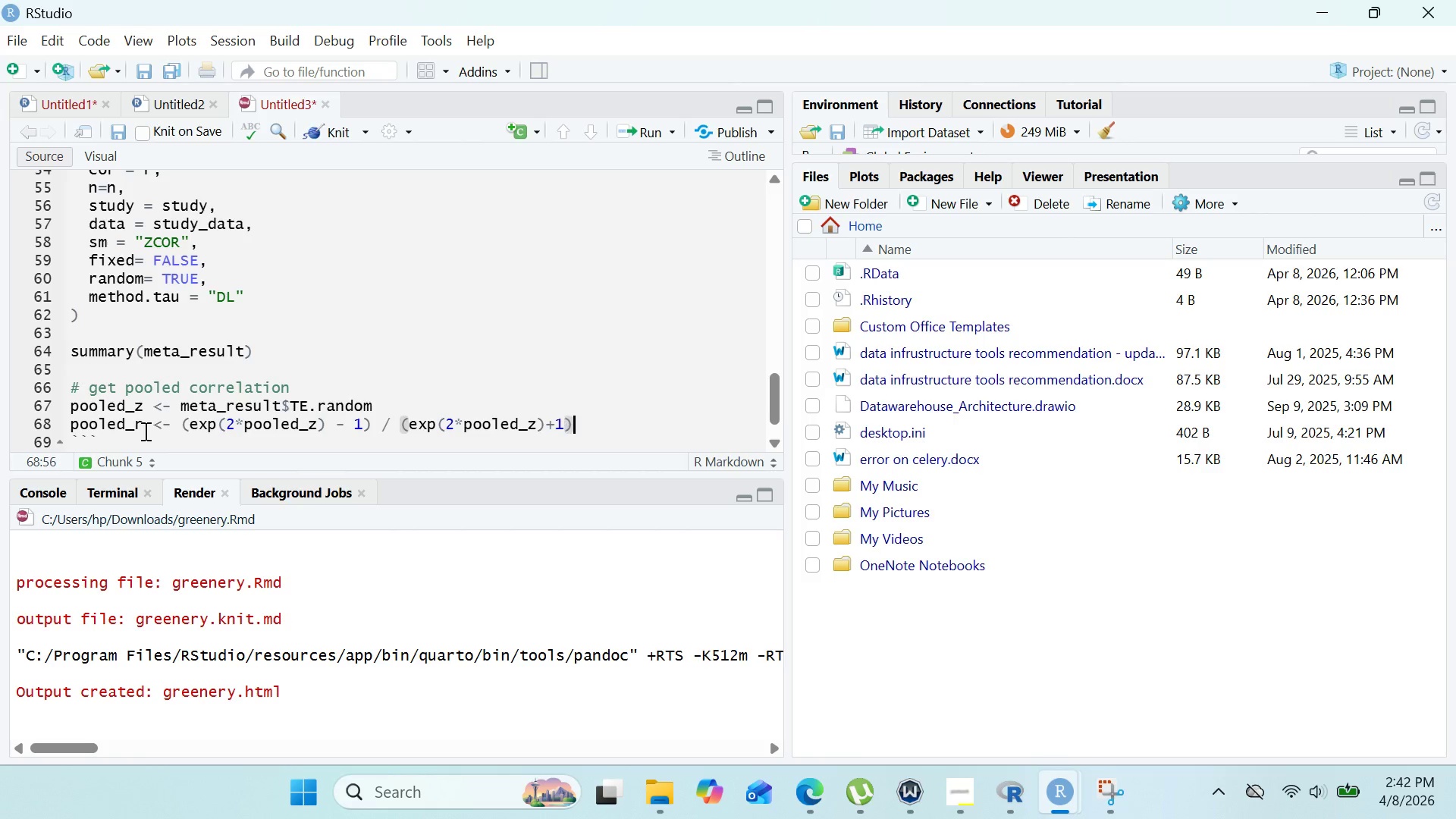 
key(ArrowRight)
 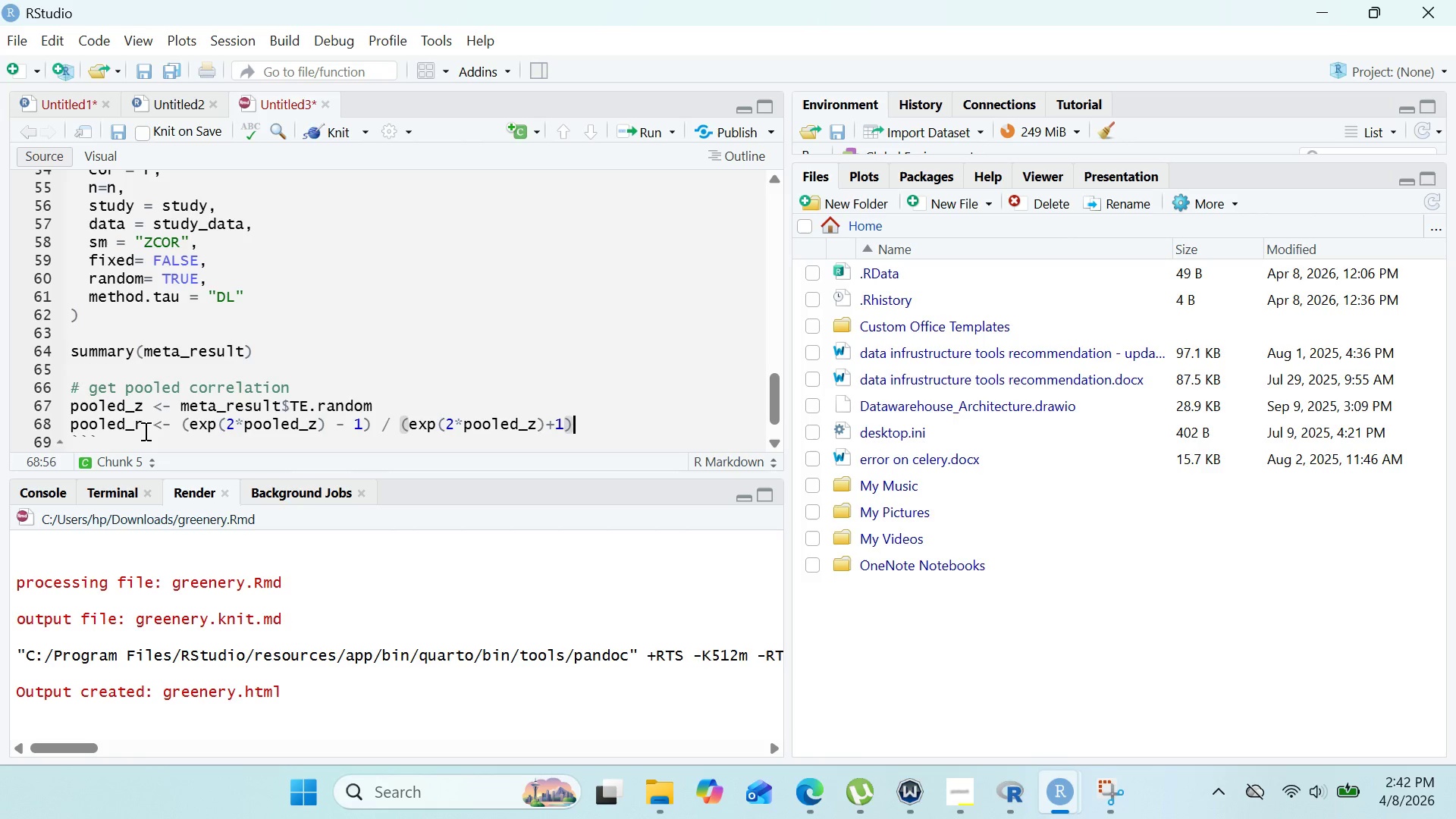 
key(Enter)
 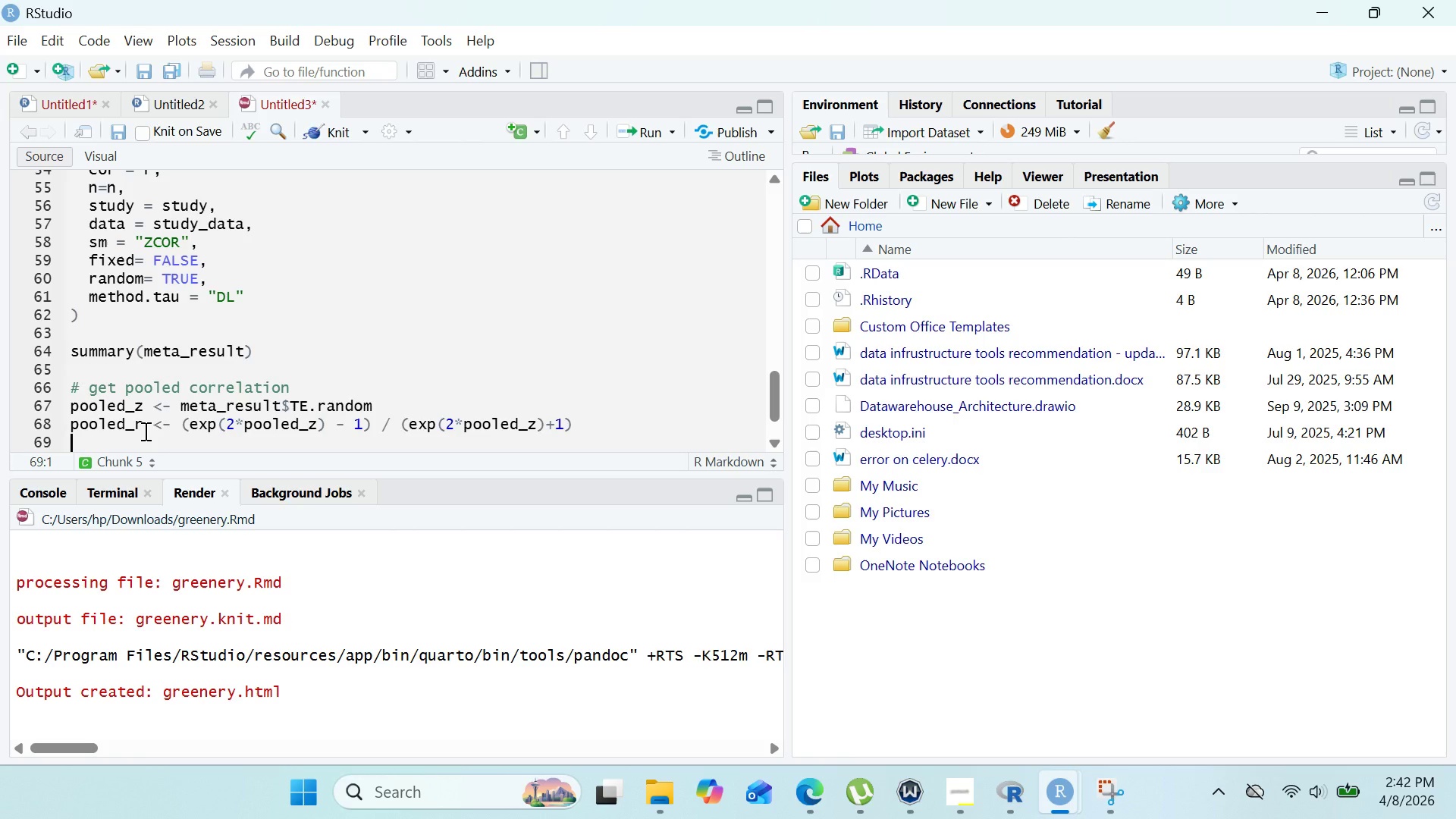 
key(Enter)
 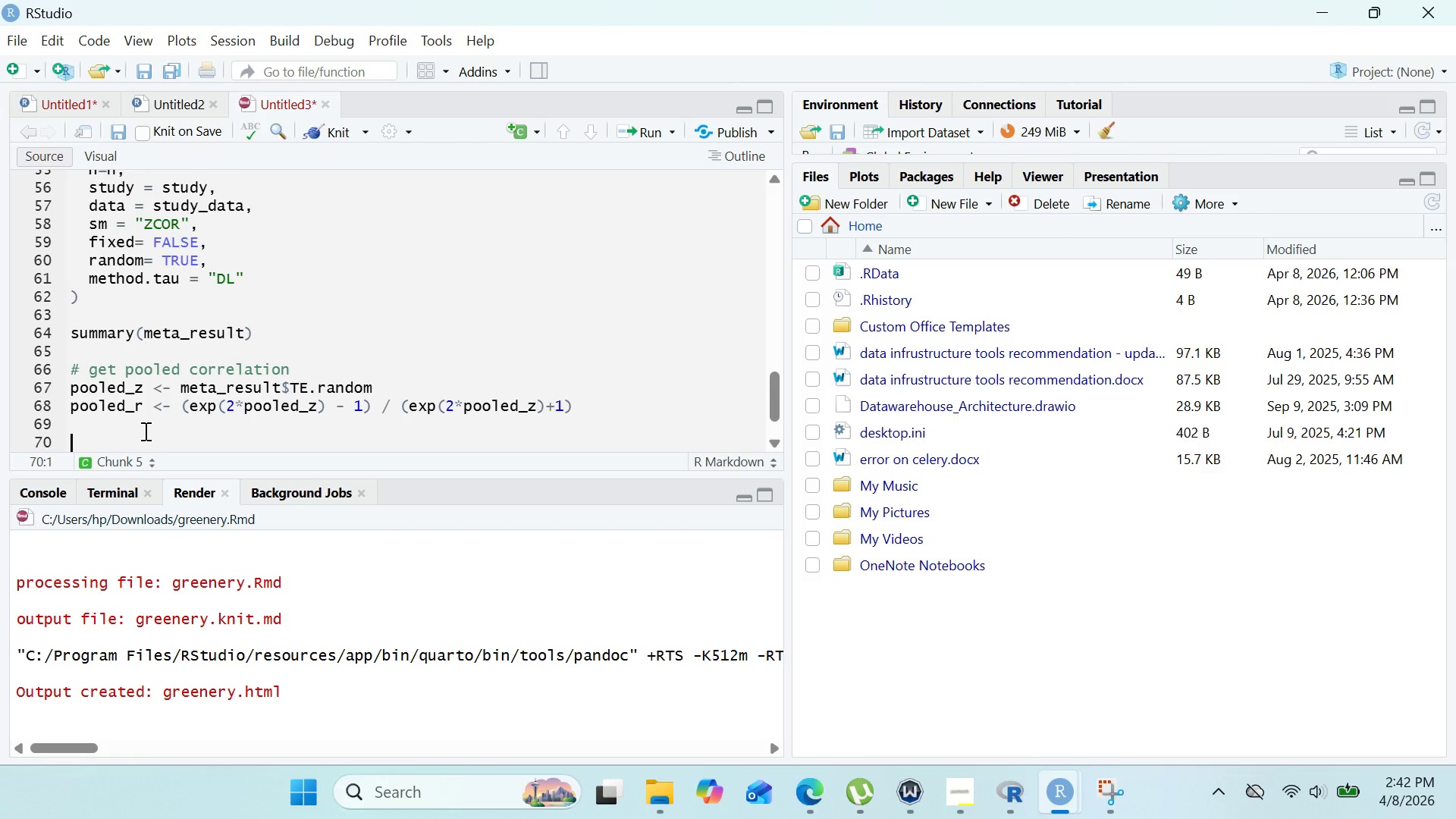 
type(cat()
 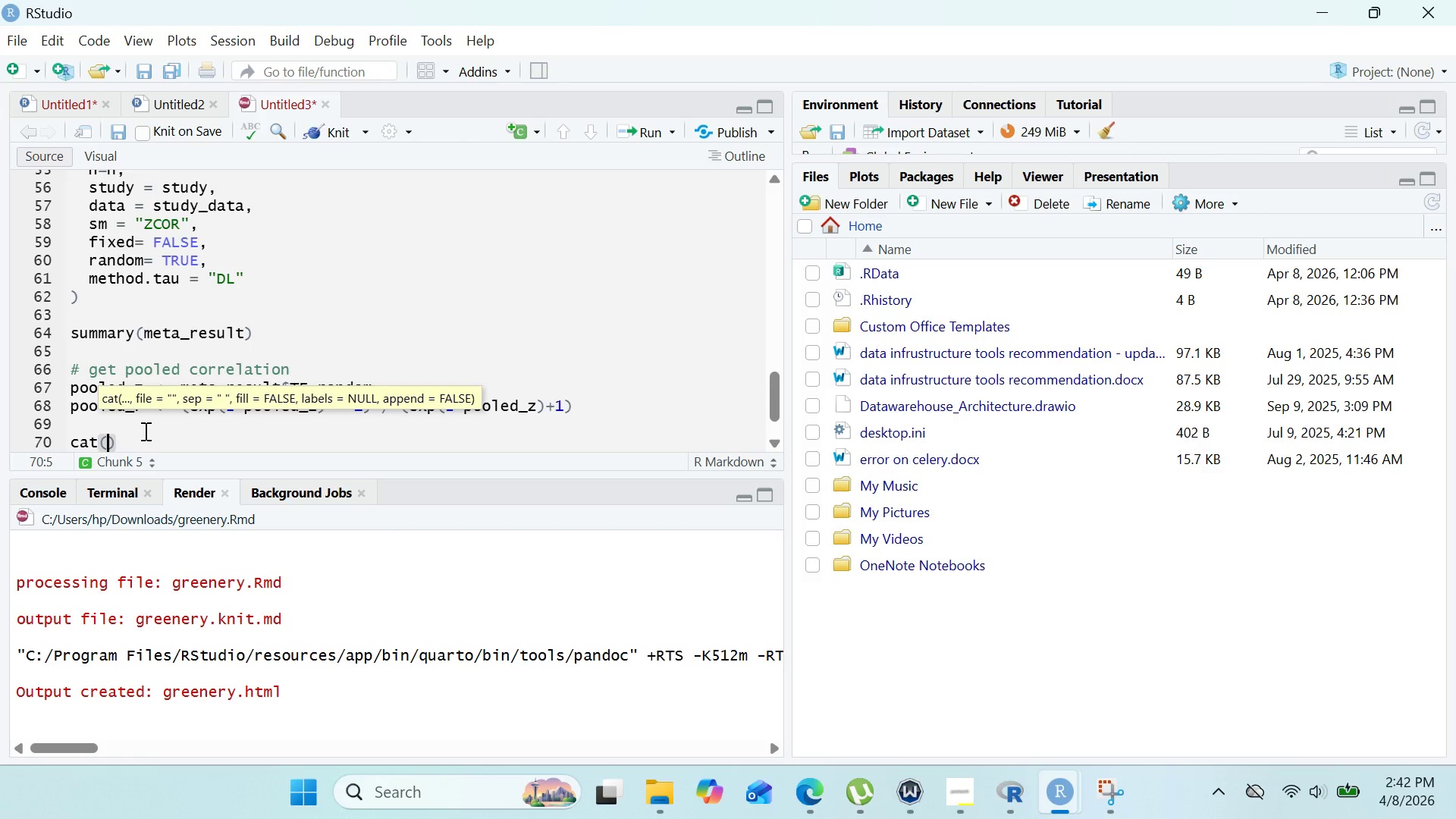 
key(ArrowRight)
 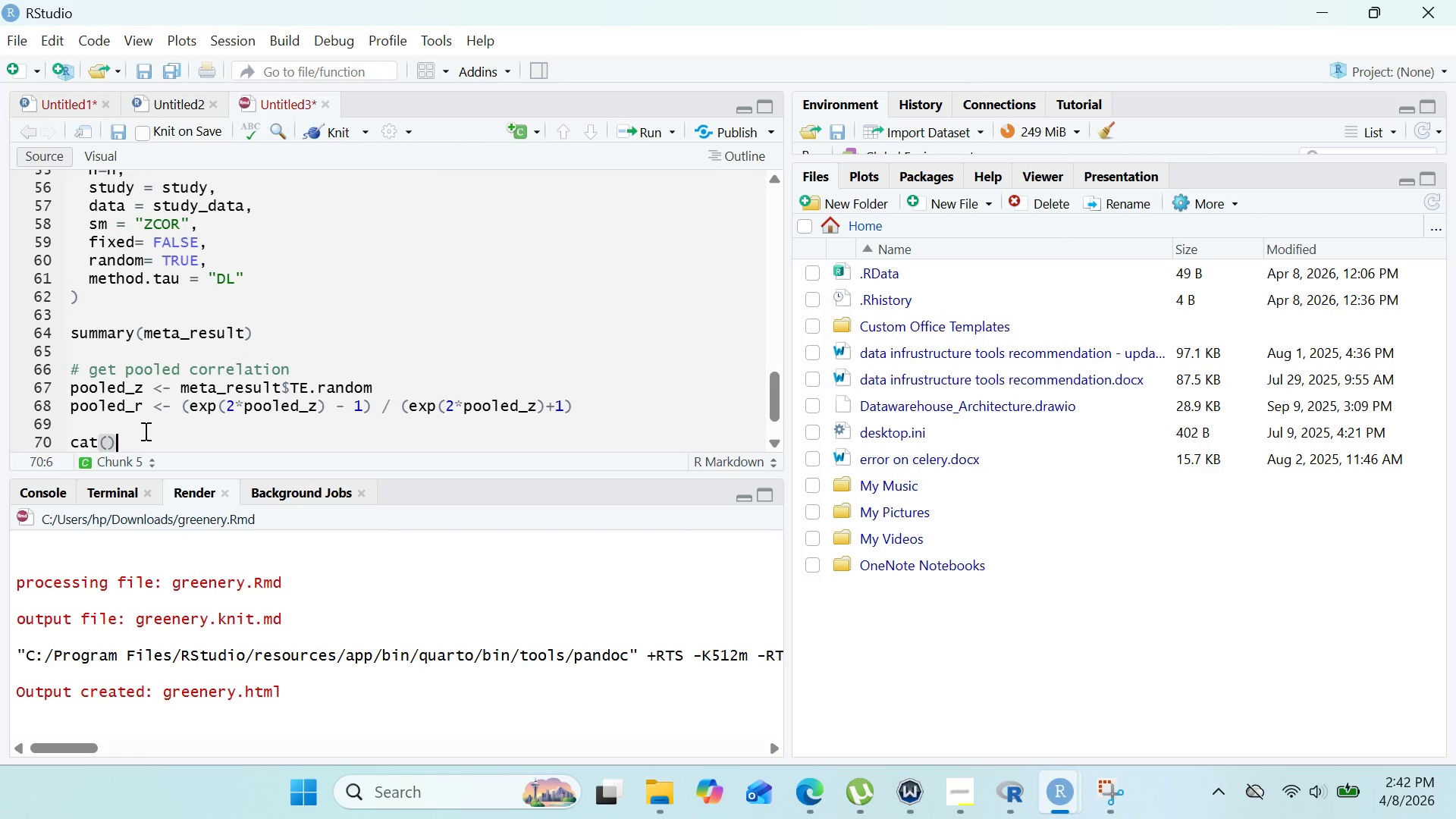 
key(Shift+ShiftRight)
 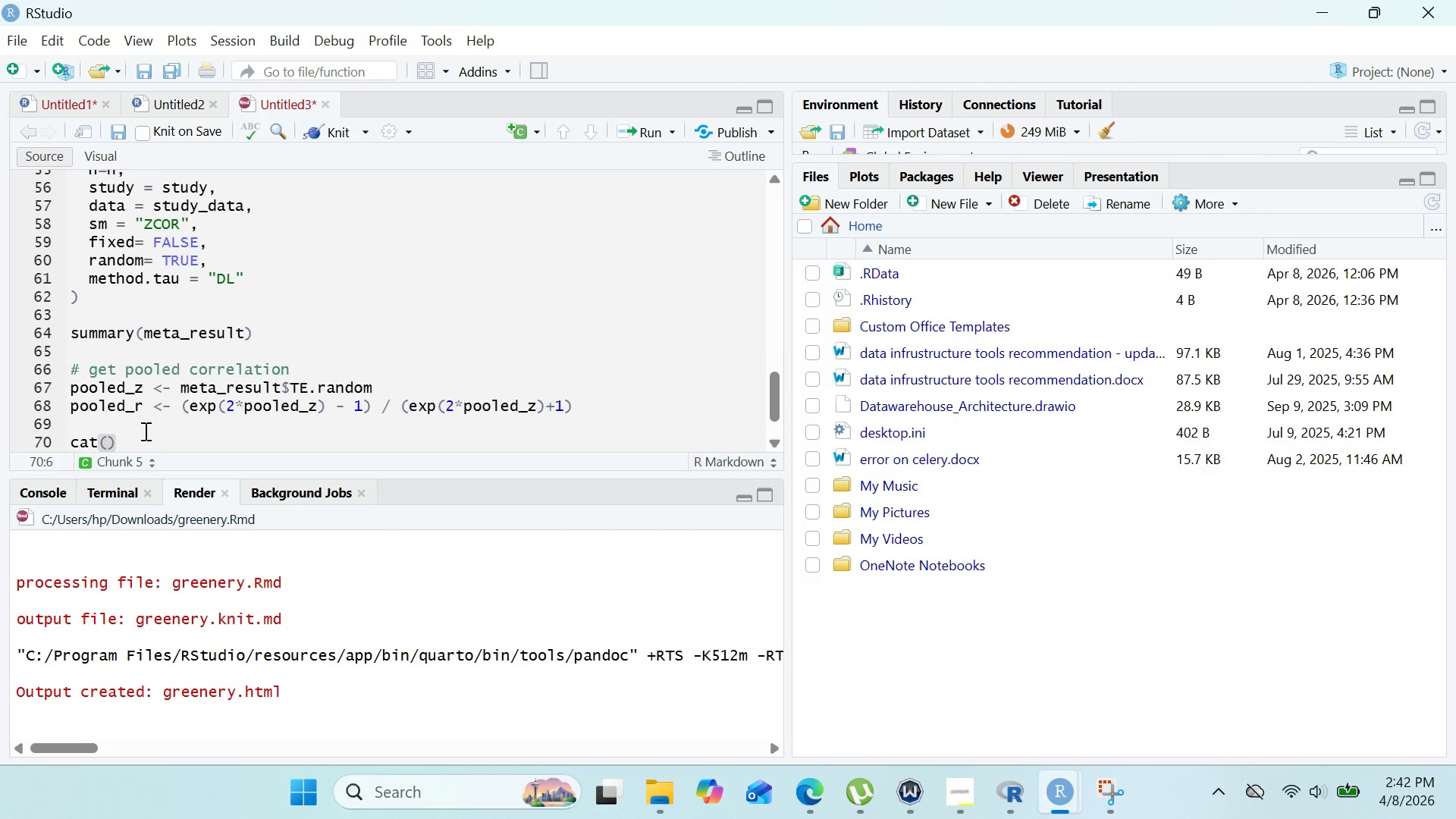 
key(Enter)
 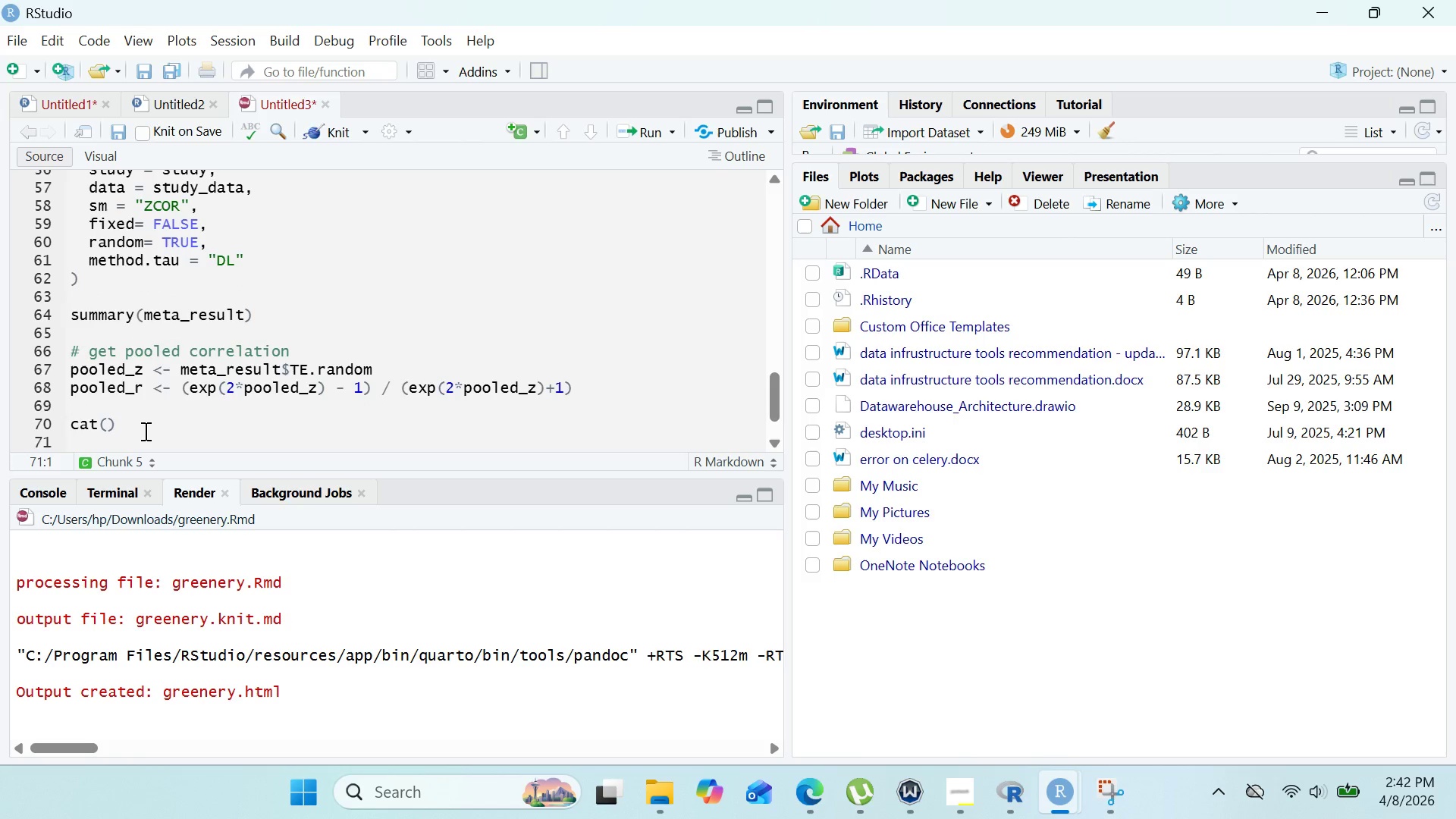 
type(cat()
 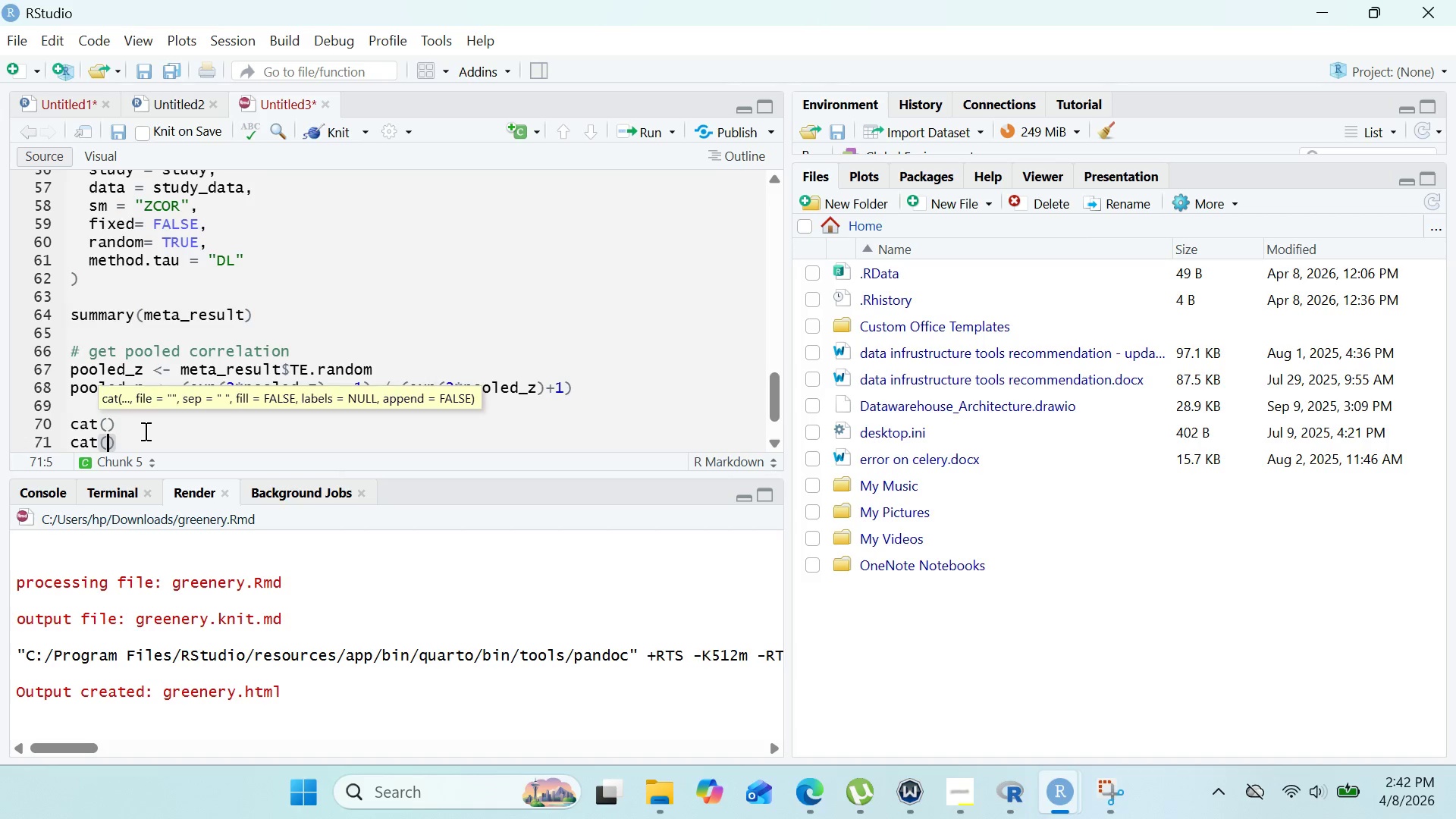 
key(ArrowRight)
 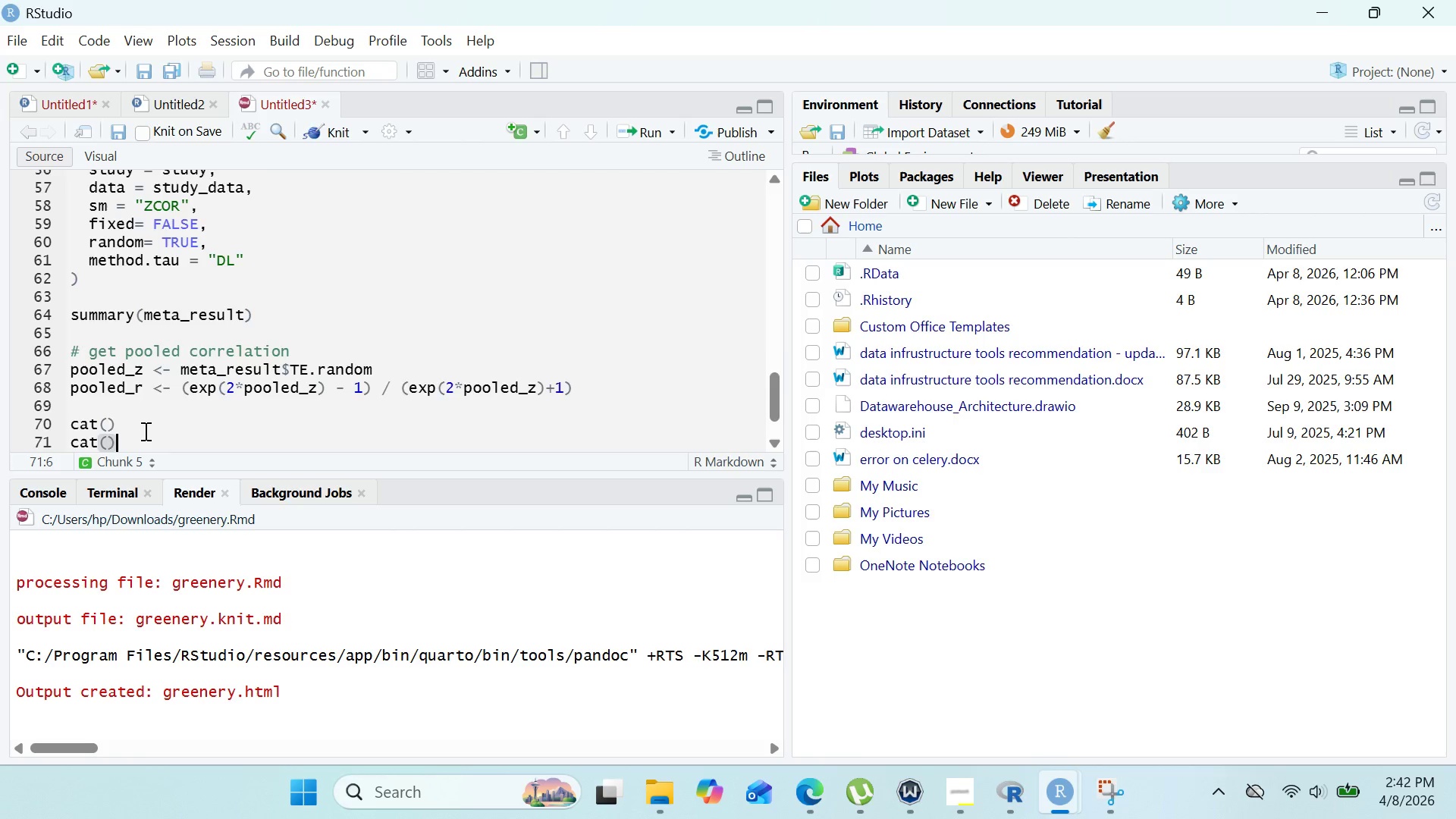 
key(Enter)
 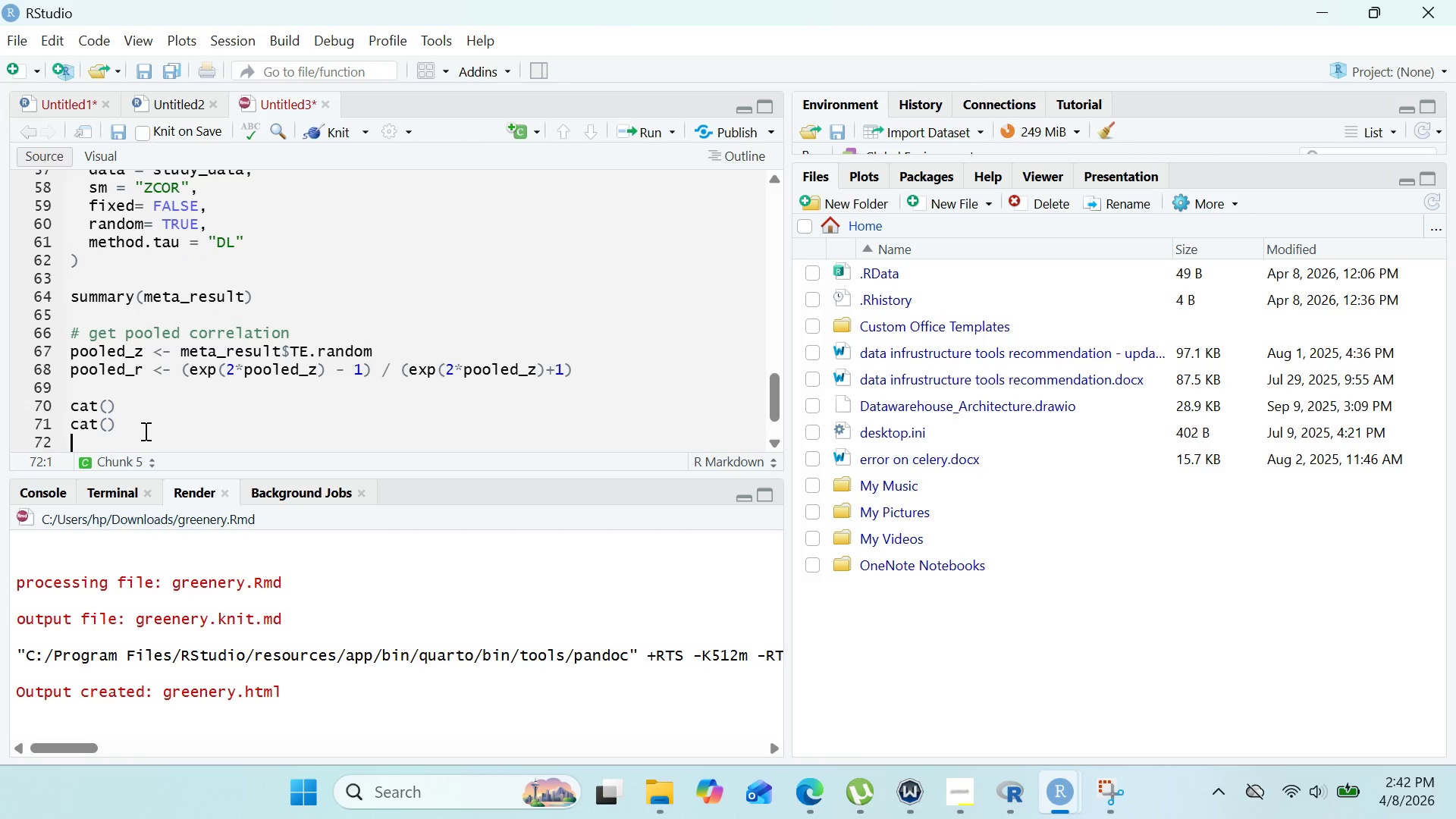 
type(cat()
 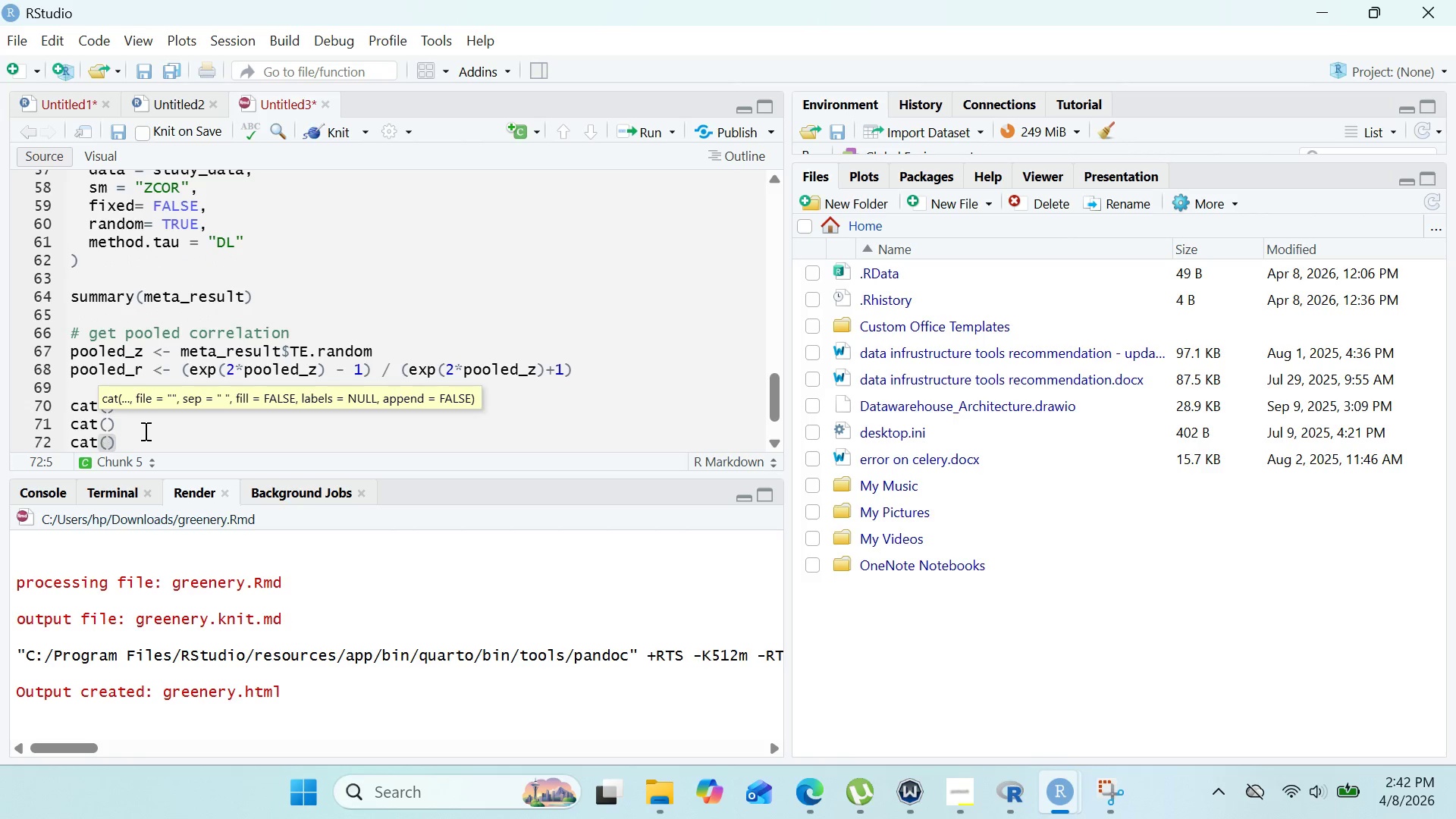 
left_click([136, 431])
 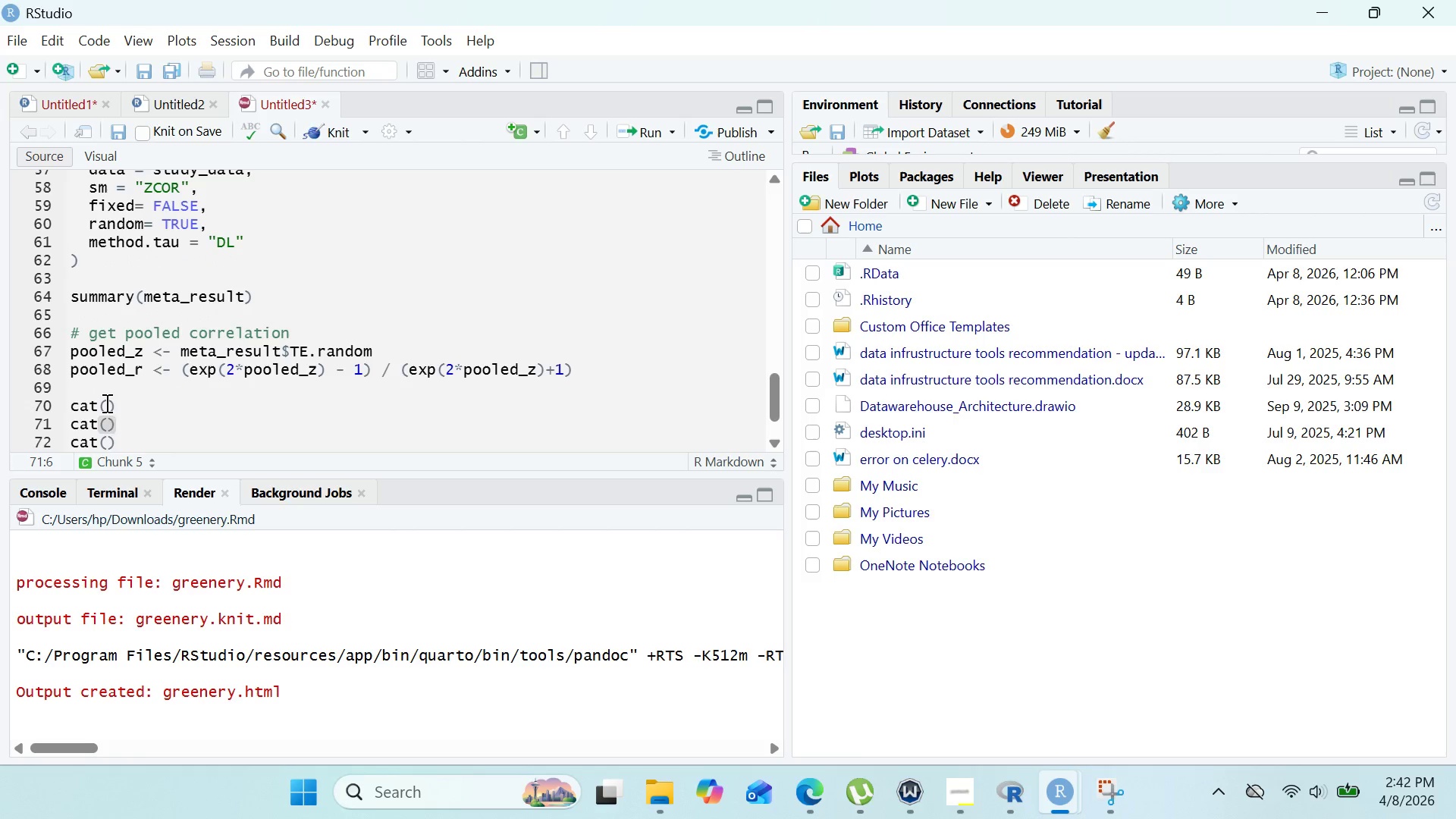 
left_click([105, 402])
 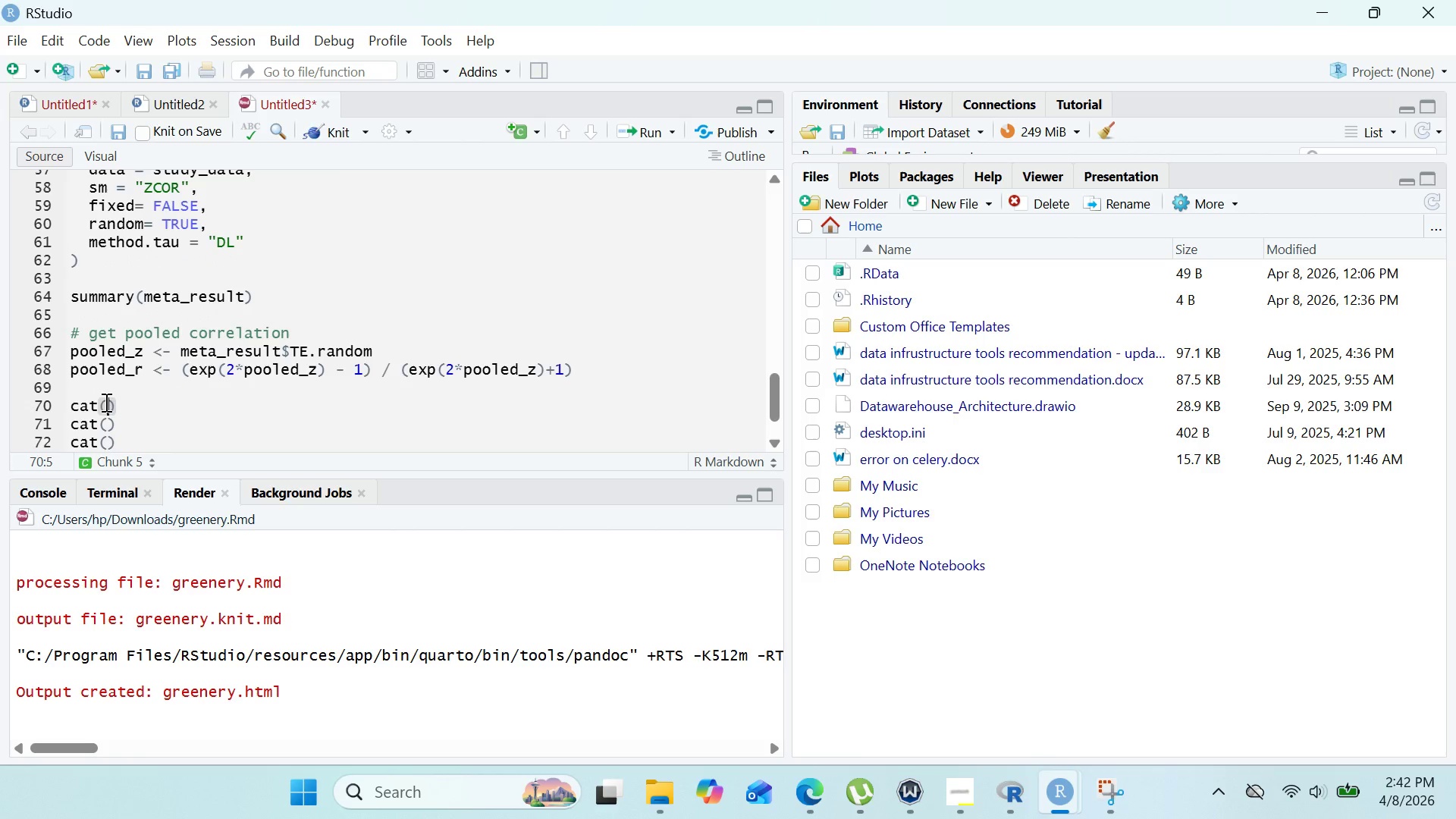 
key(Shift+Quote)
 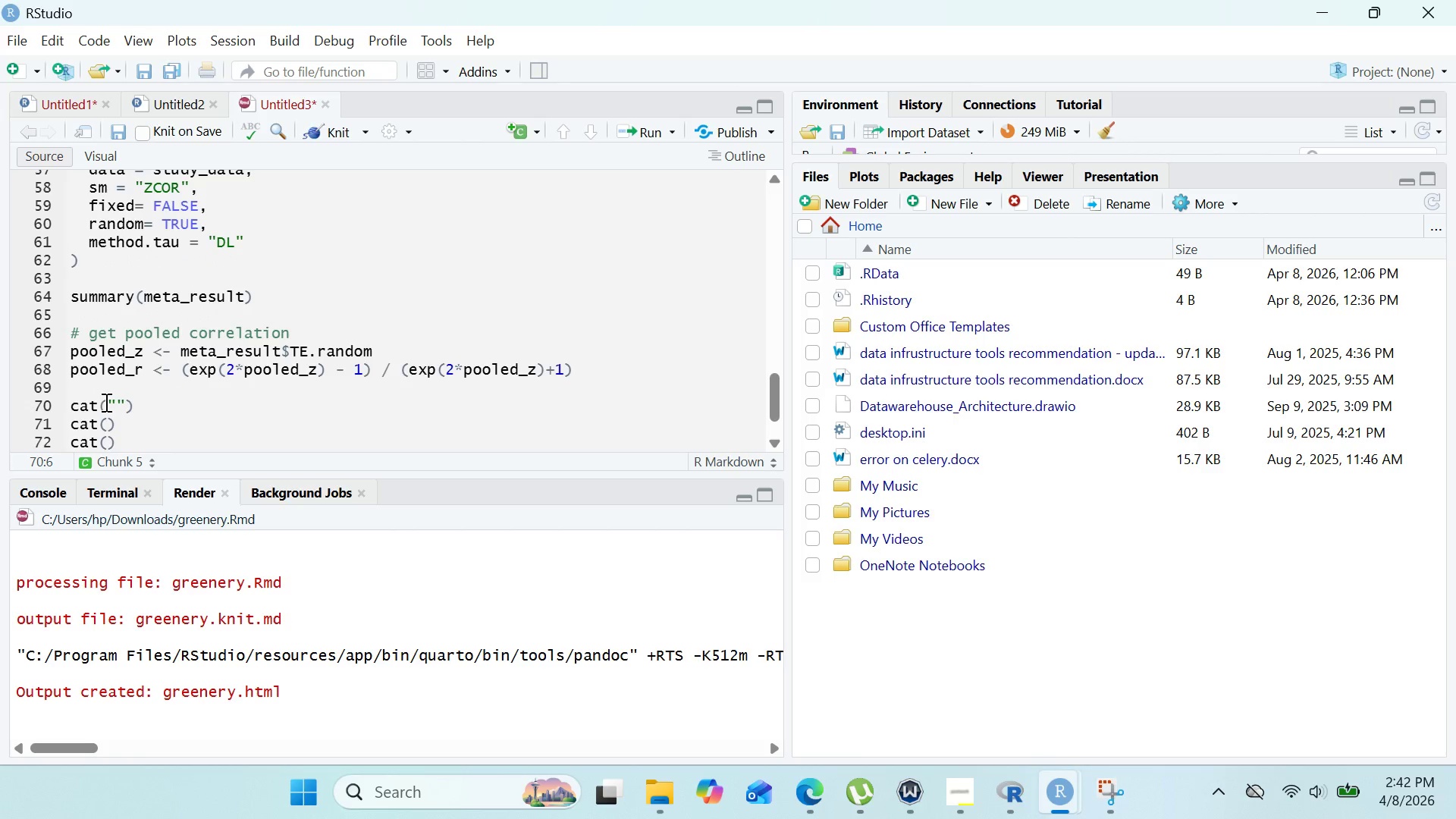 
key(Shift+Quote)
 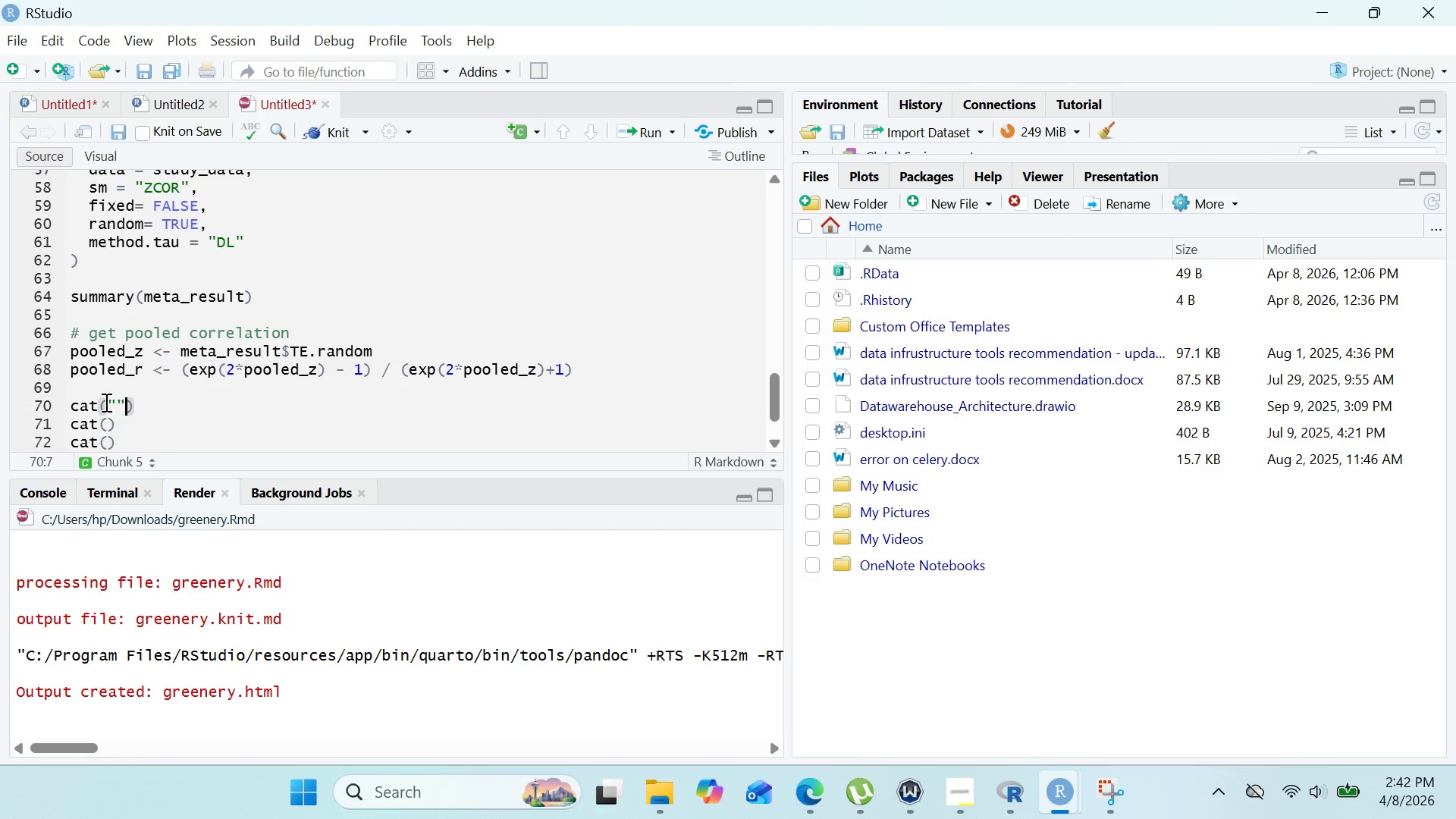 
key(ArrowLeft)
 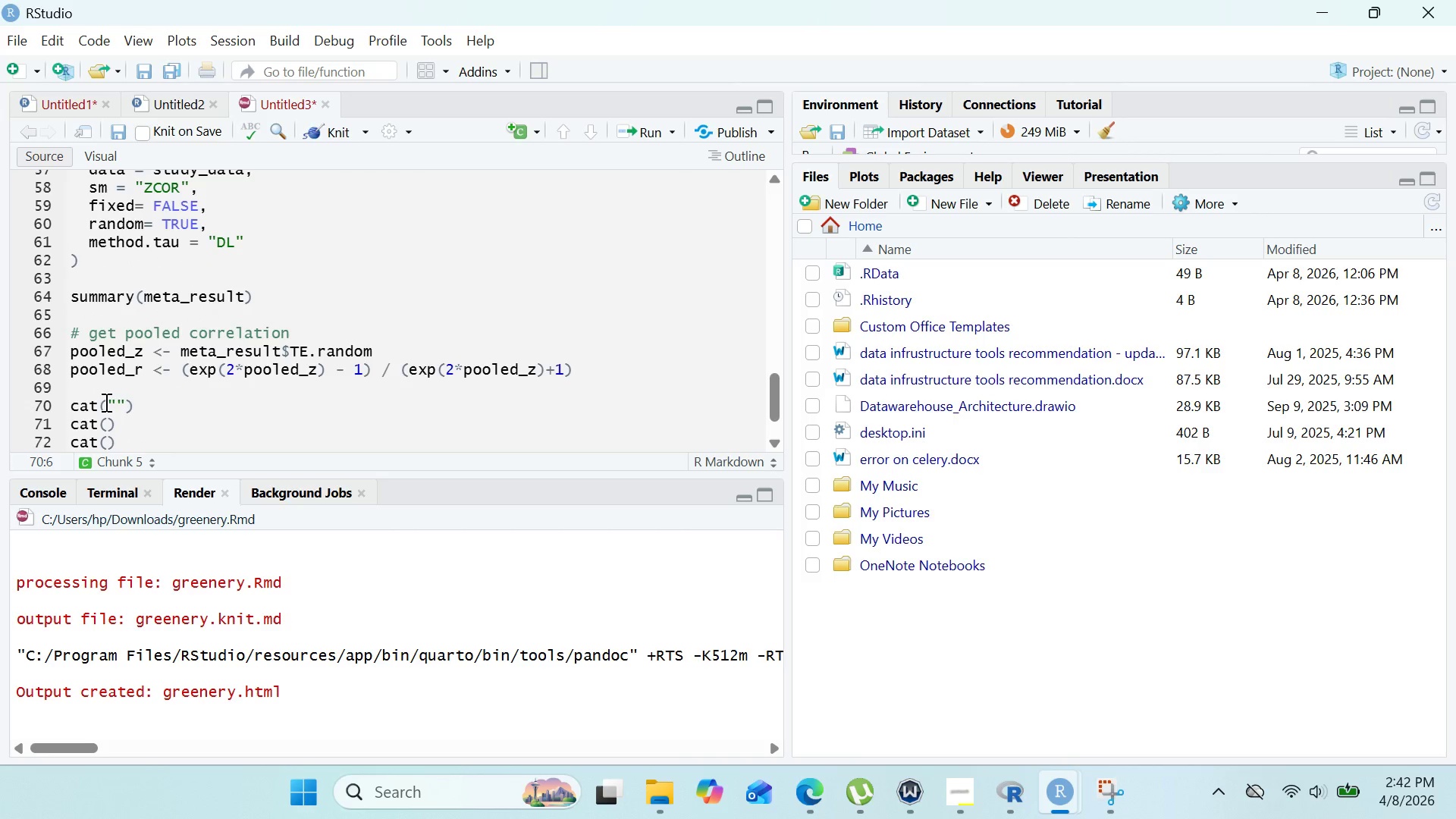 
type(\n )
key(Backspace)
type(Pooled Correlation())
 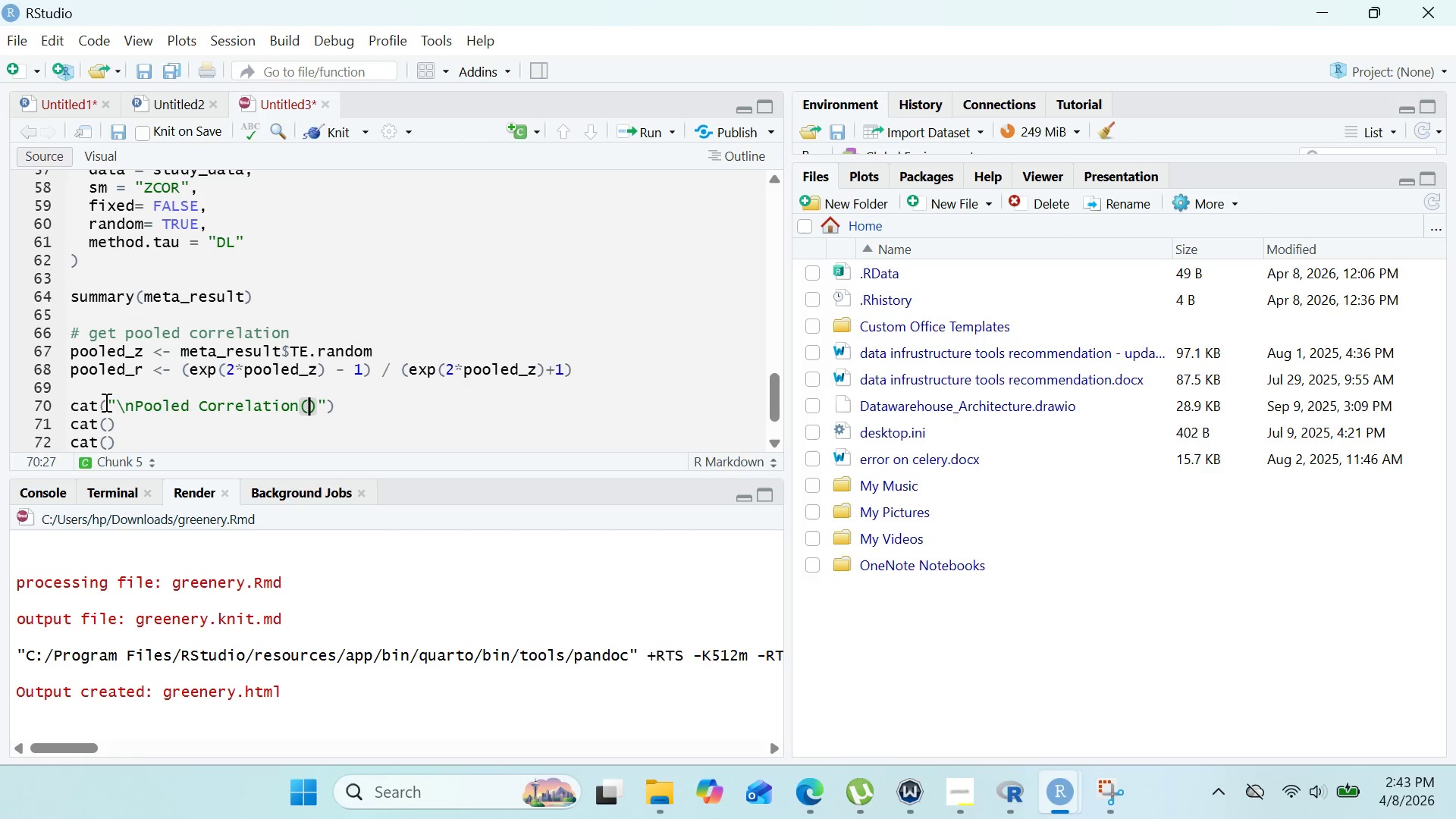 
 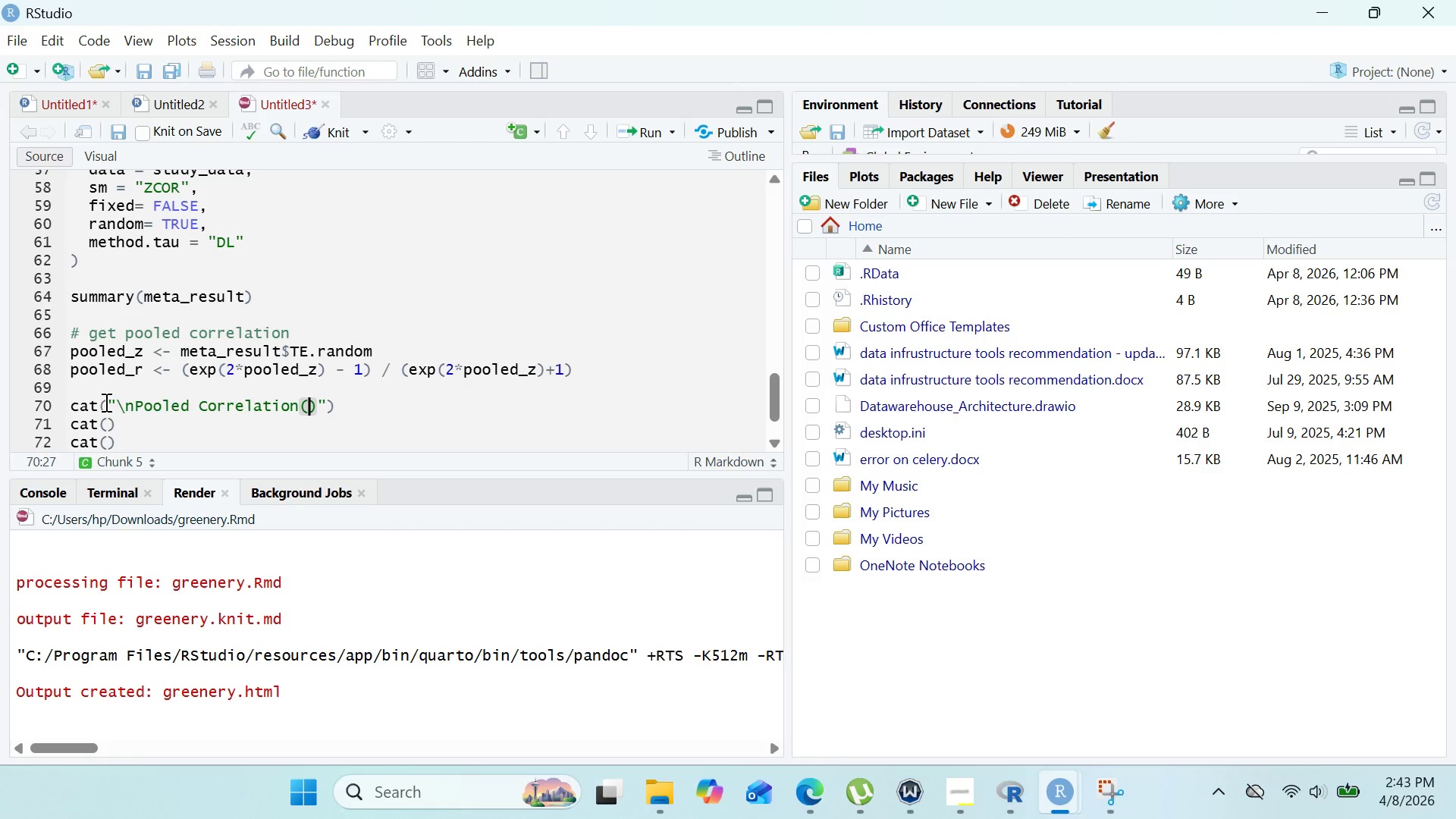 
key(ArrowLeft)
 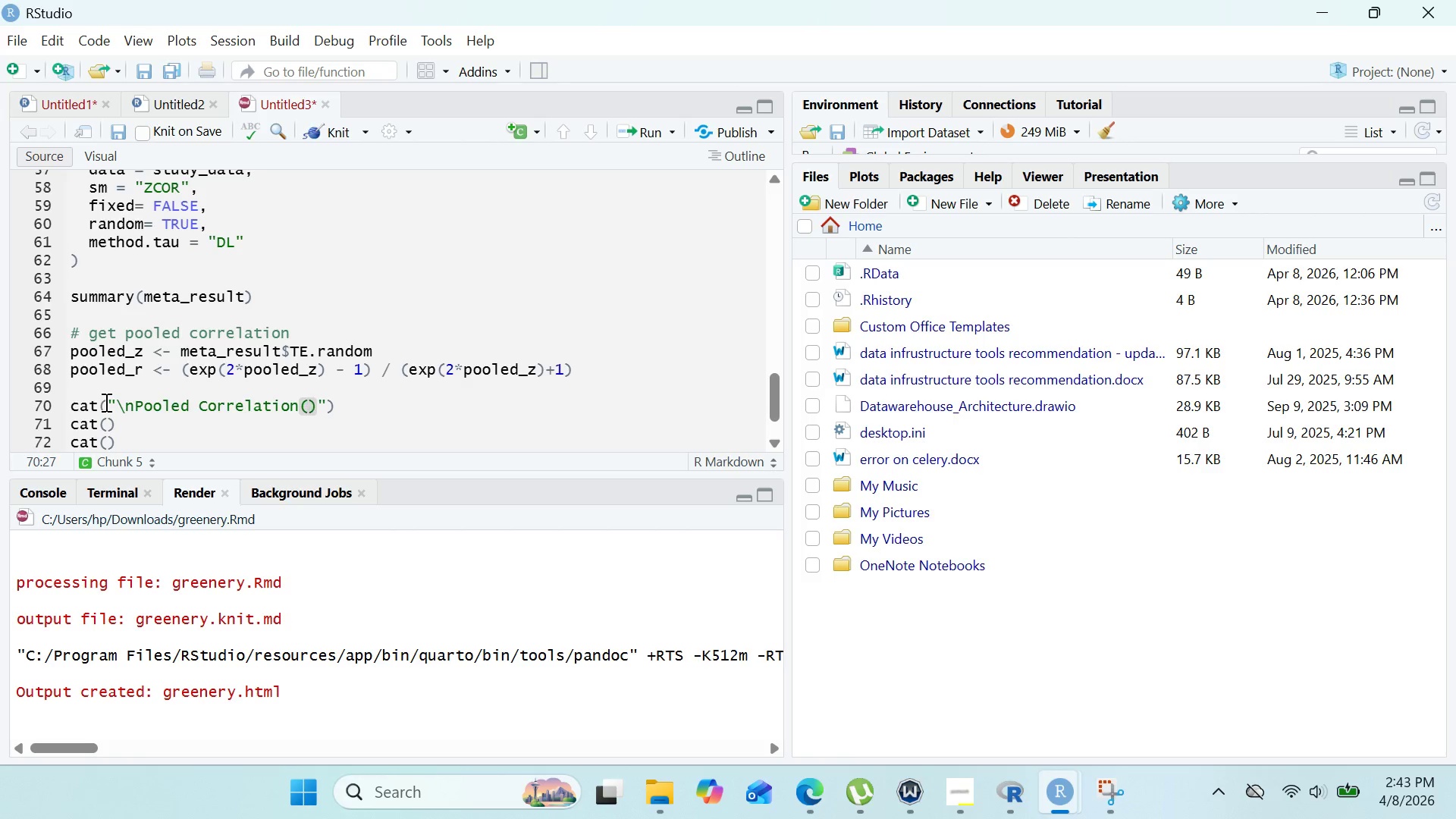 
key(R)
 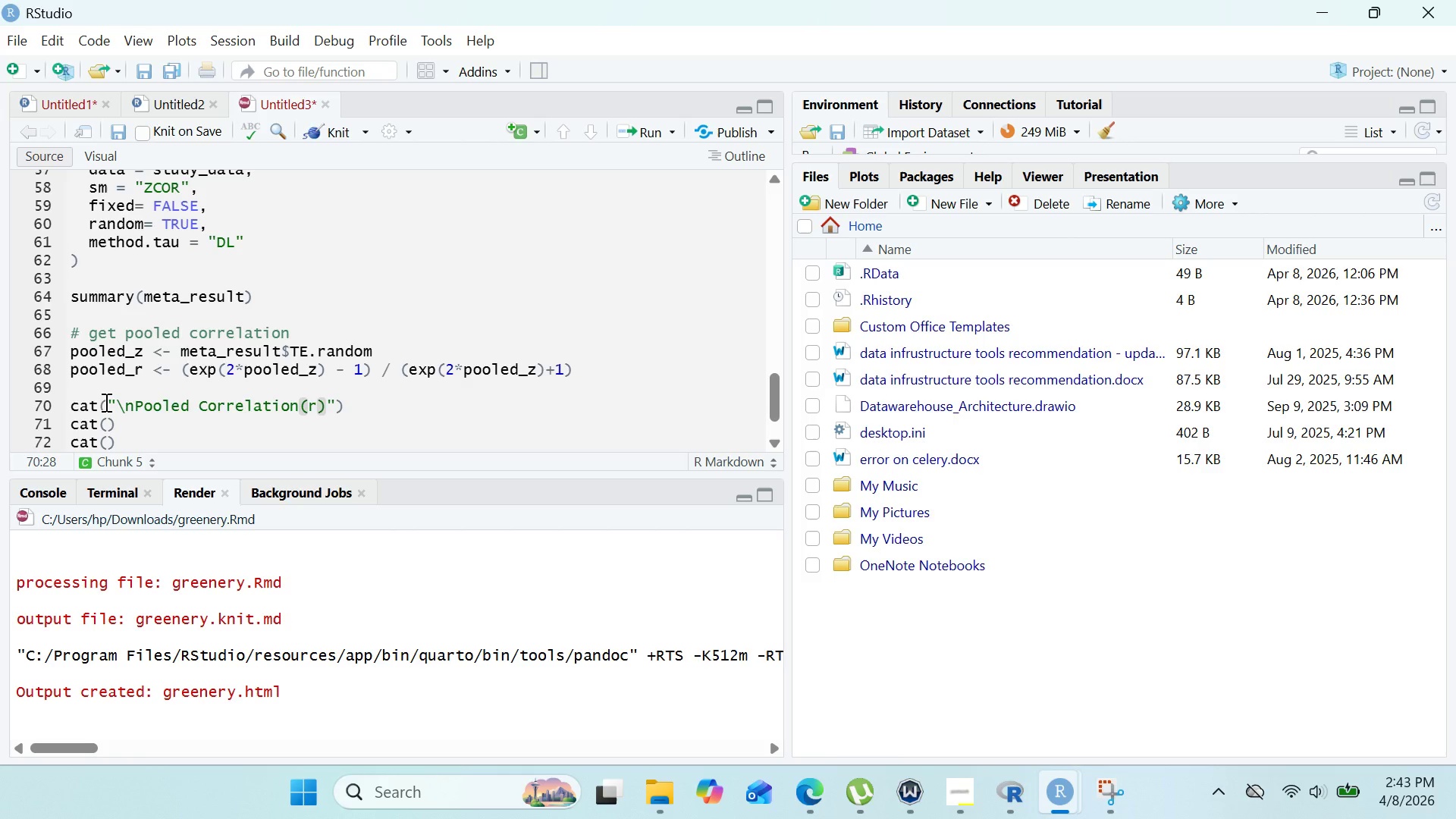 
wait(5.12)
 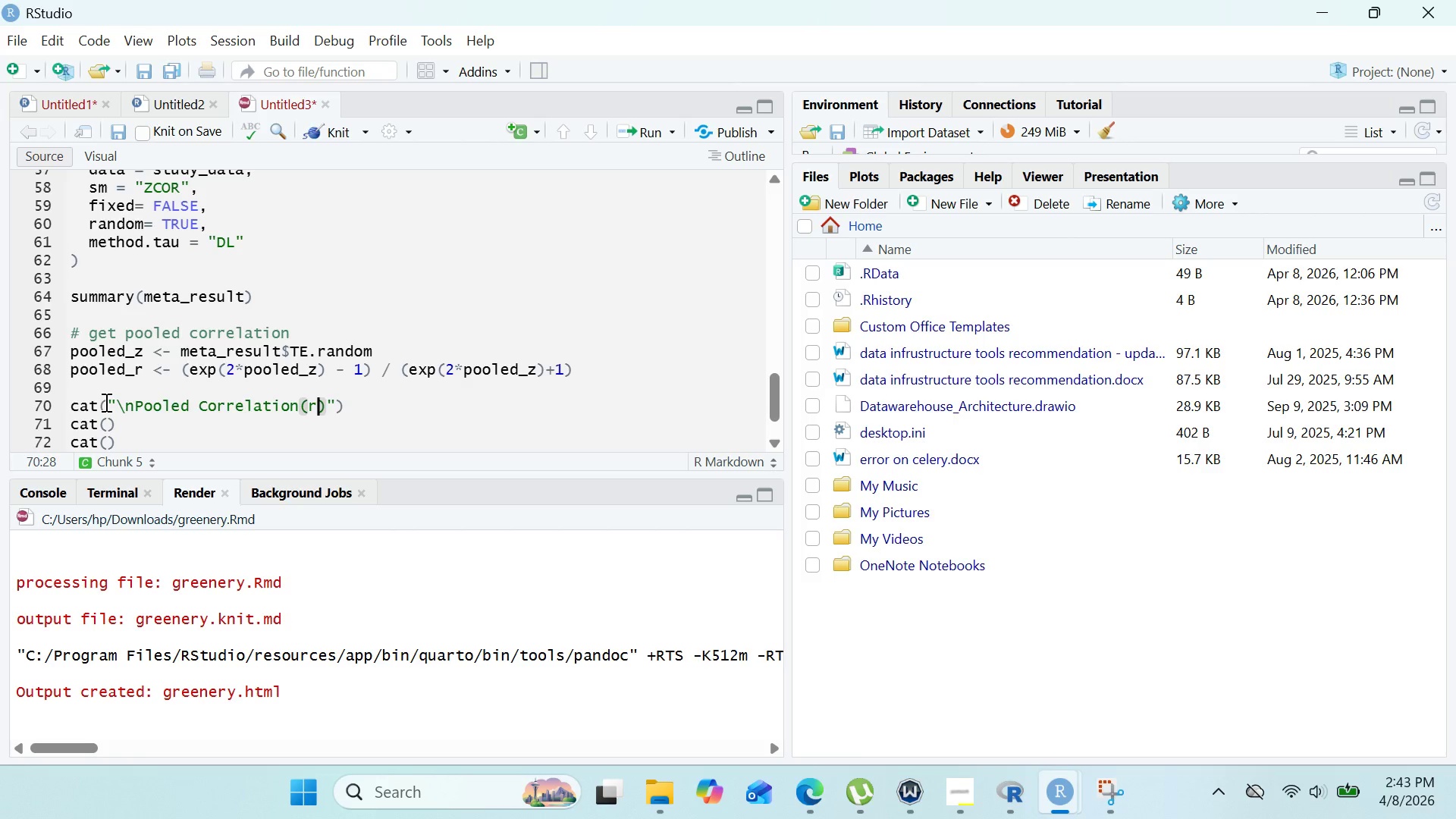 
key(ArrowRight)
 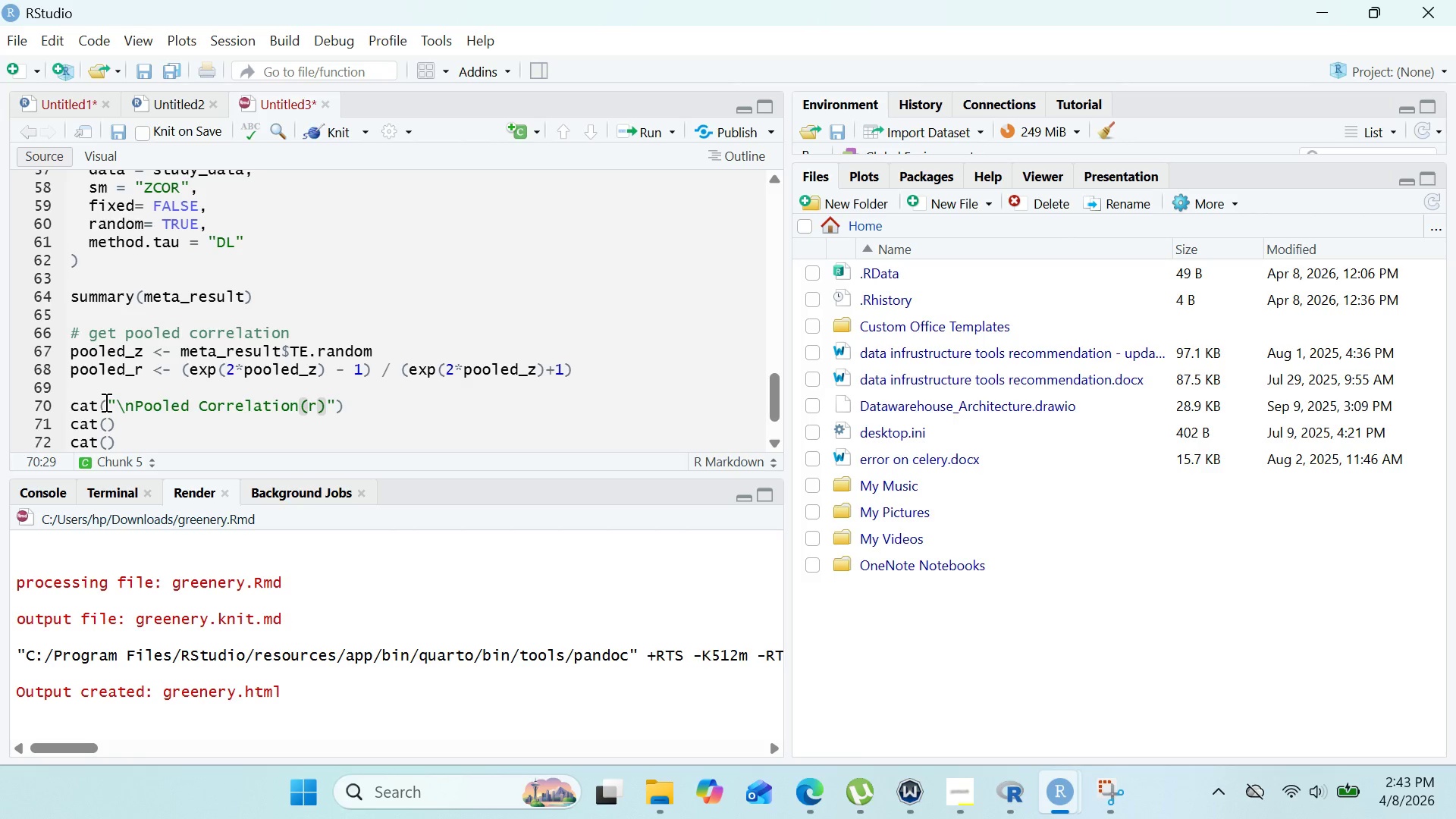 
key(Shift+Semicolon)
 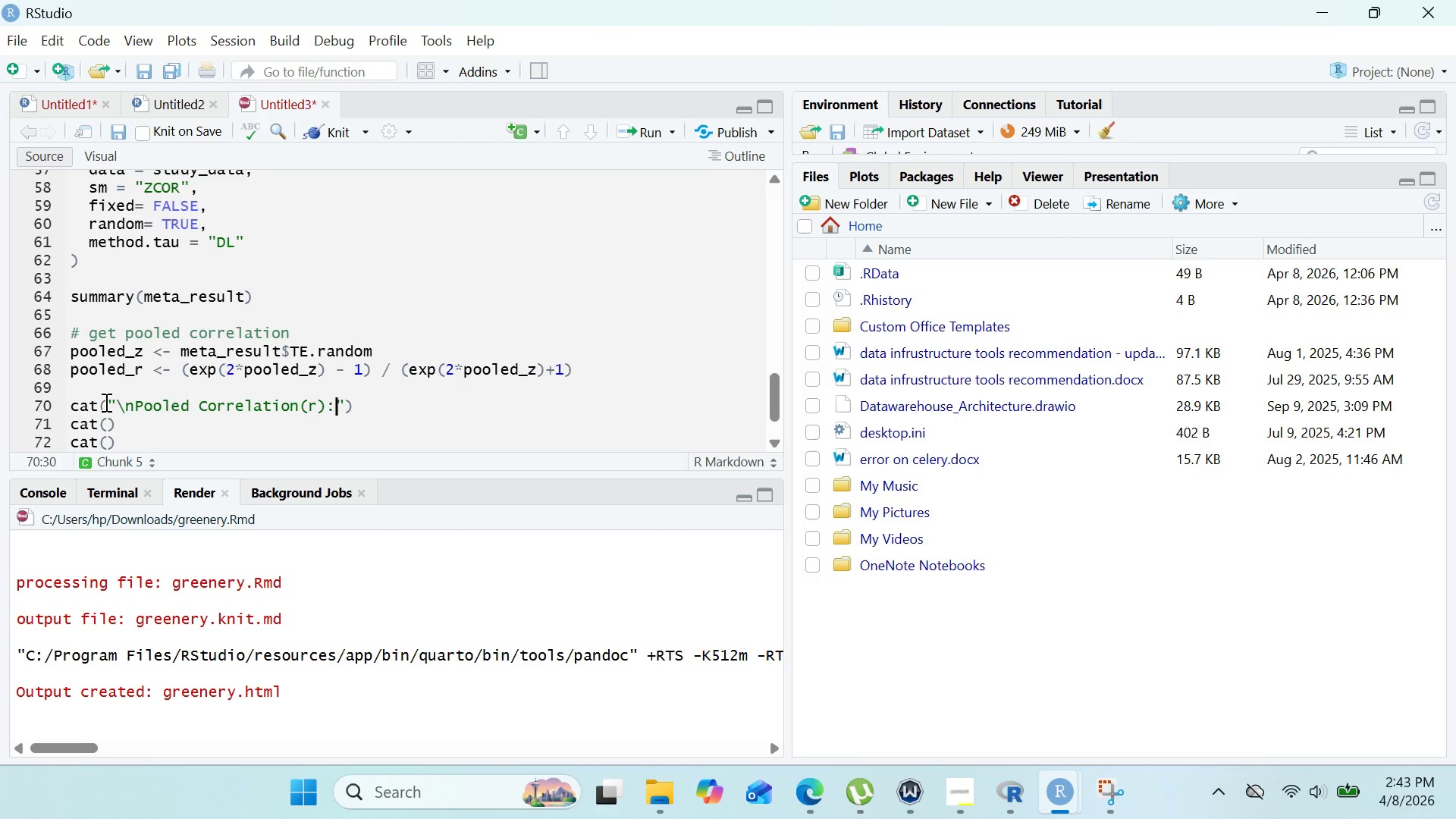 
key(ArrowRight)
 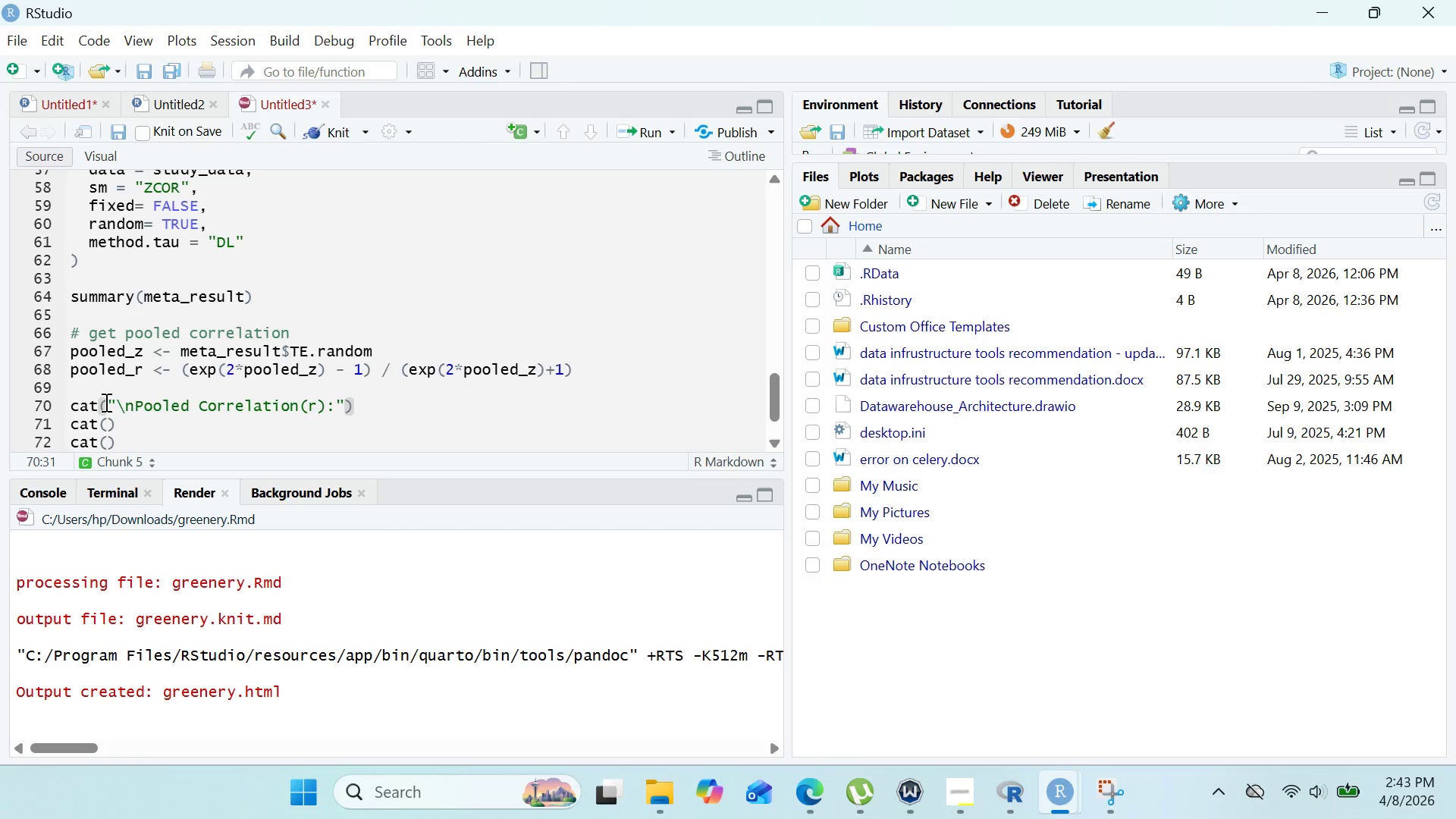 
type(, or)
key(Backspace)
key(Backspace)
type(round)
 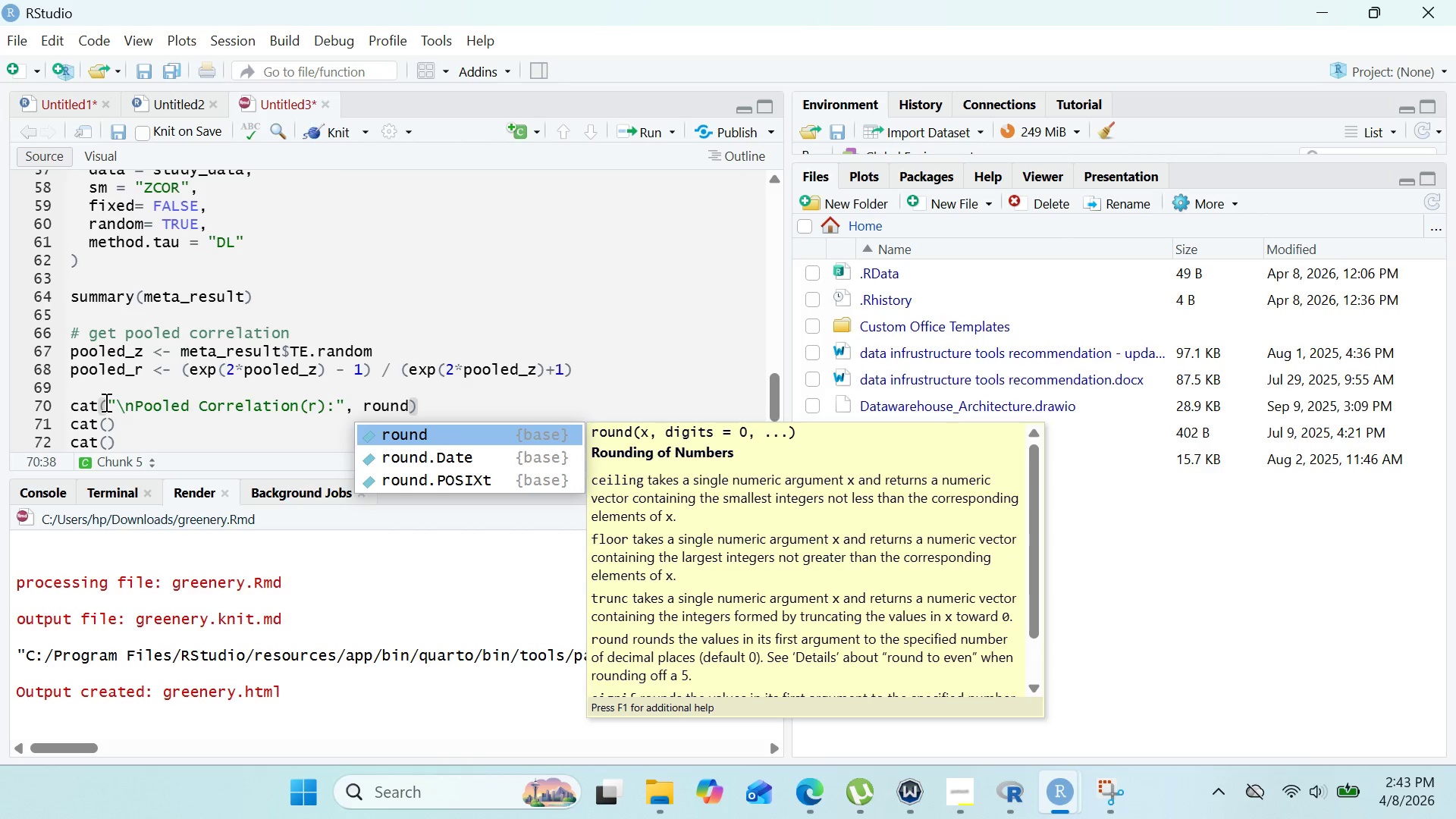 
key(Enter)
 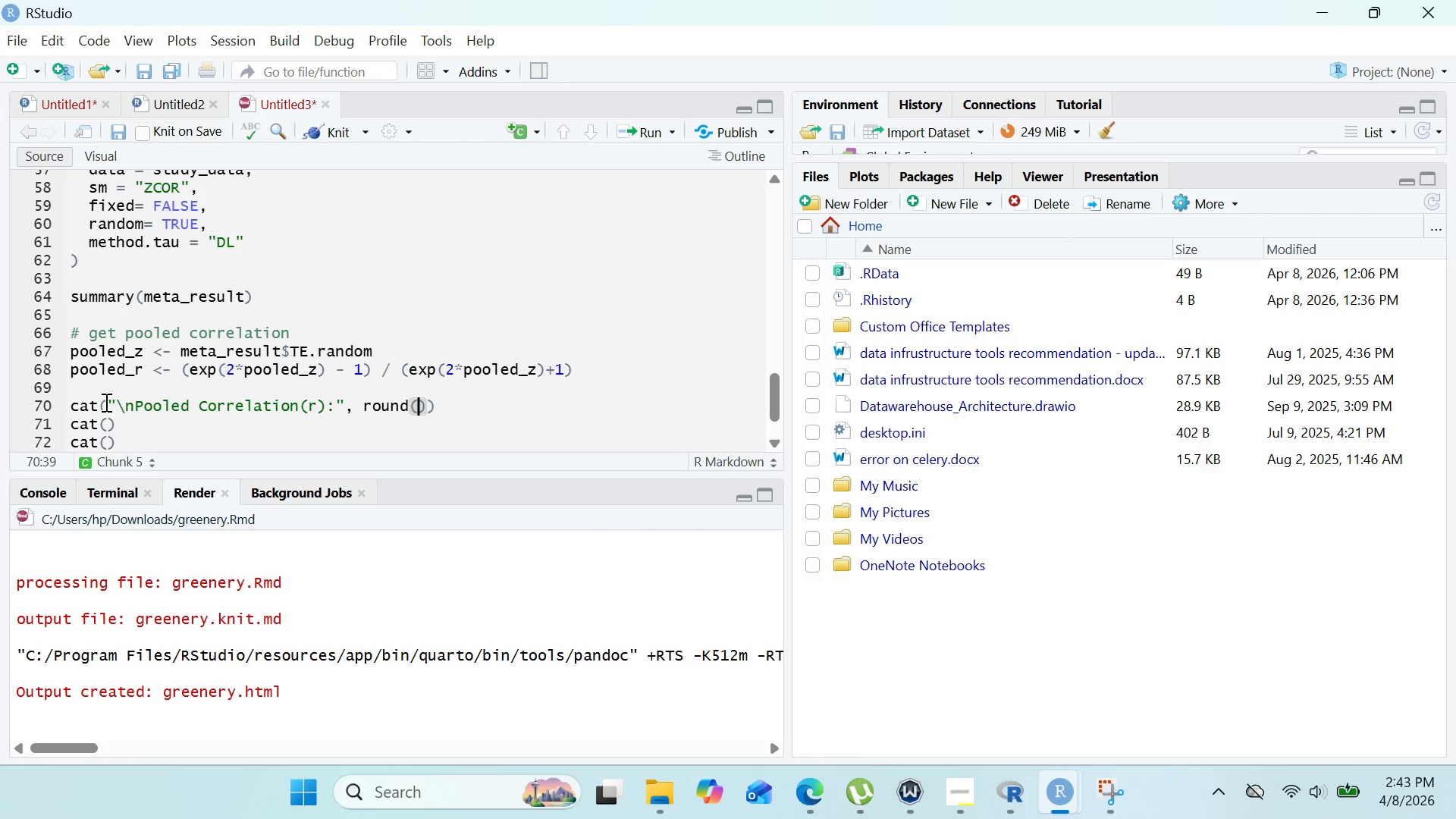 
type(pooled)
 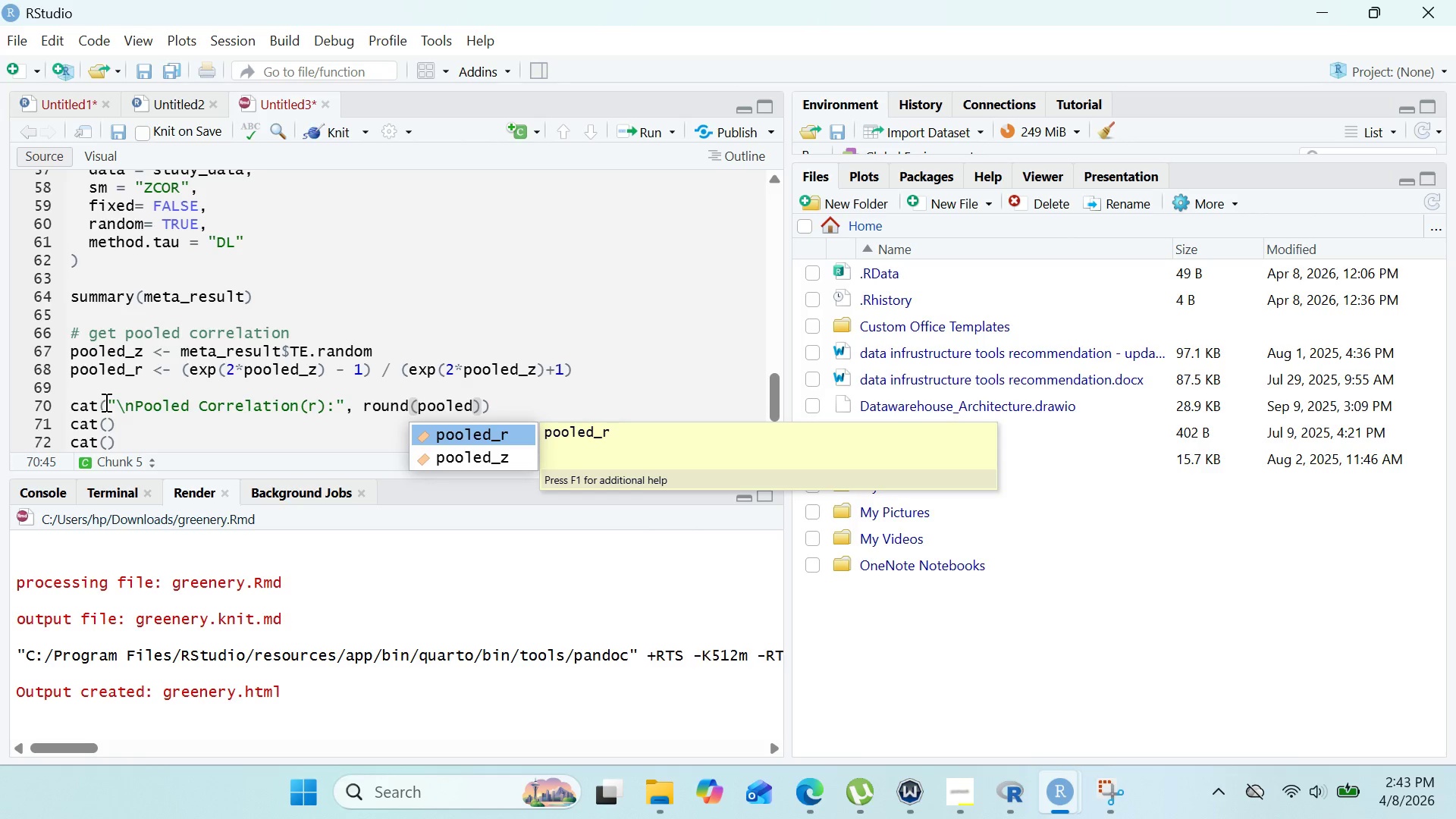 
key(Enter)
 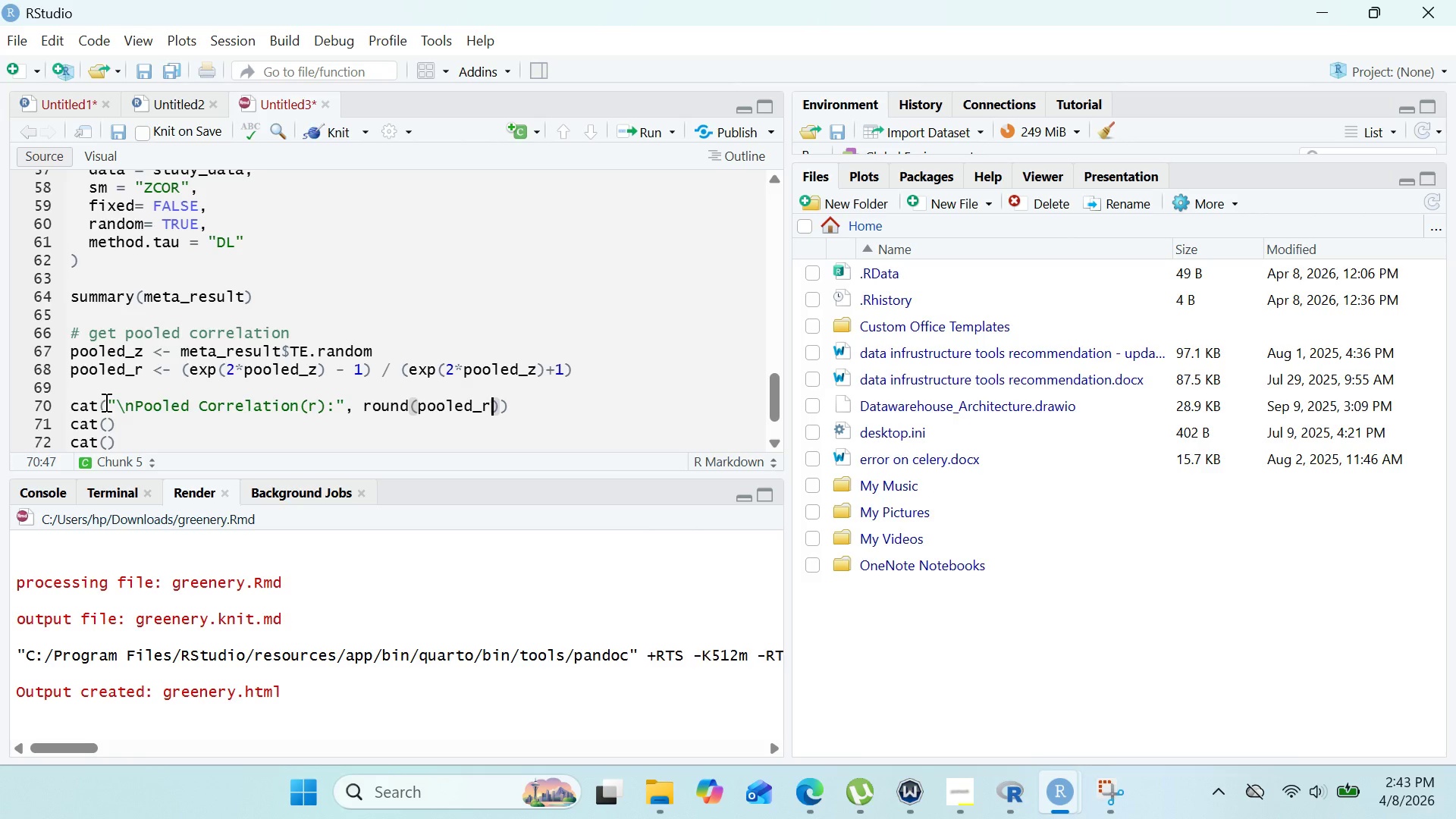 
key(ArrowRight)
 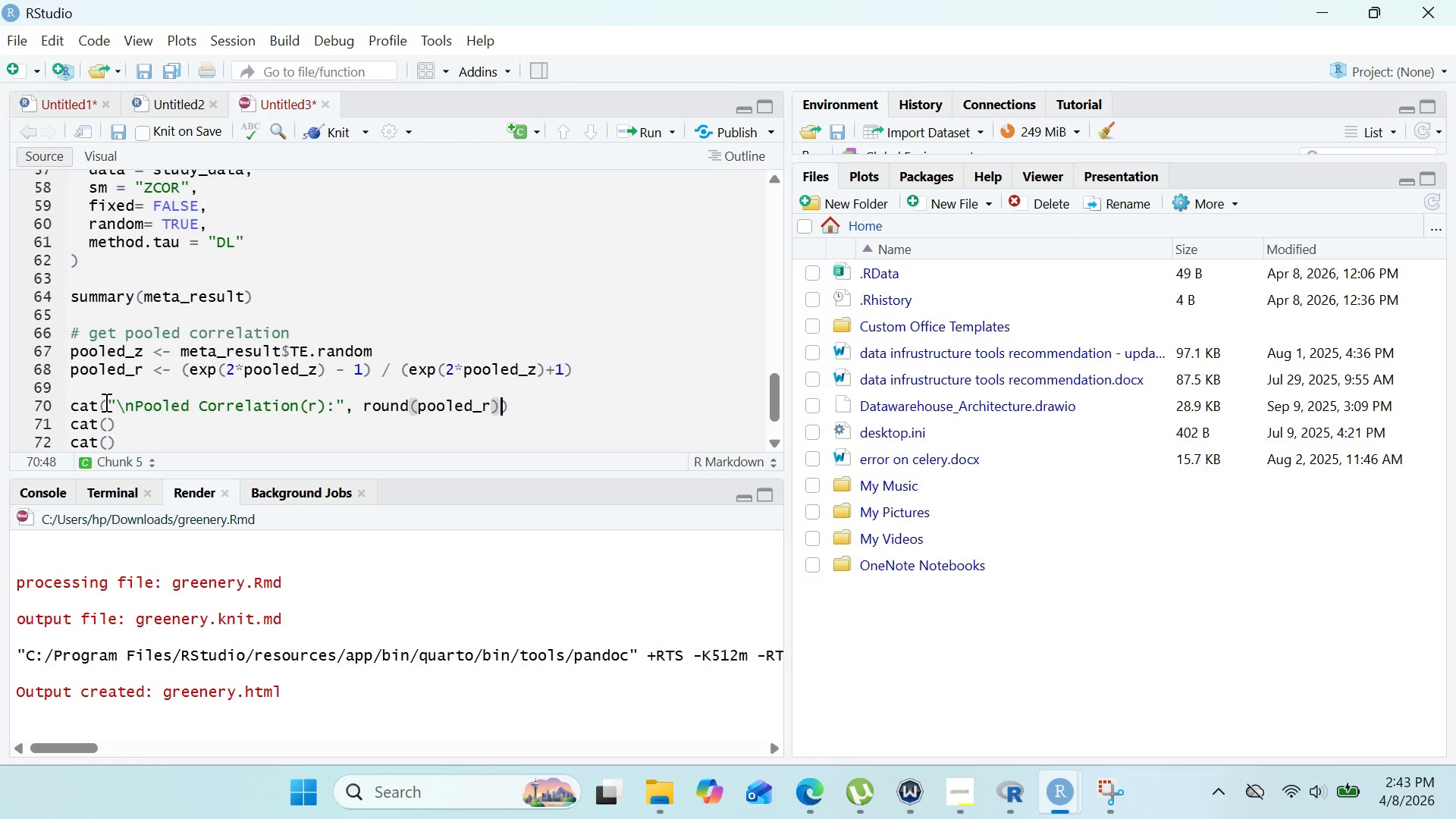 
key(ArrowLeft)
 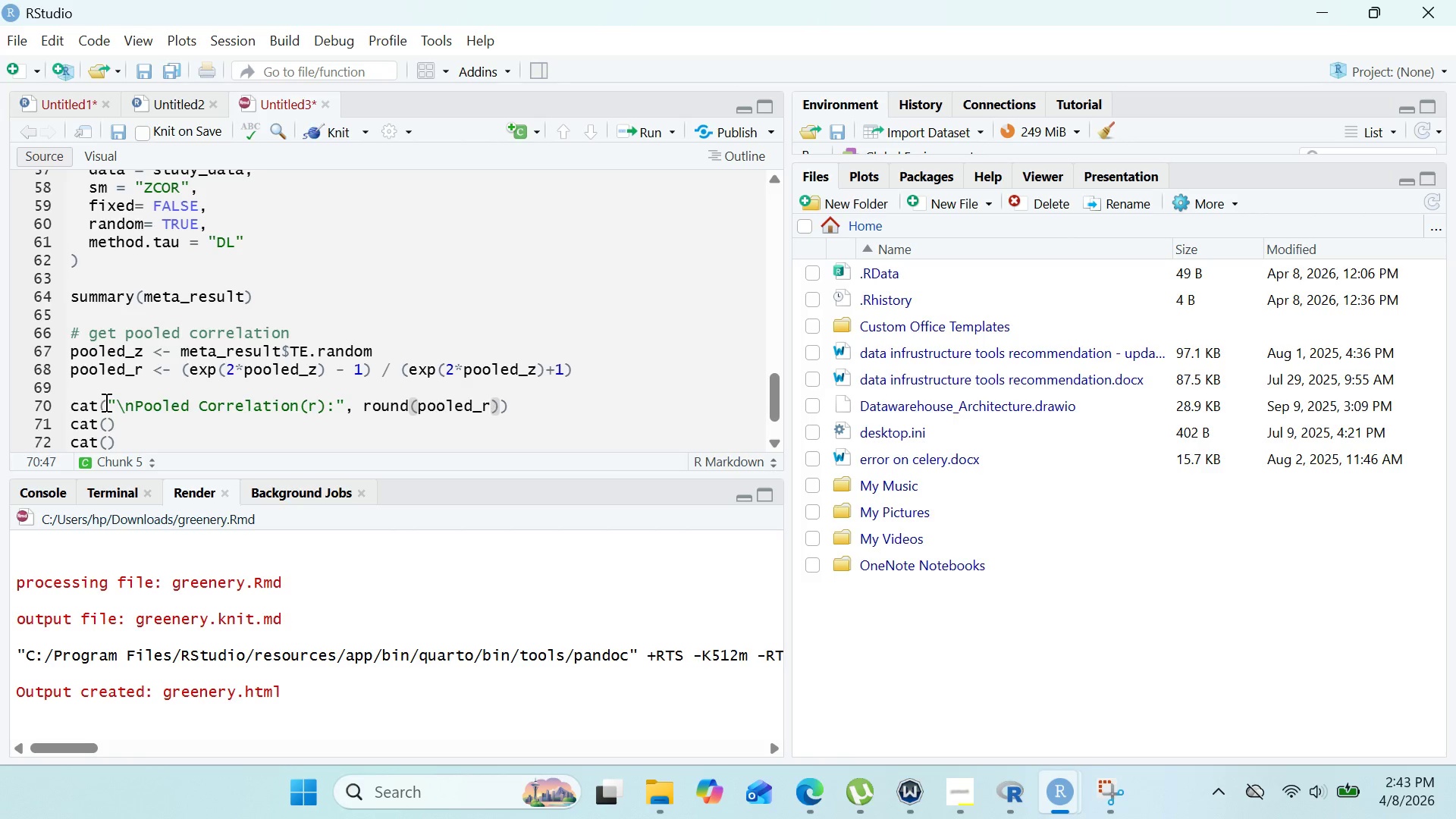 
key(Comma)
 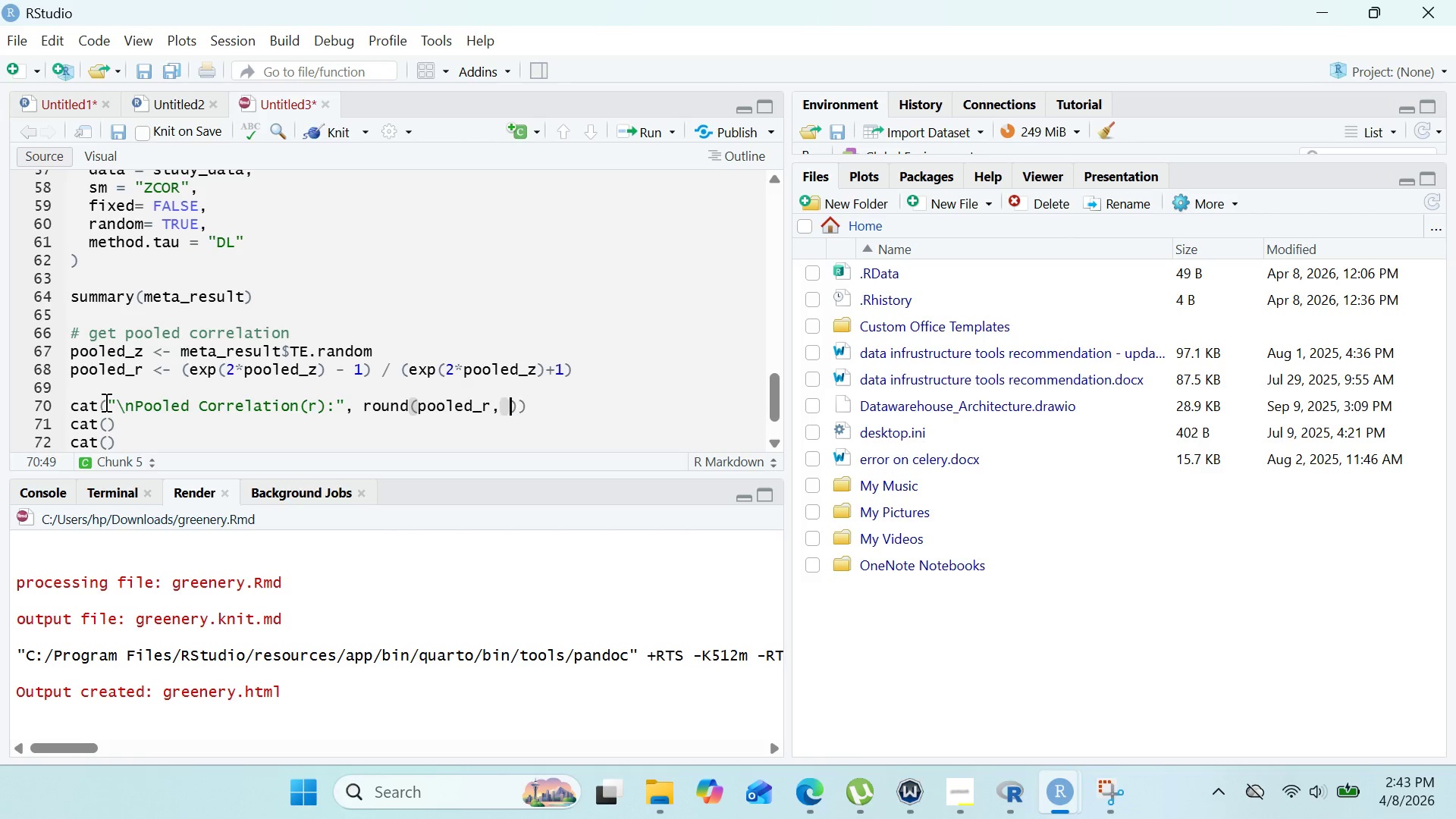 
key(Space)
 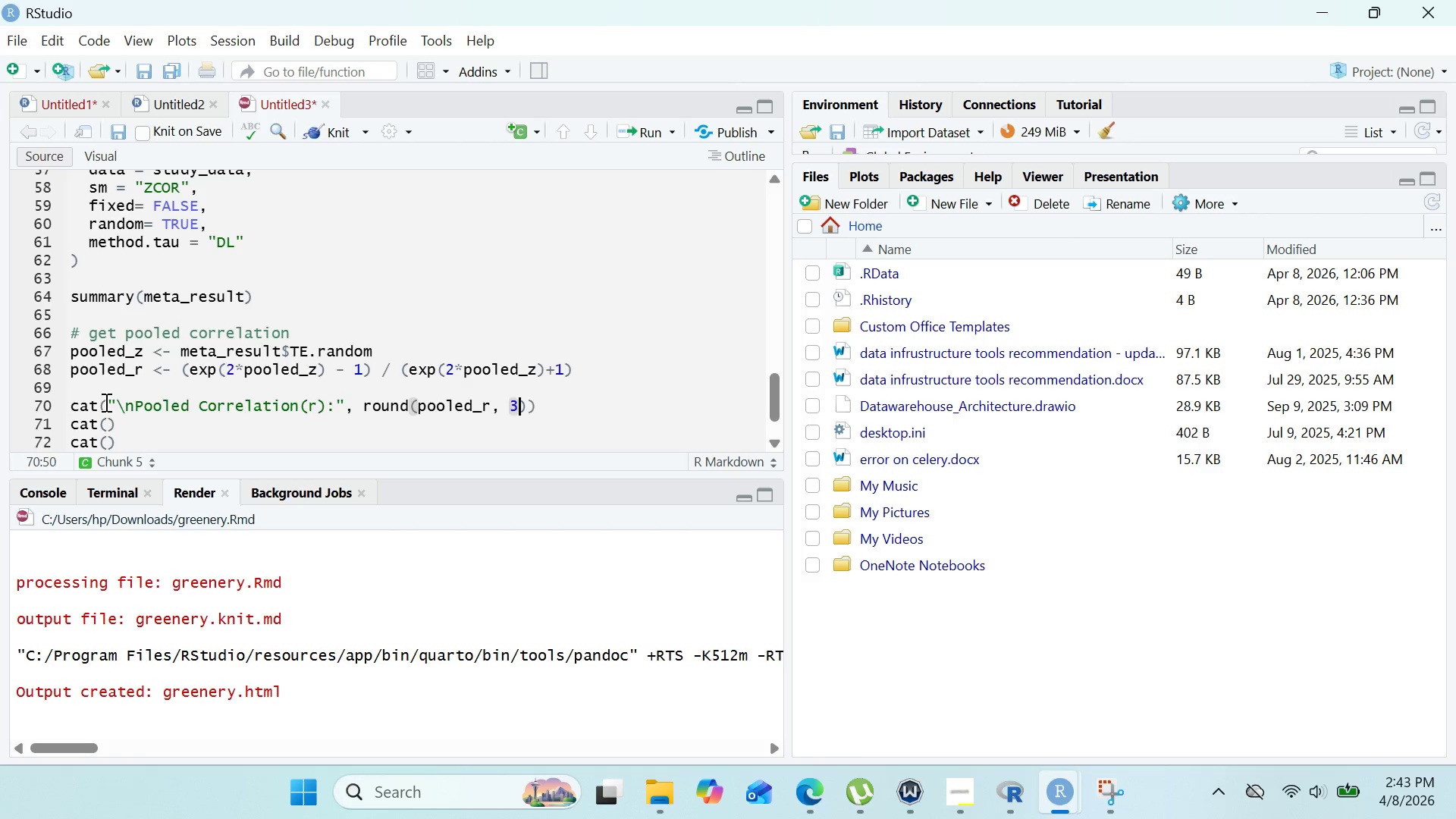 
key(3)
 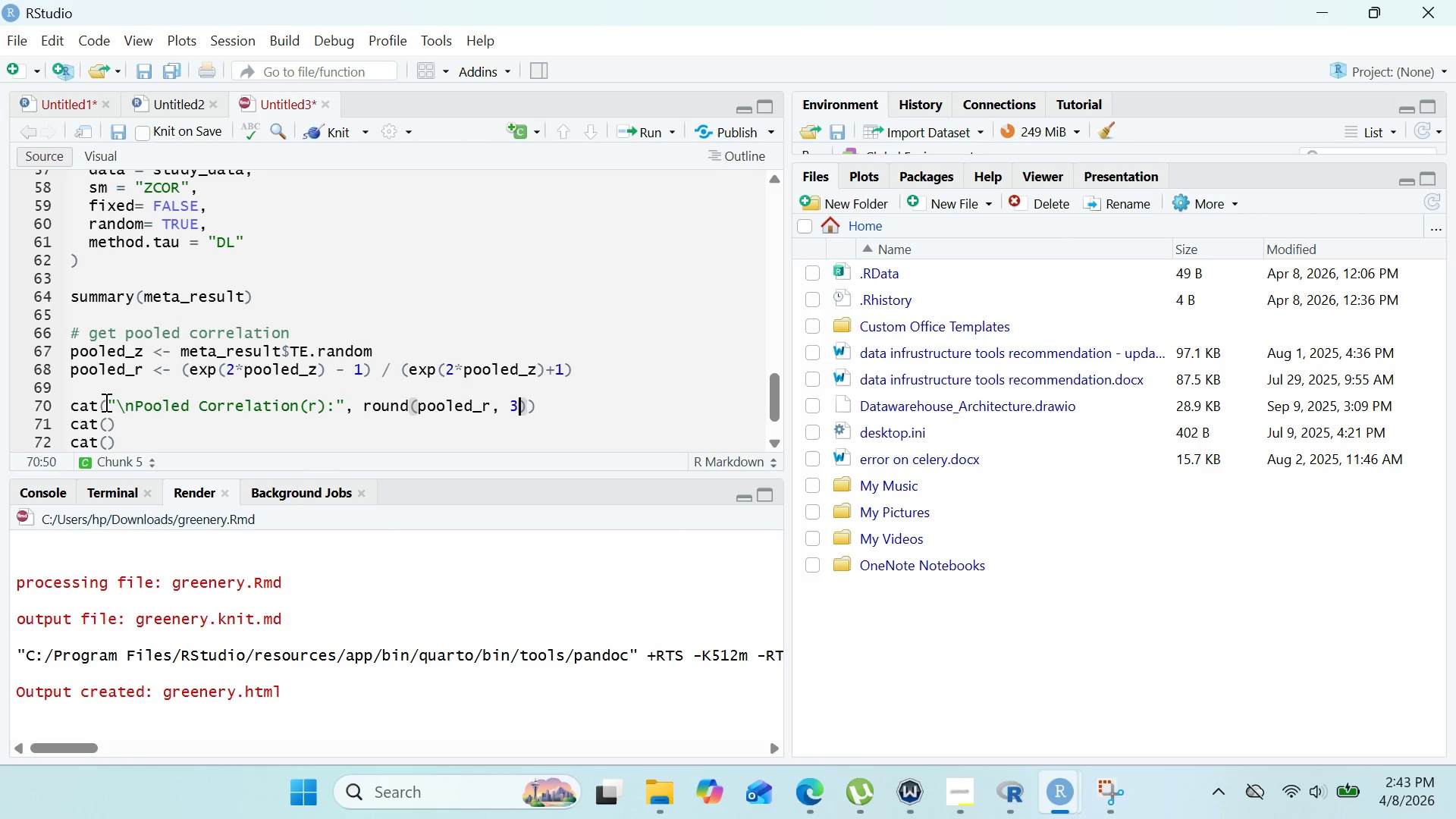 
key(ArrowRight)
 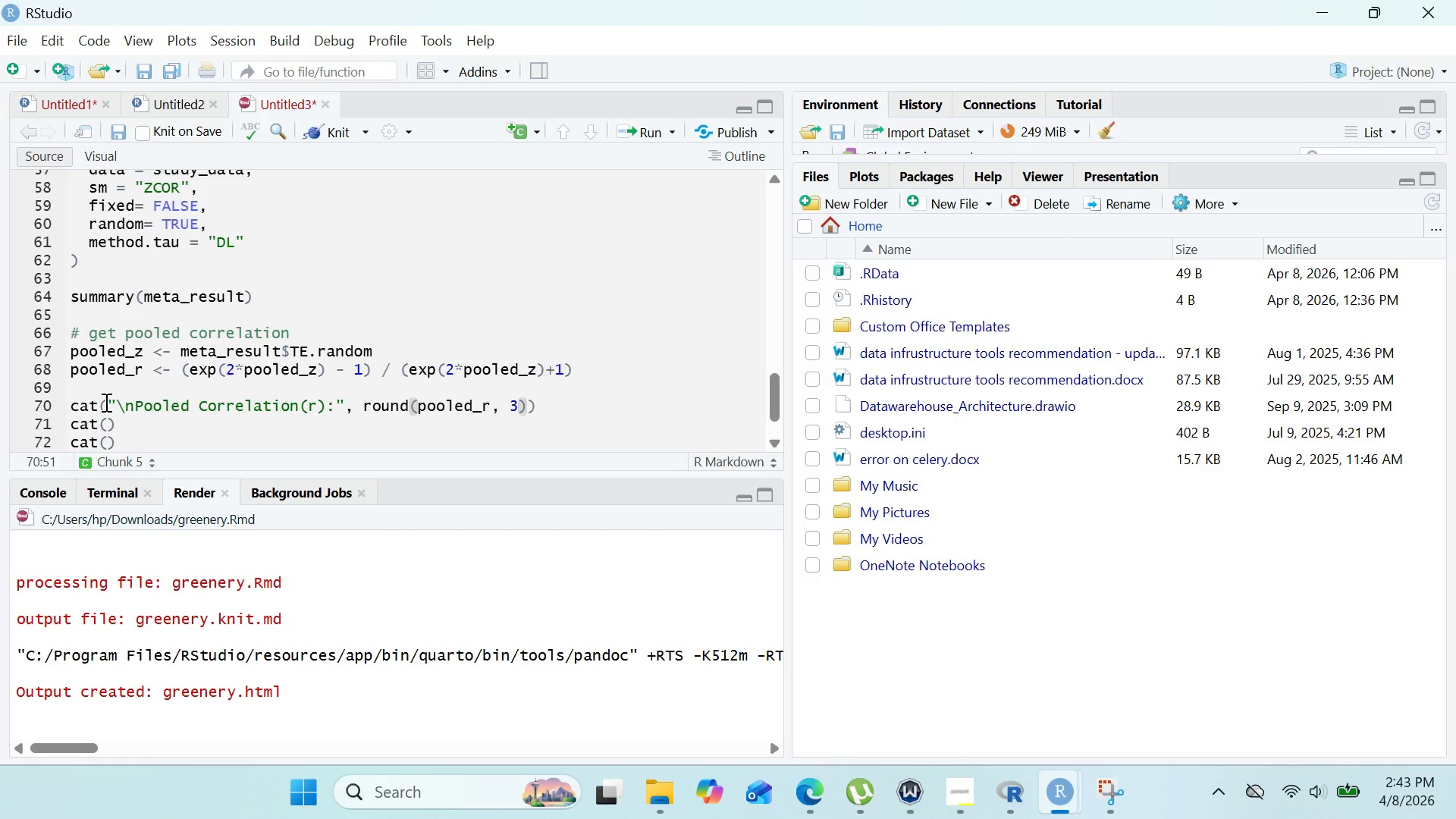 
key(ArrowRight)
 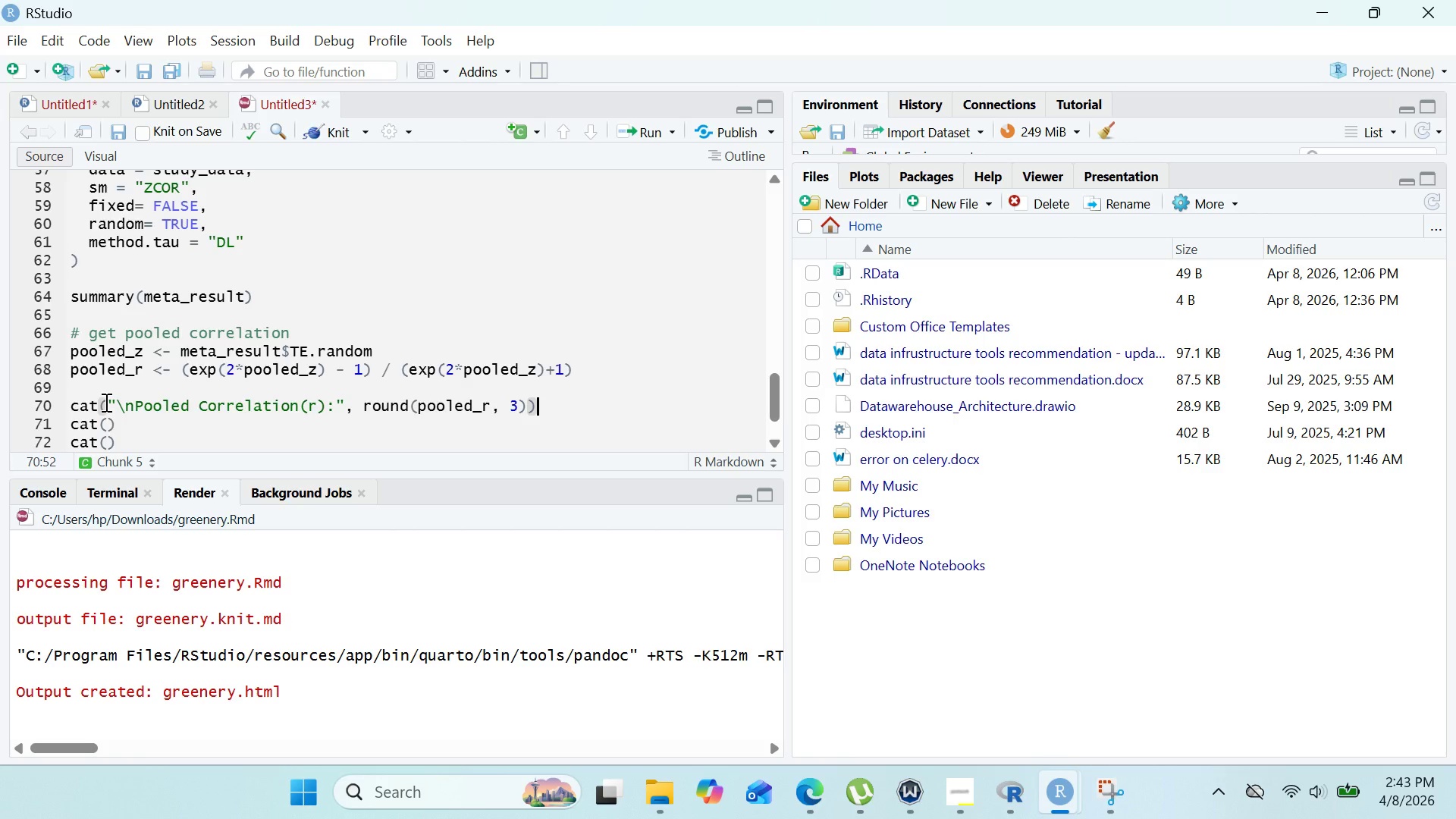 
key(Enter)
 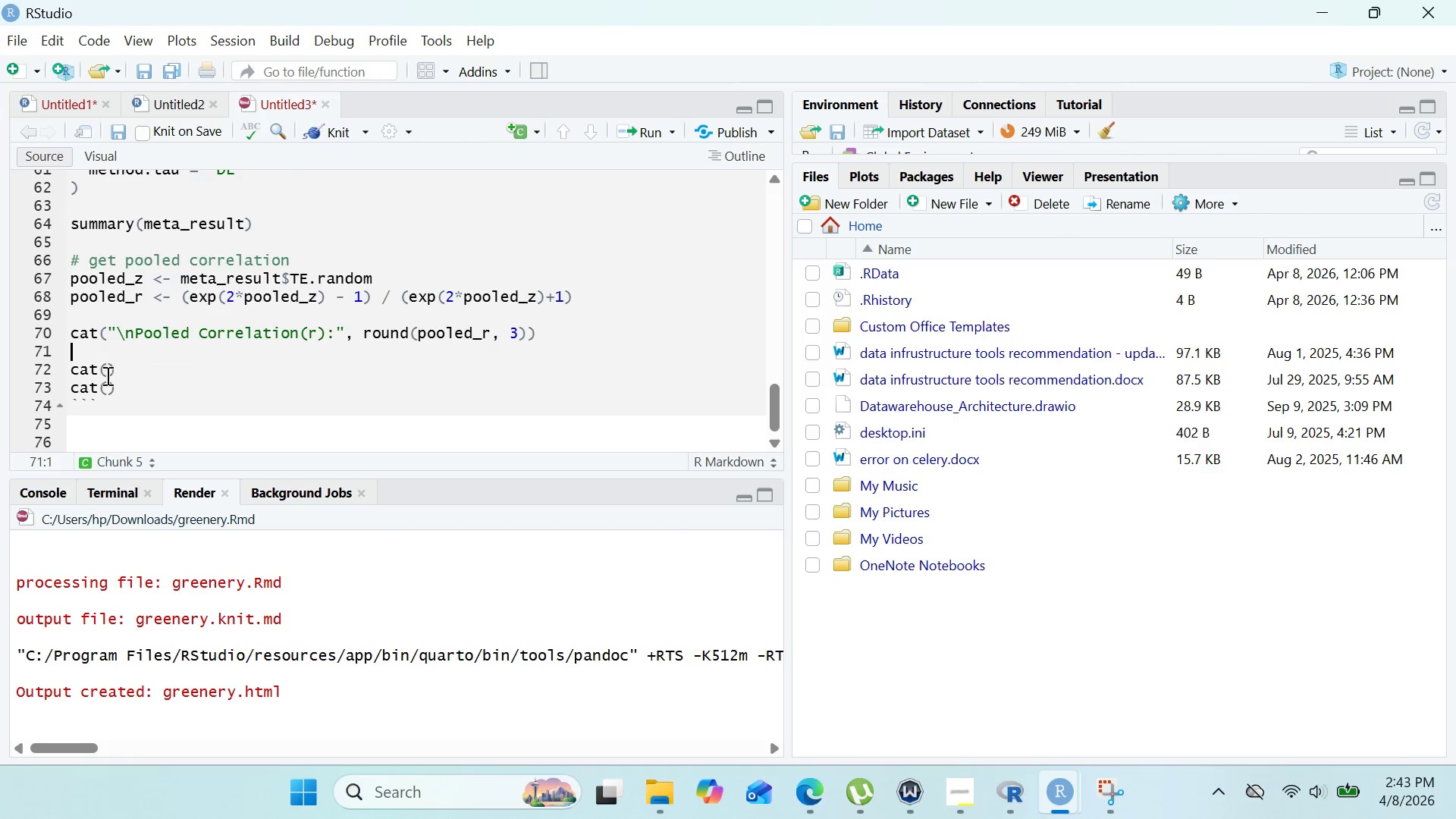 
key(Backspace)
 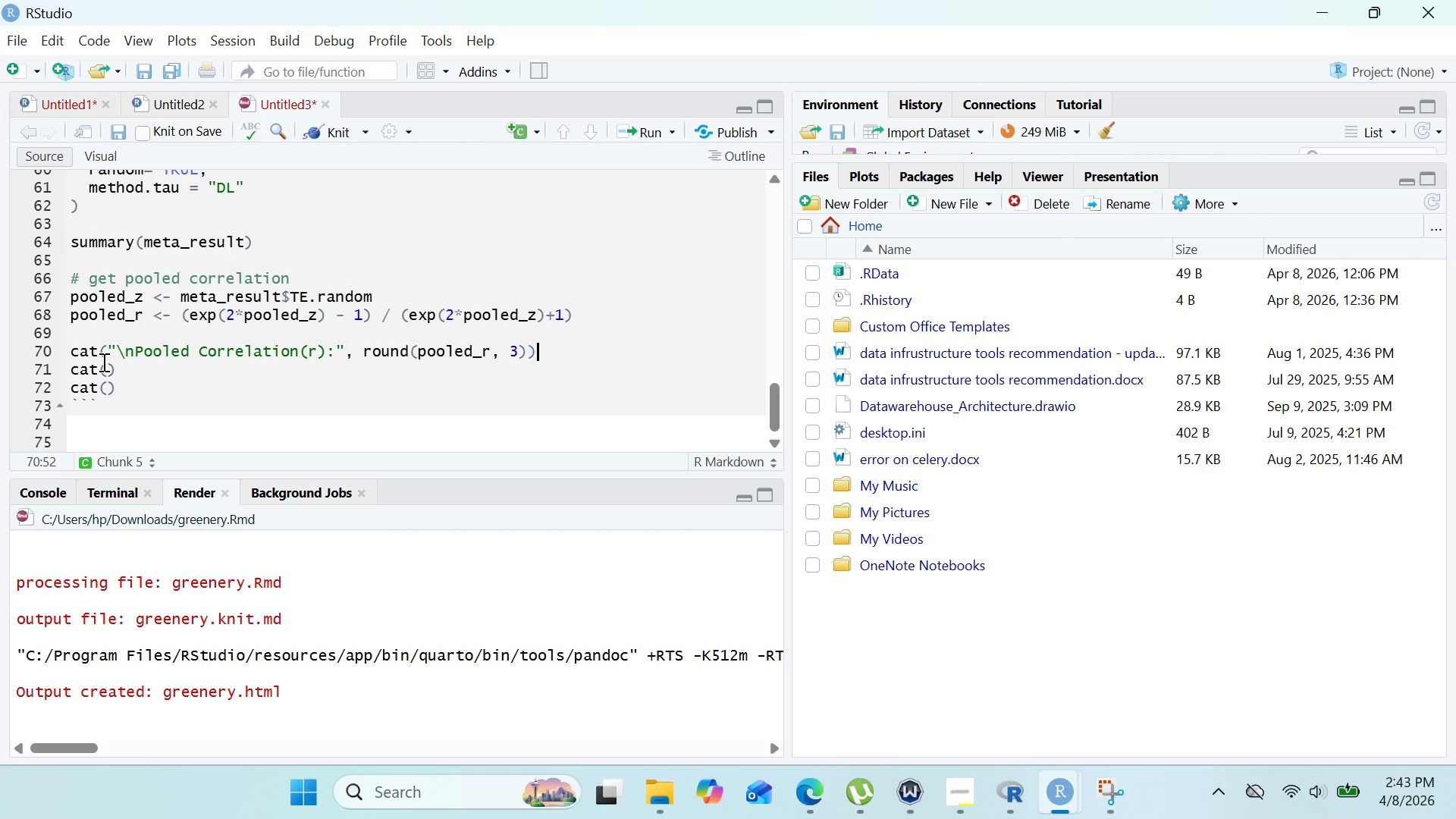 
left_click([105, 363])
 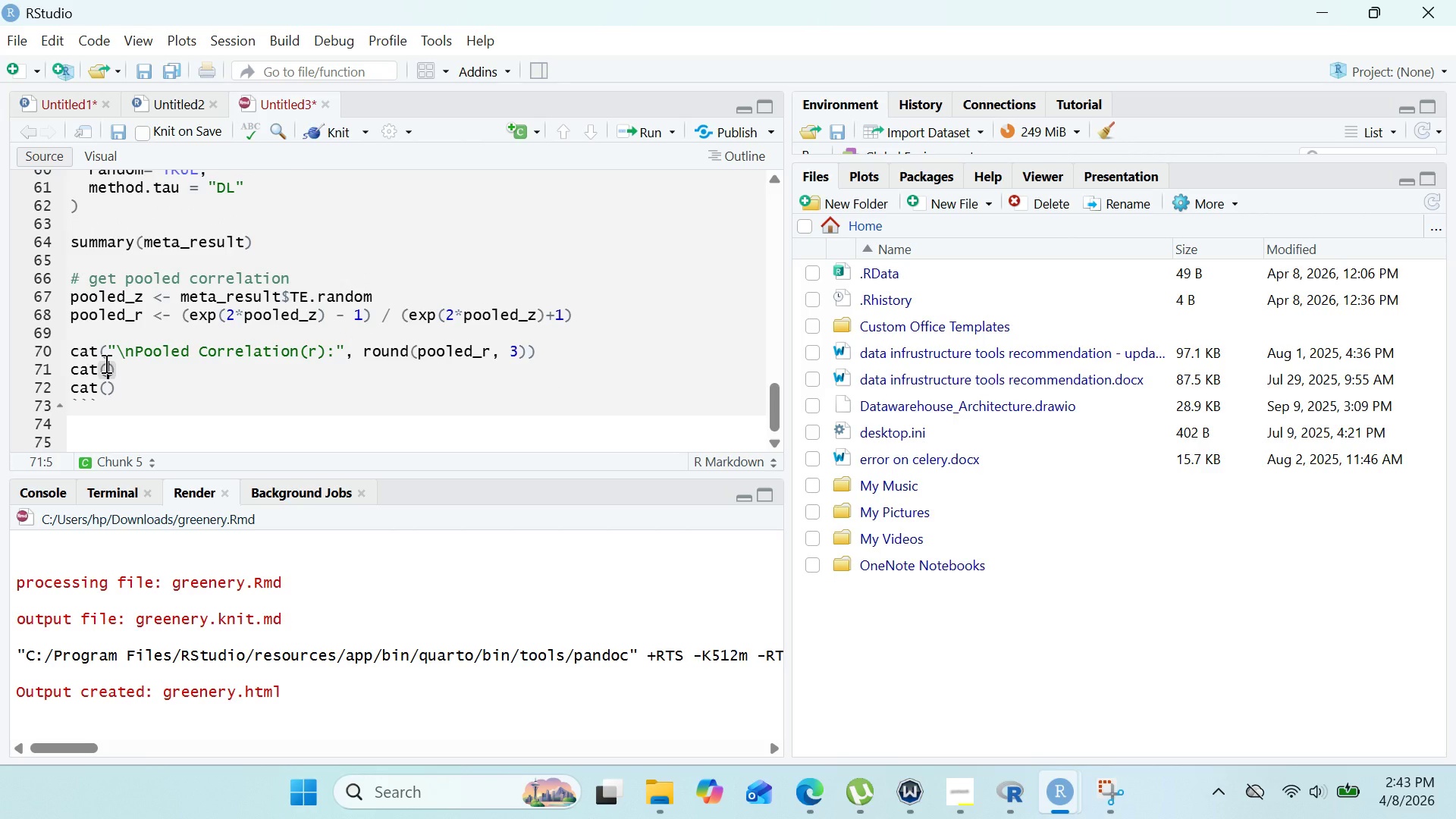 
type("\np-value:)
 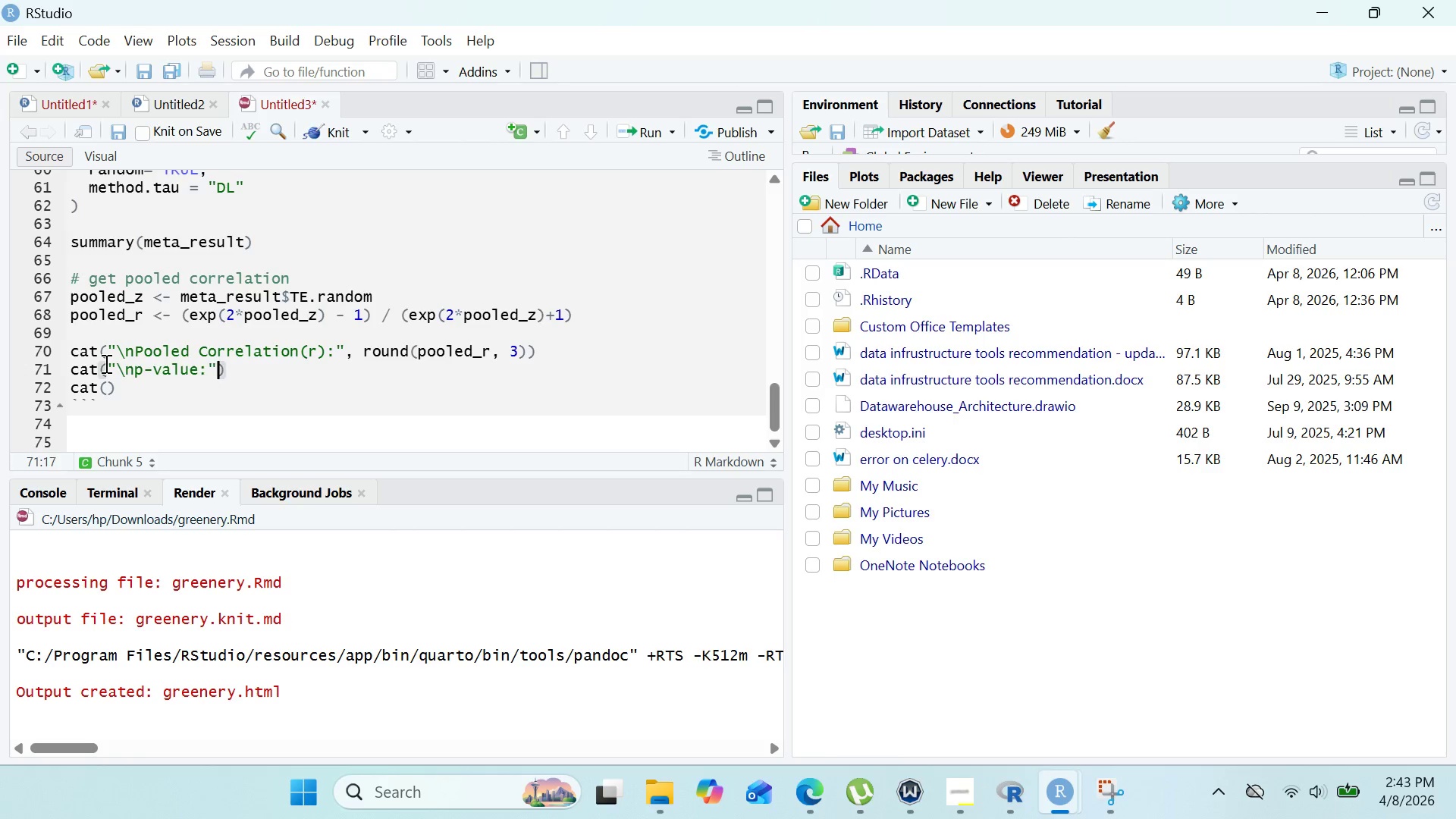 
 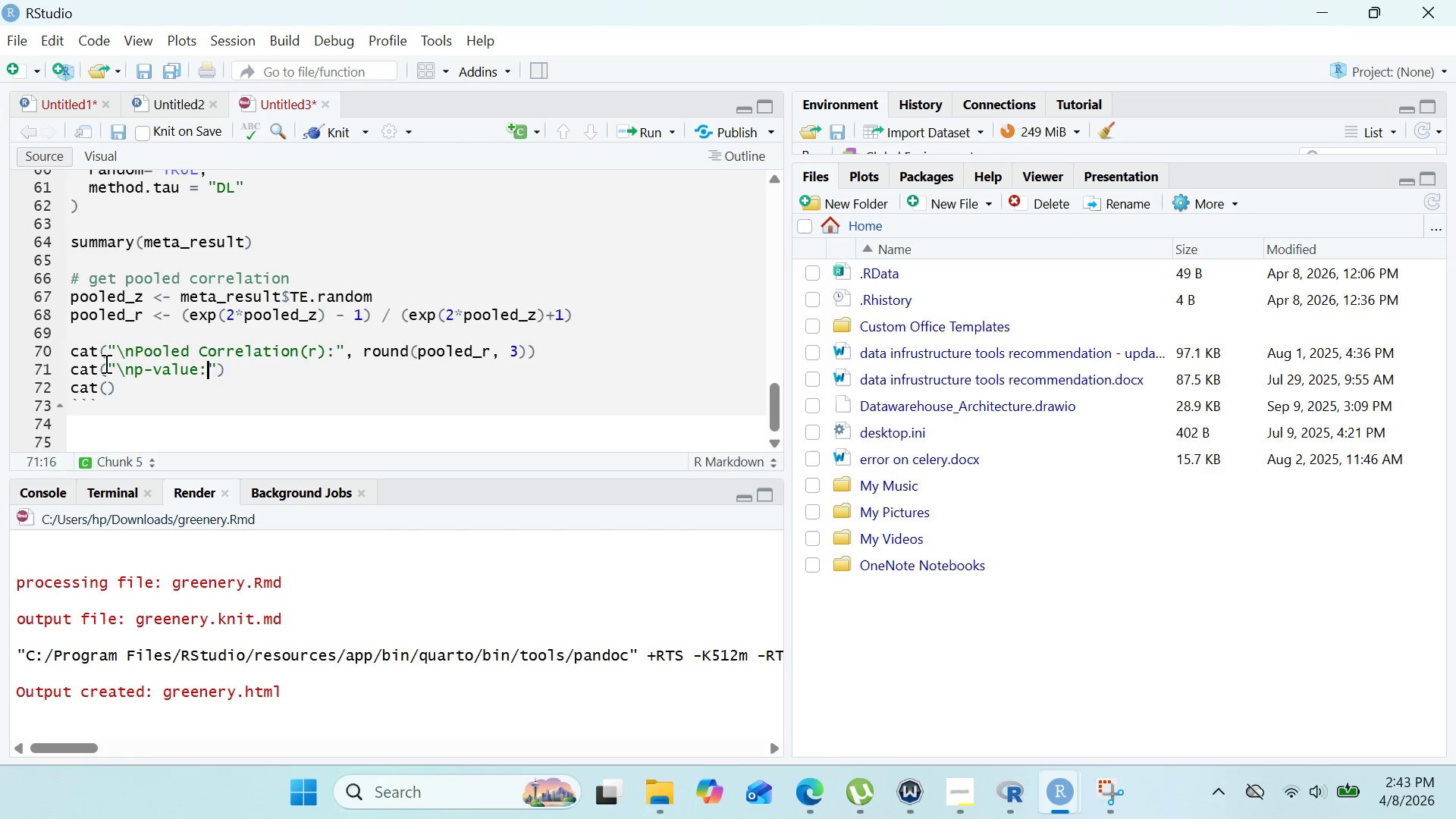 
key(ArrowRight)
 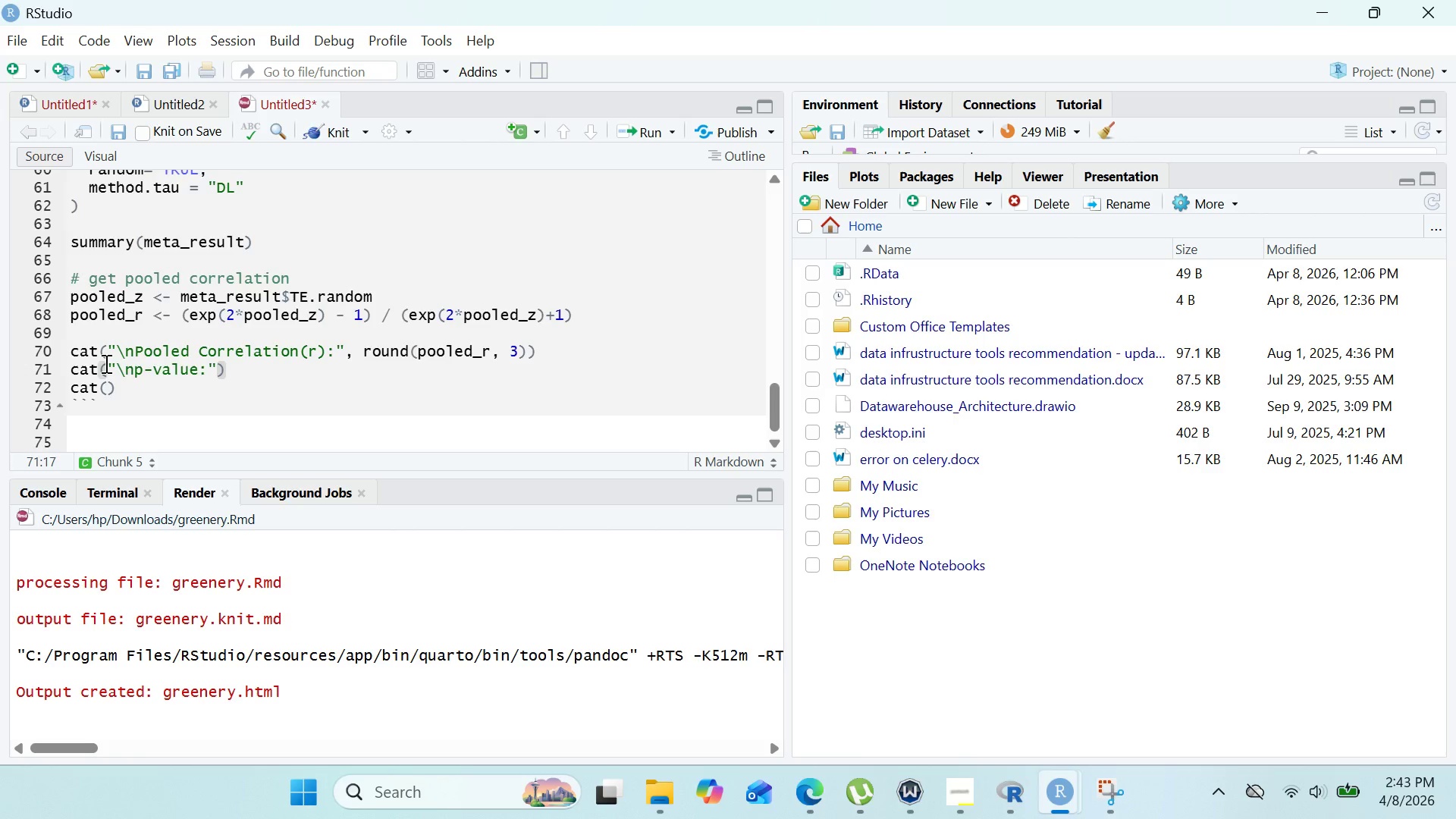 
type(, round)
 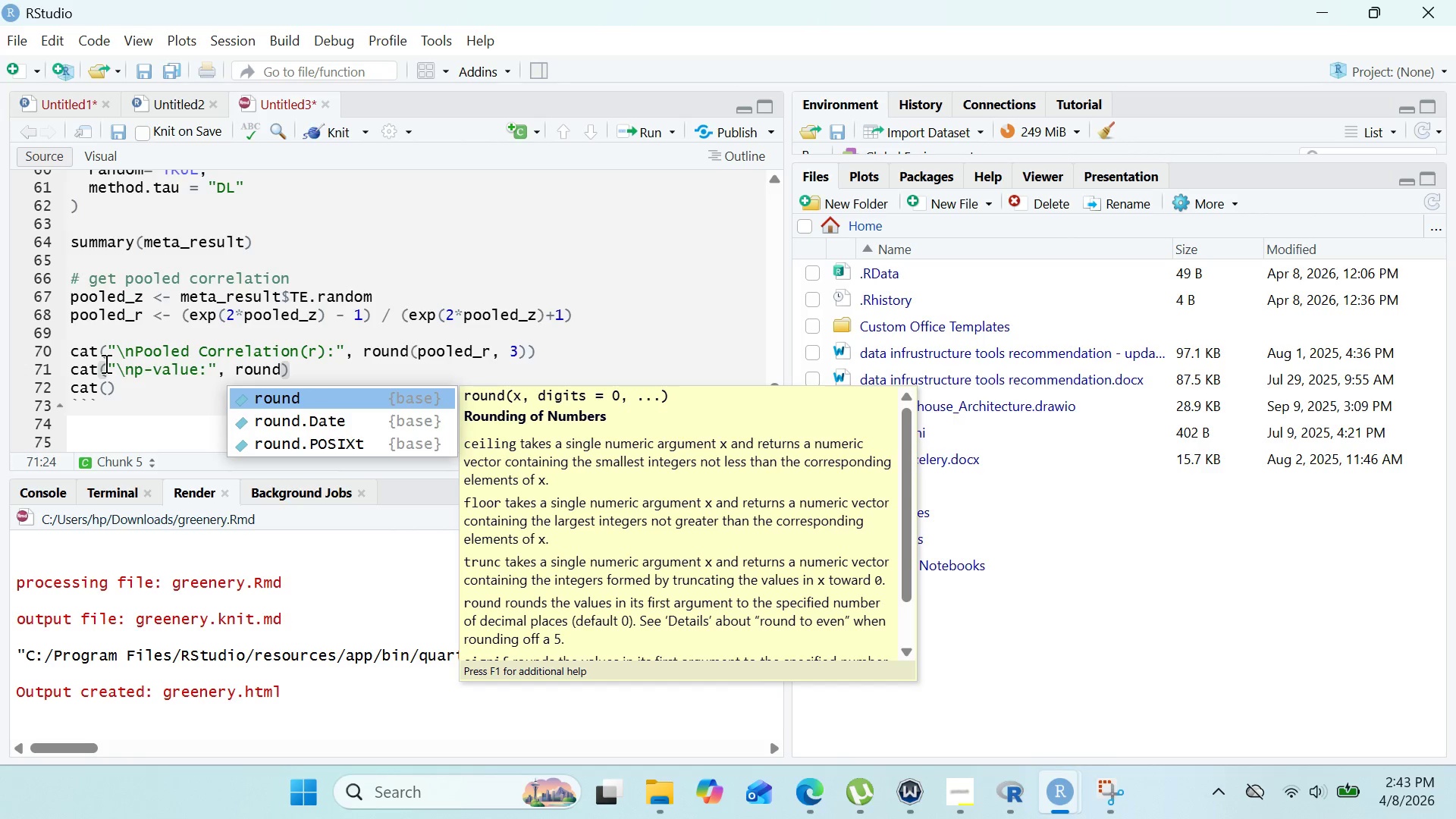 
key(Backslash)
 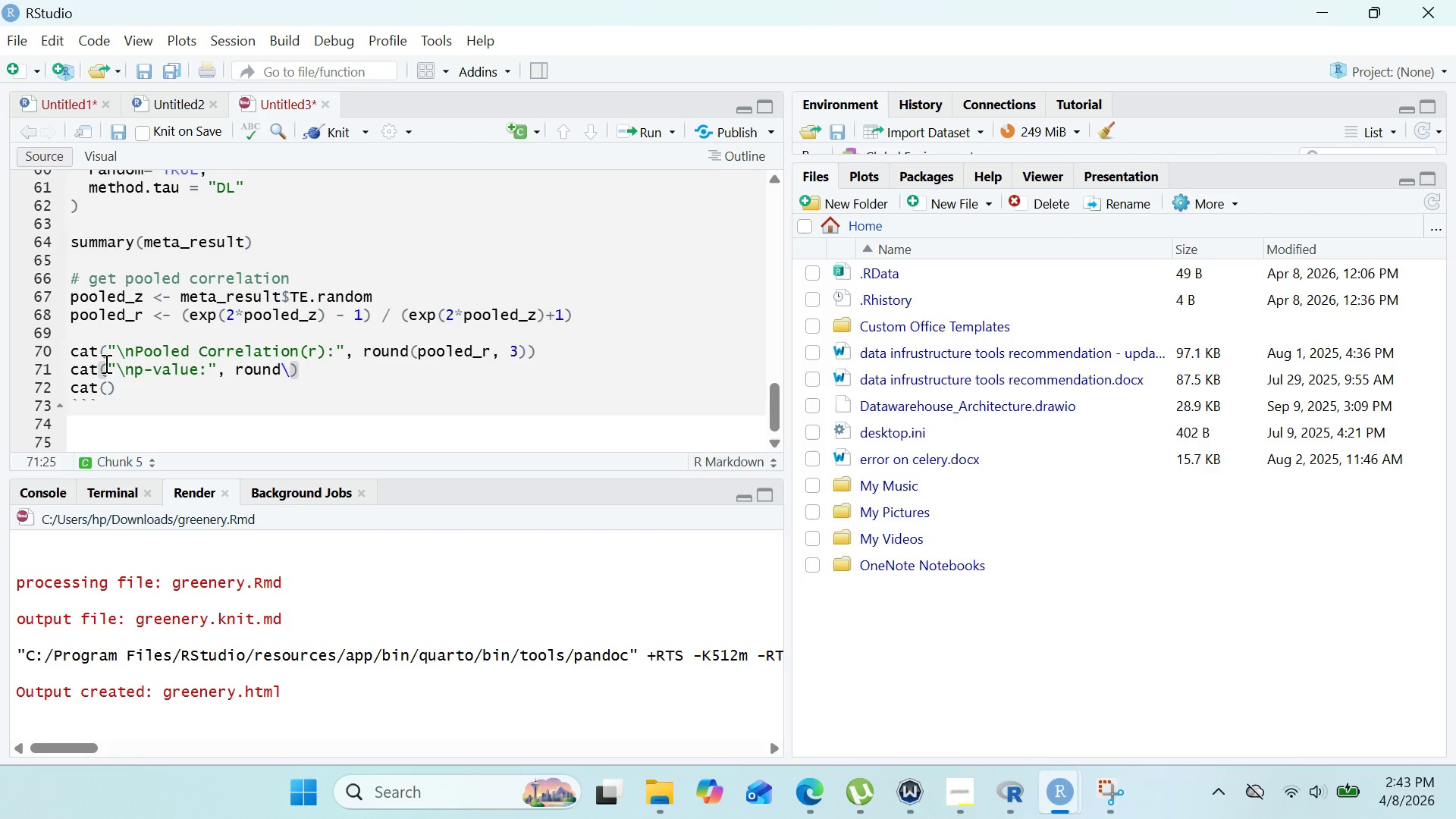 
key(Backspace)
 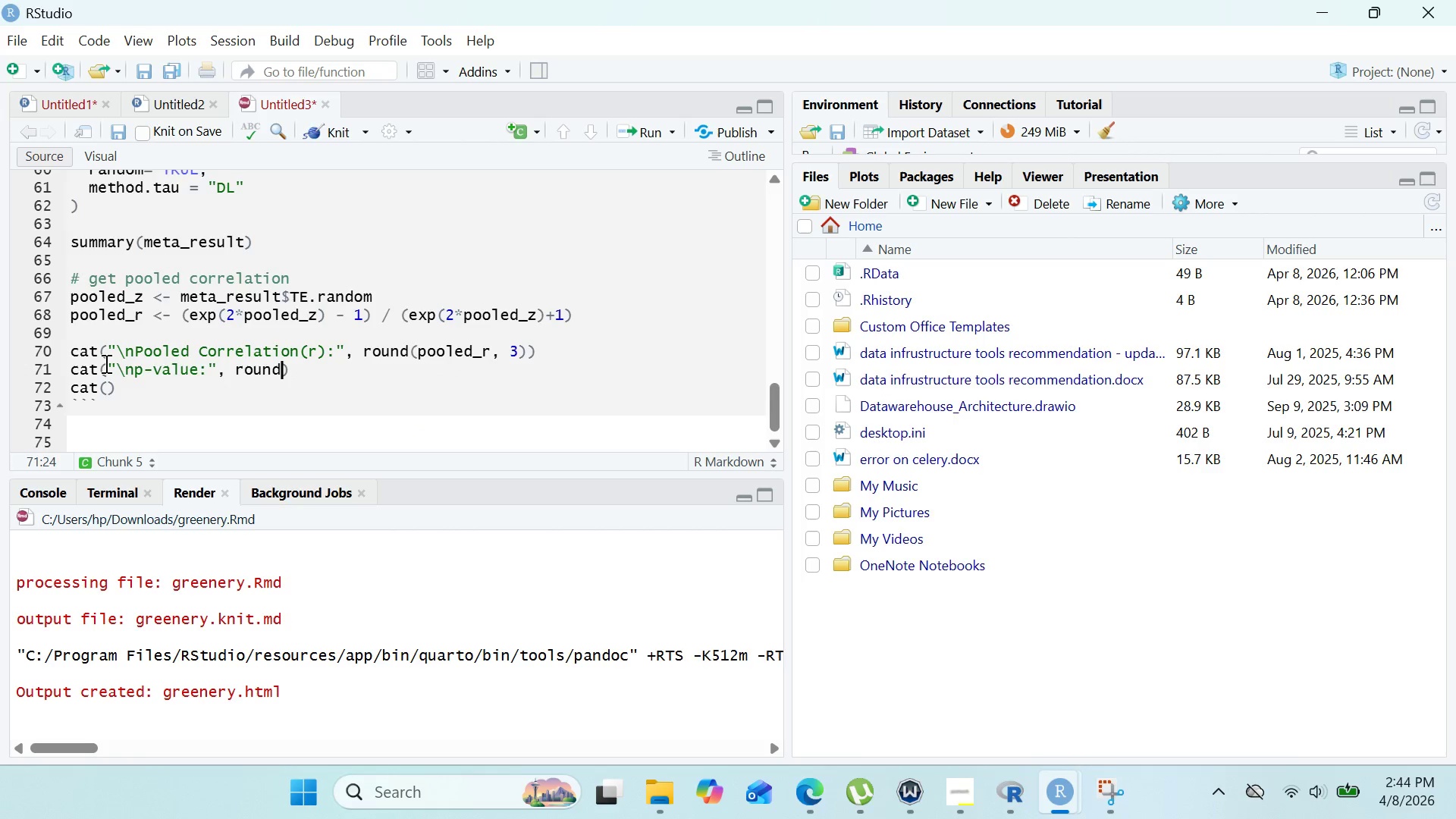 
key(Backspace)
 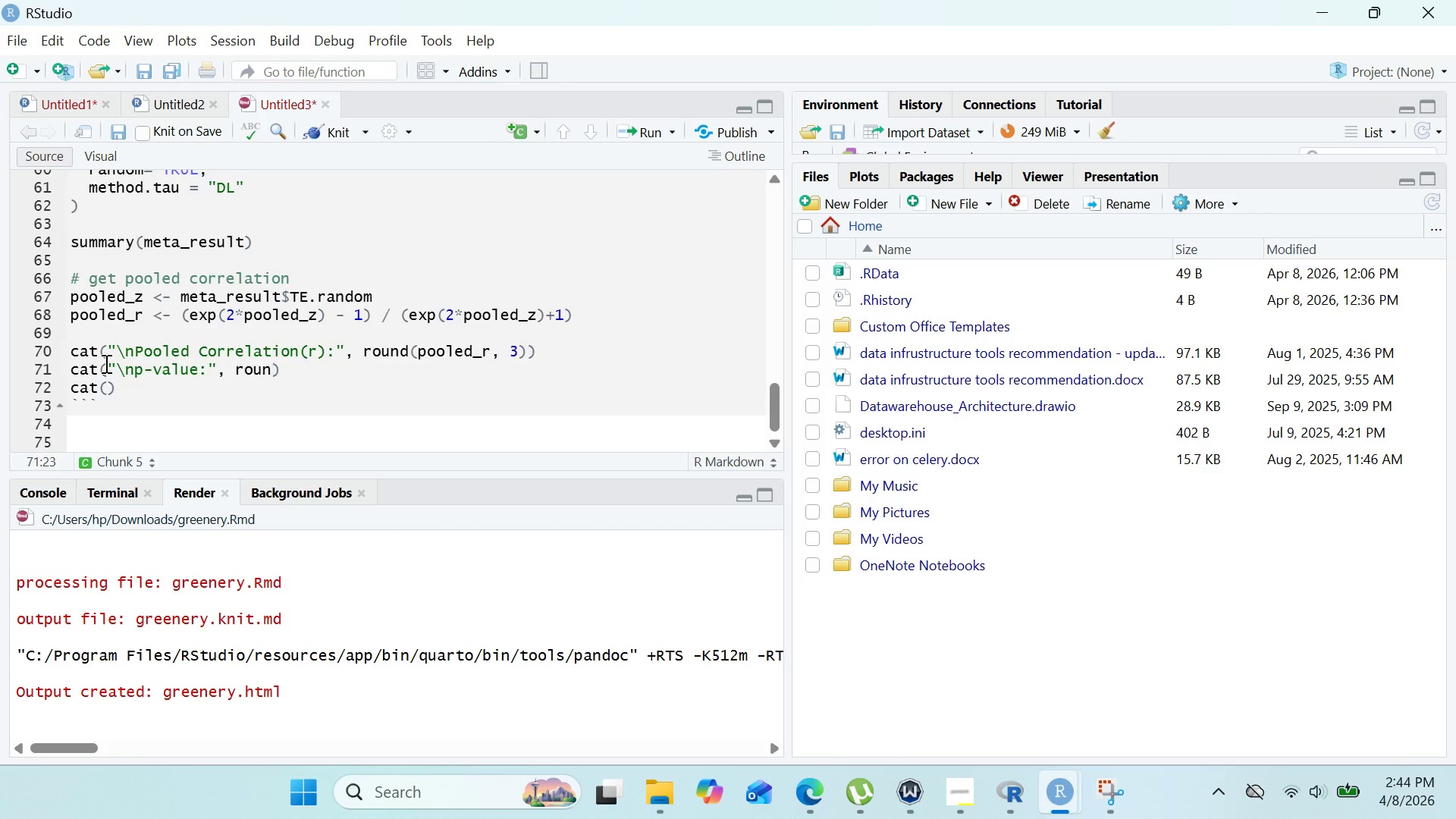 
key(D)
 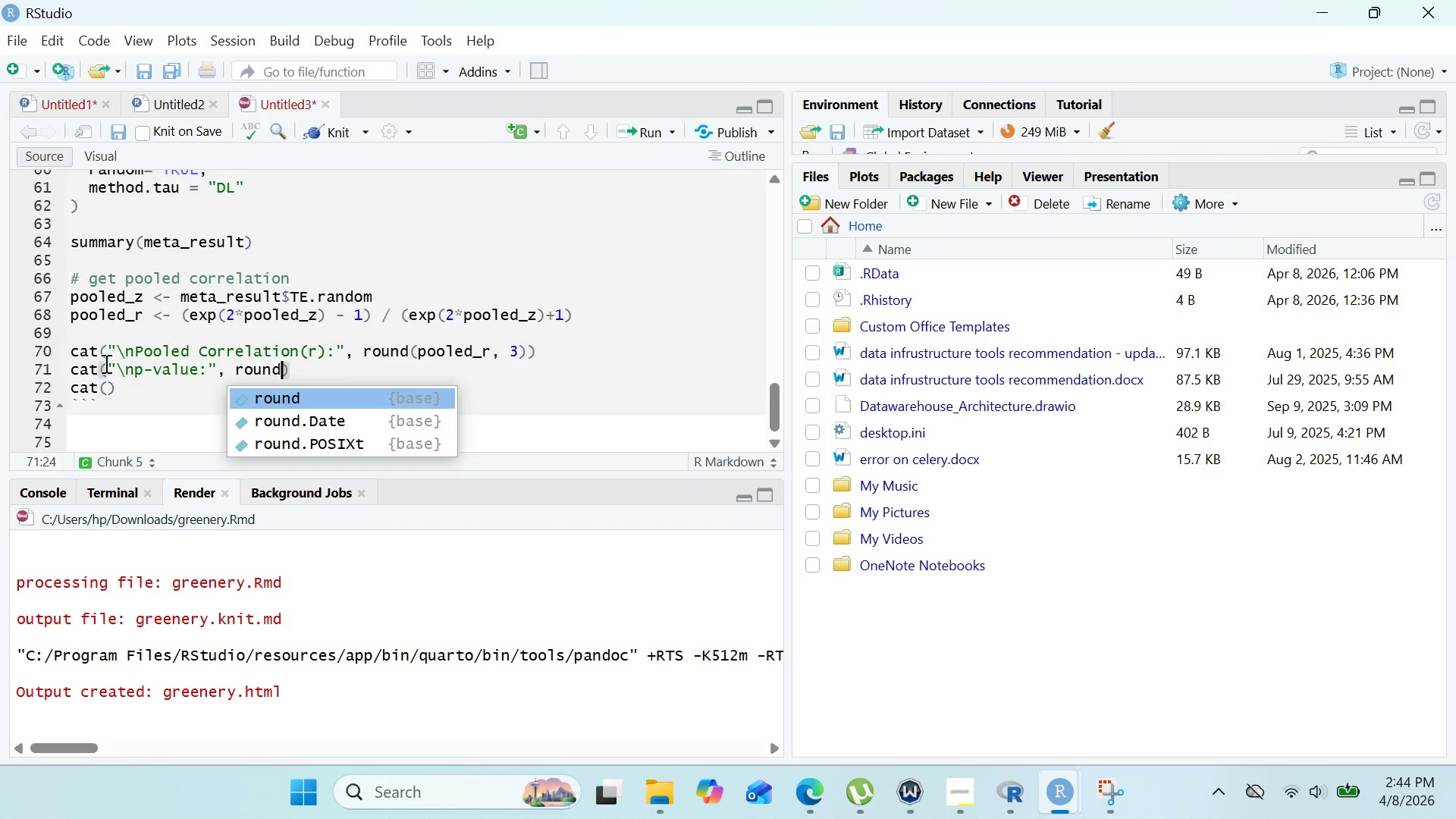 
key(Enter)
 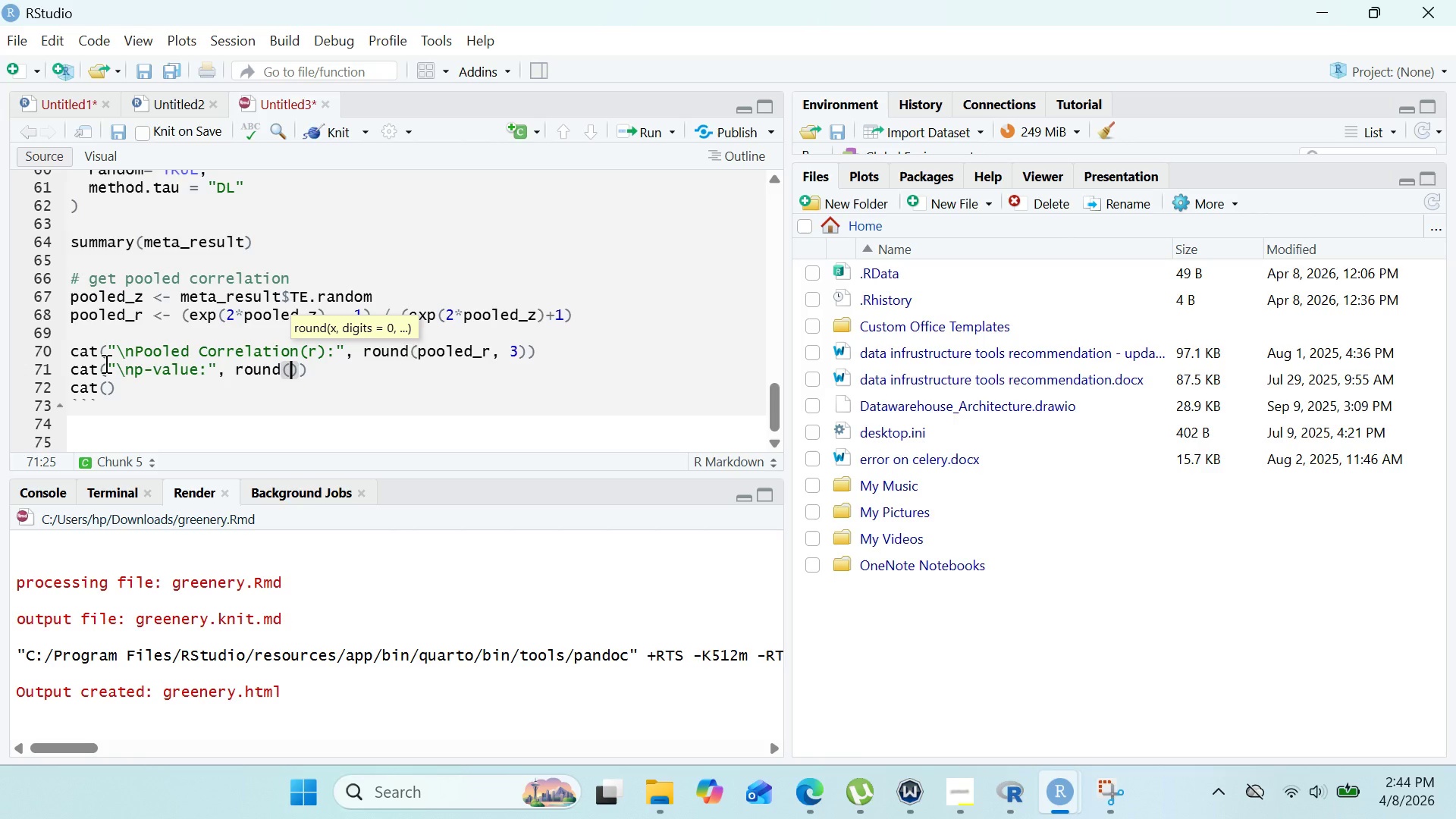 
type(meta_res)
 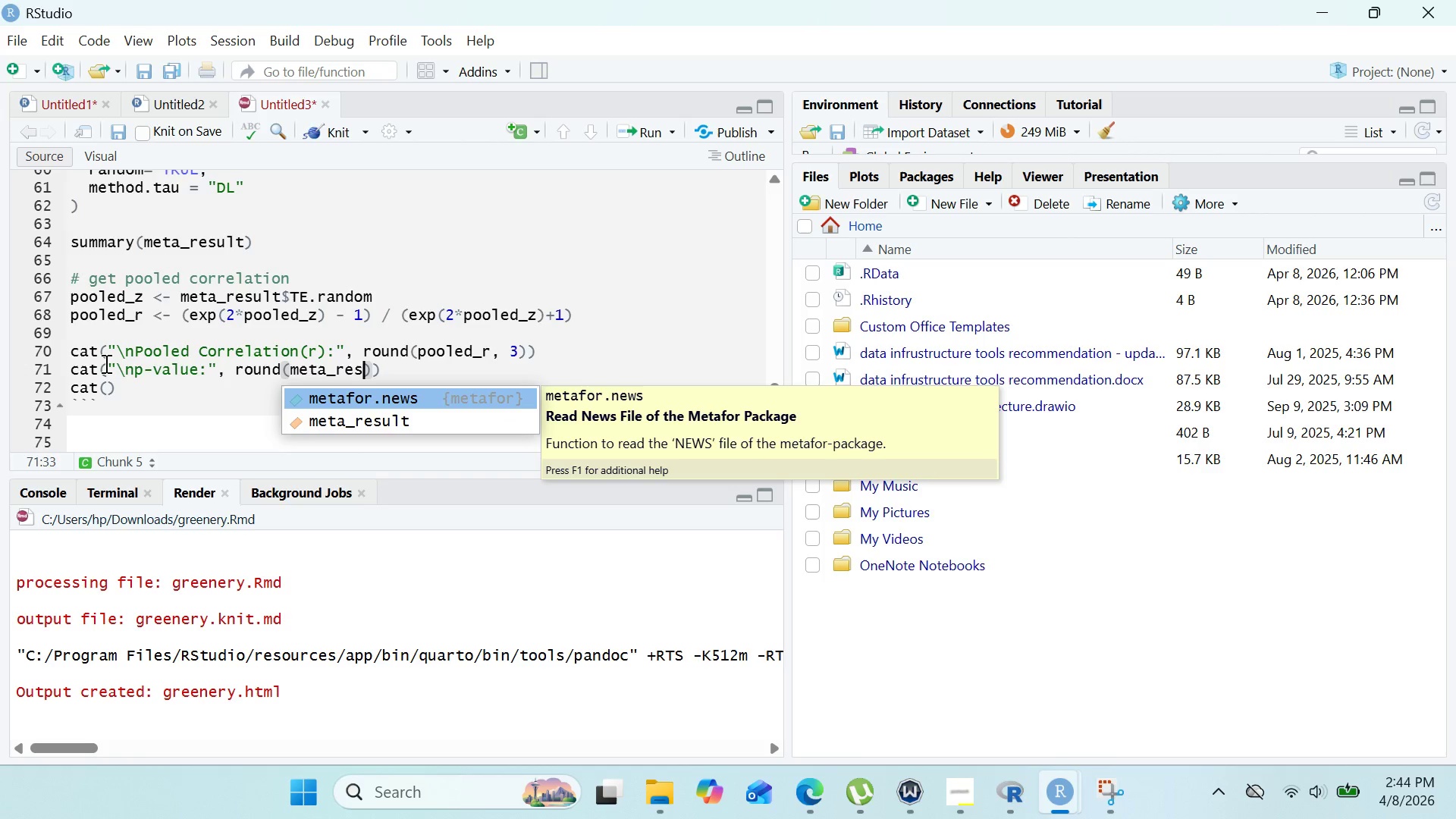 
key(ArrowDown)
 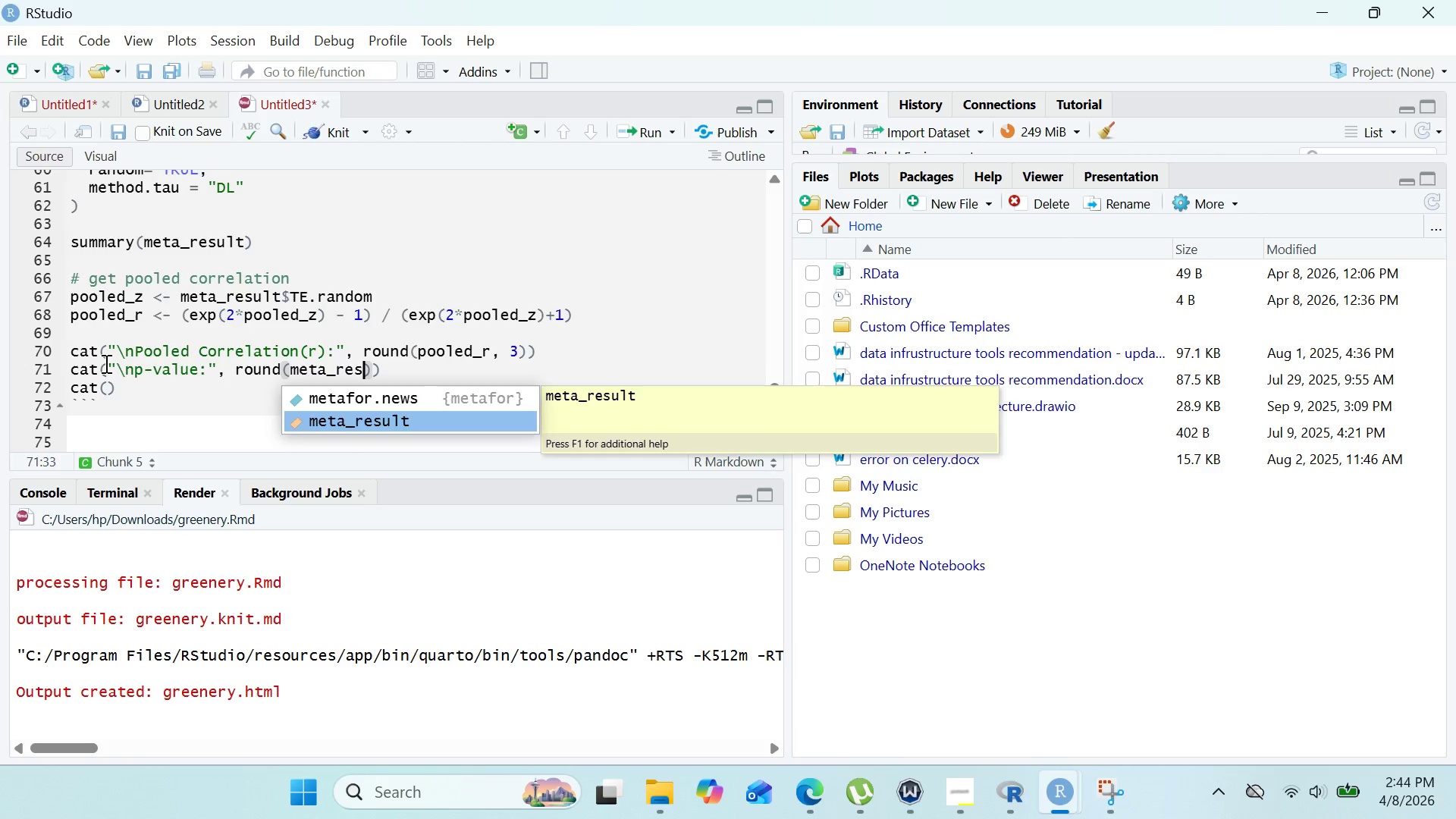 
key(Enter)
 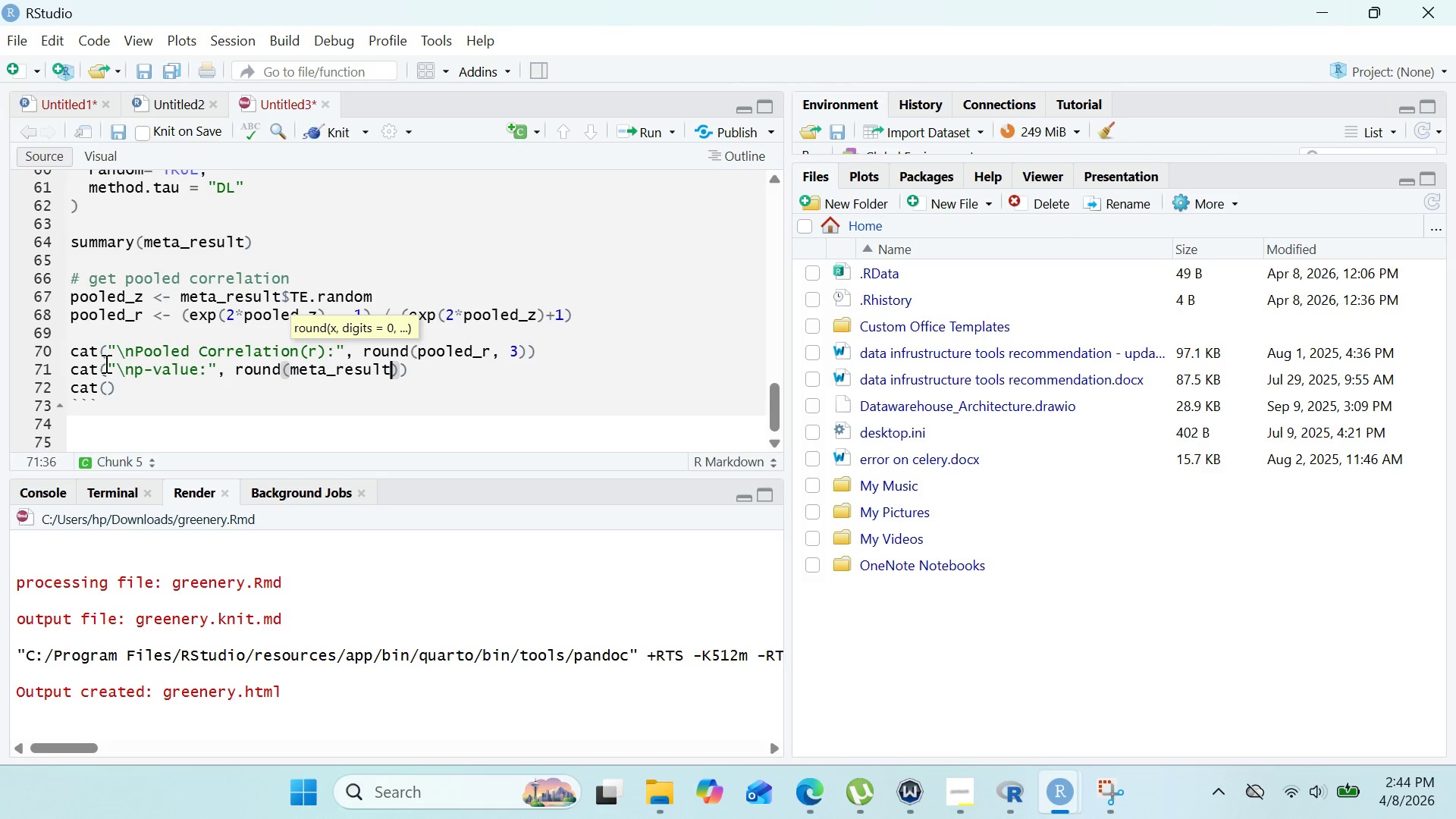 
type($pval.random )
key(Backspace)
type(, 4)
 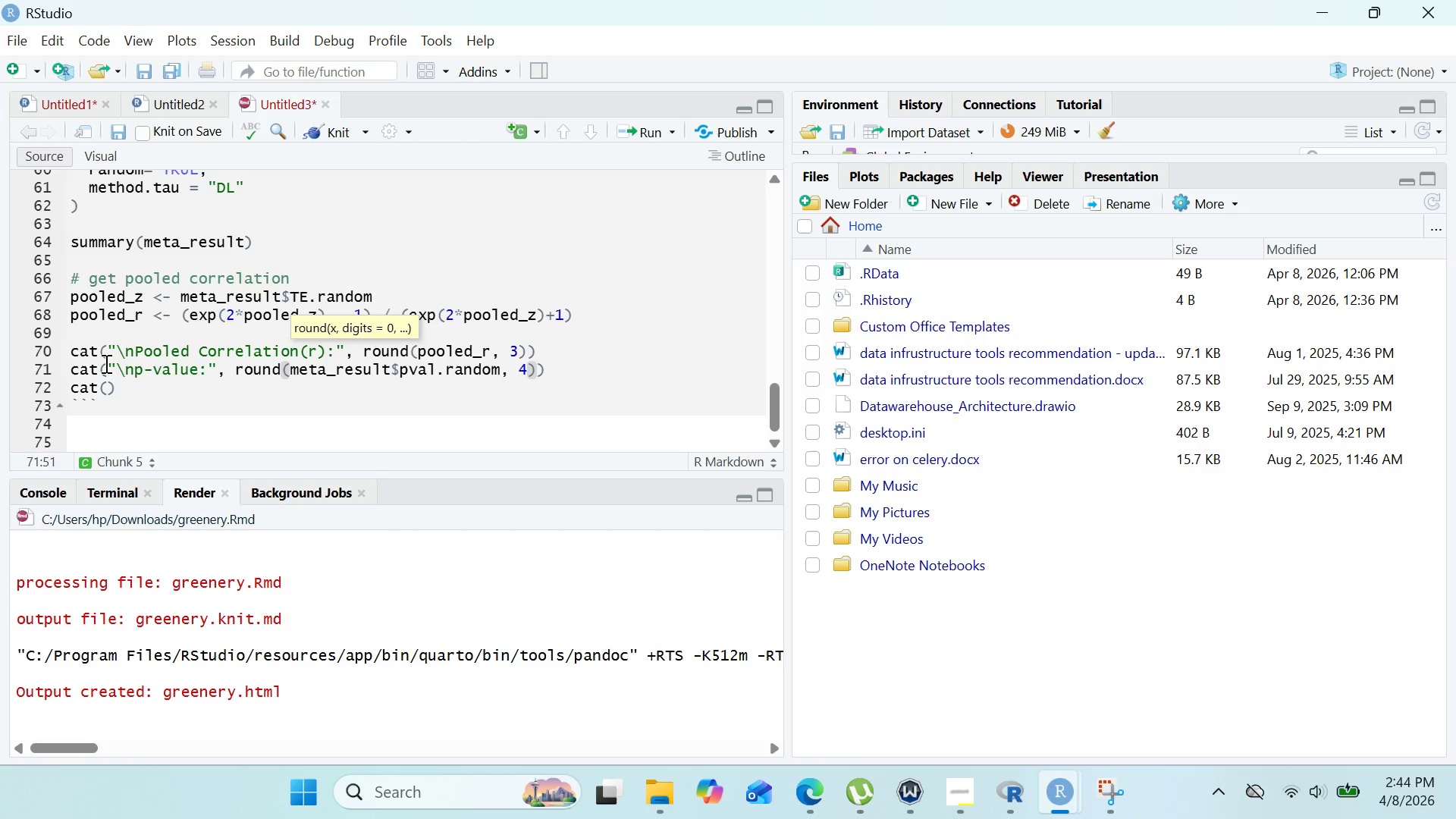 
key(ArrowRight)
 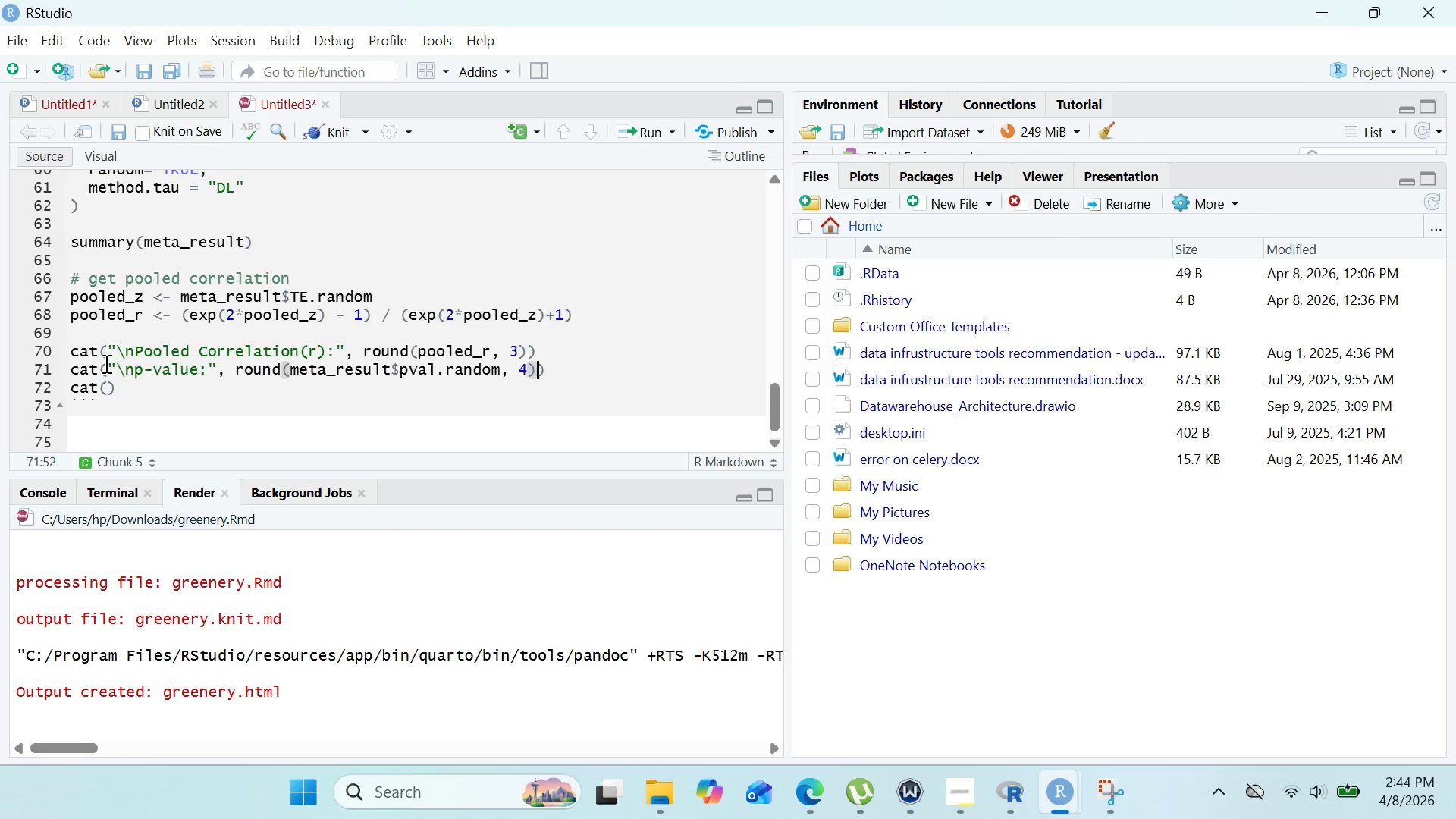 
key(ArrowRight)
 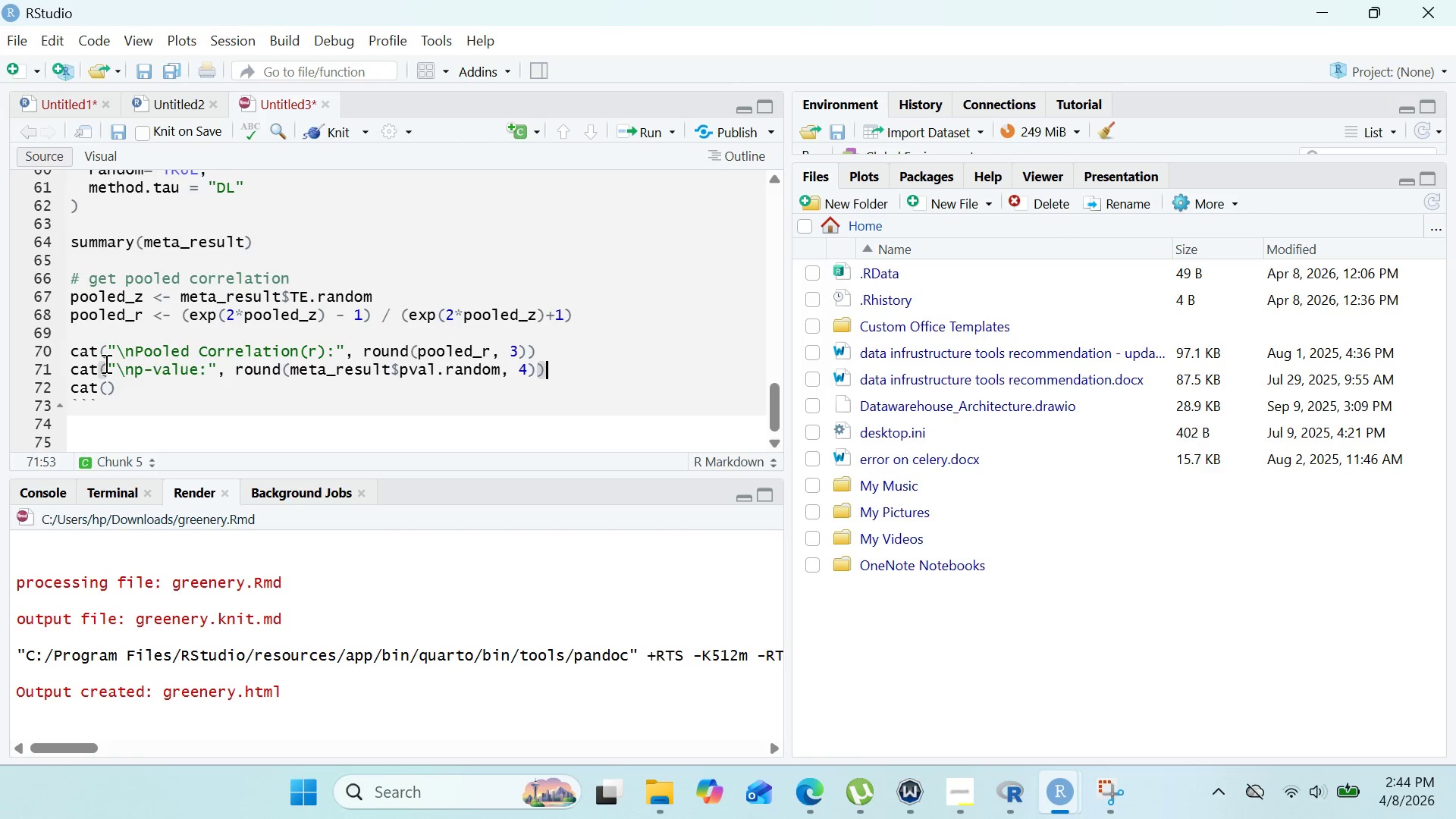 
key(Enter)
 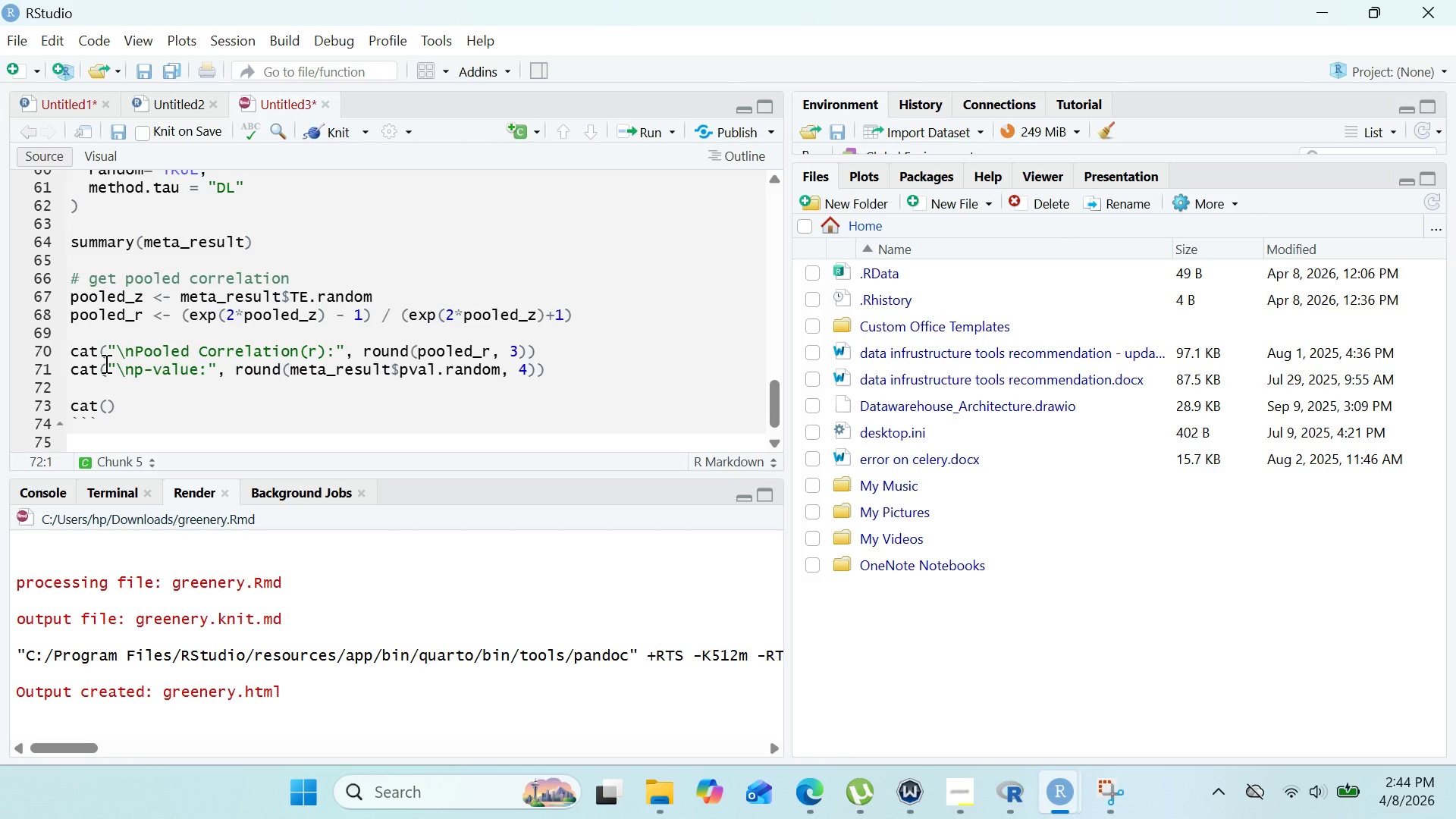 
key(Backspace)
 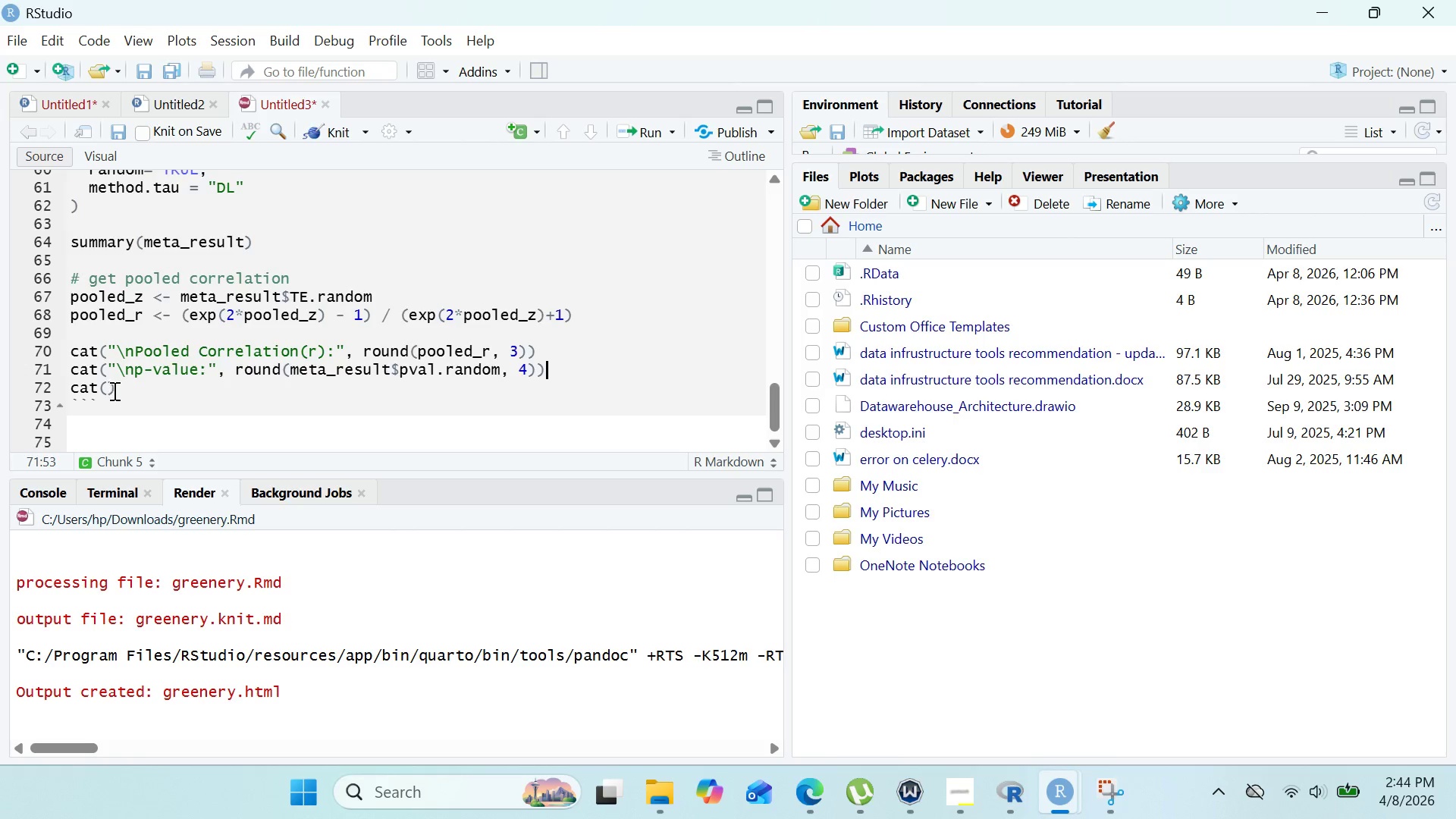 
left_click([107, 391])
 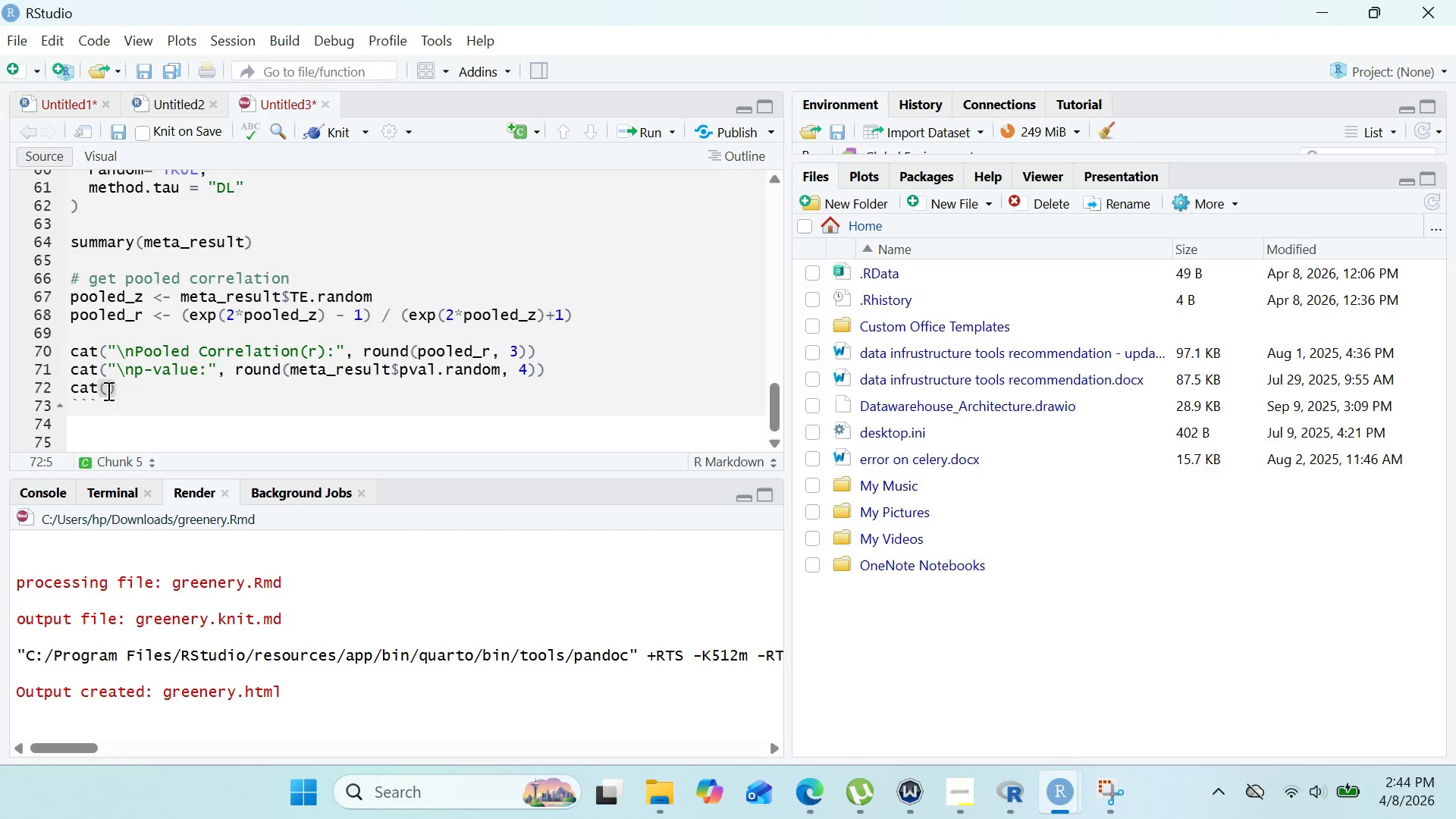 
key(Shift+Quote)
 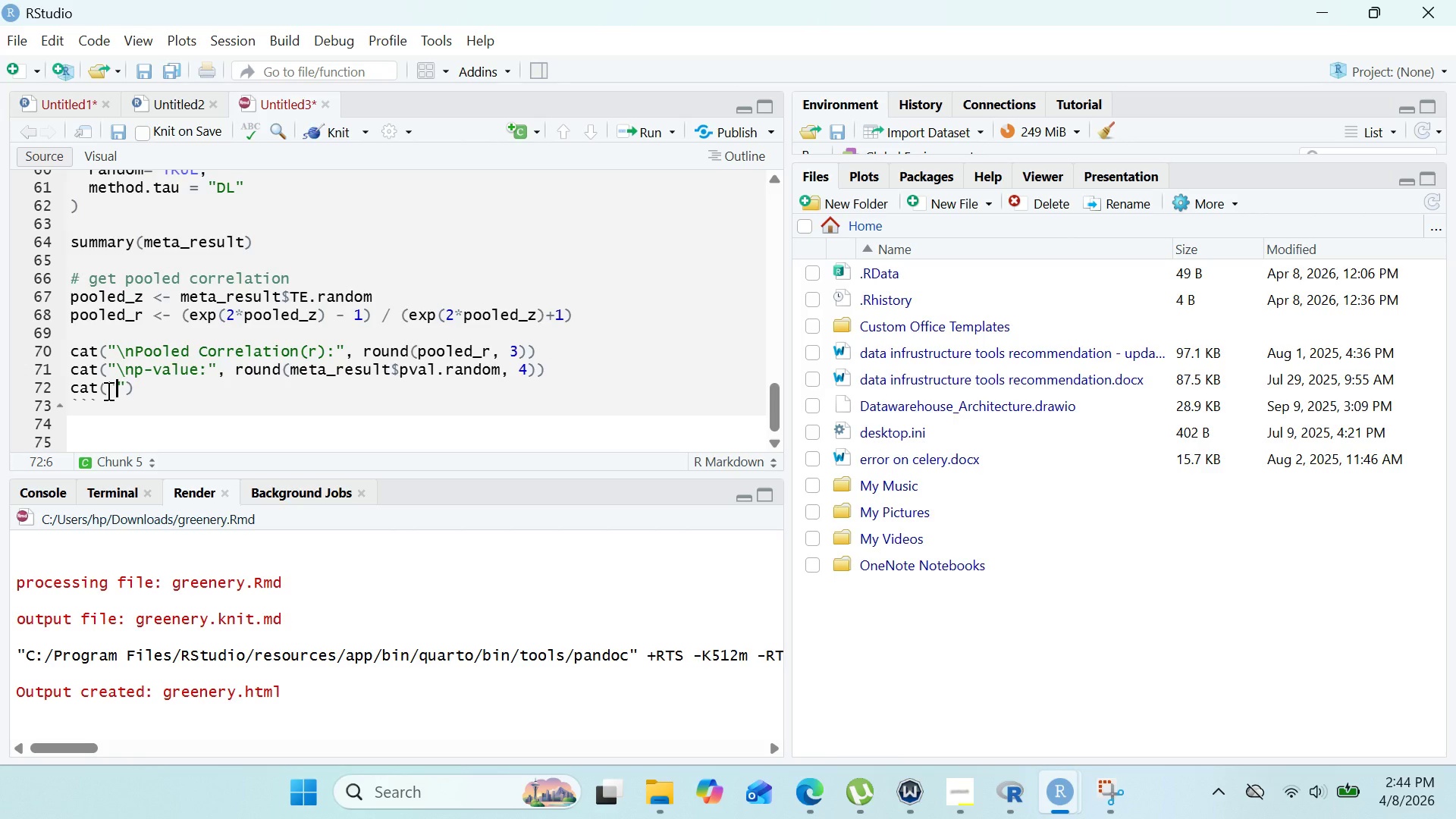 
key(Shift+Quote)
 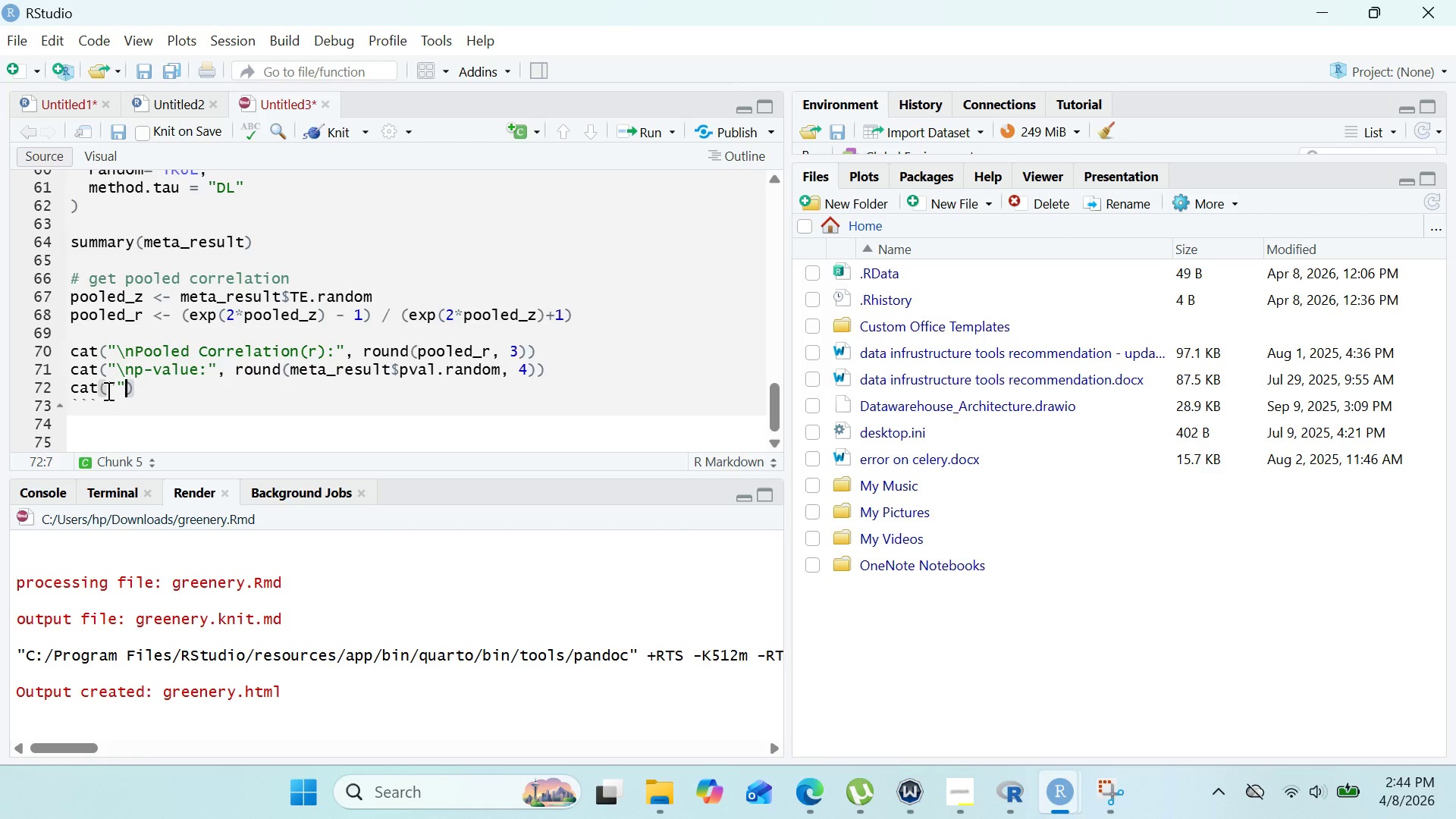 
key(ArrowLeft)
 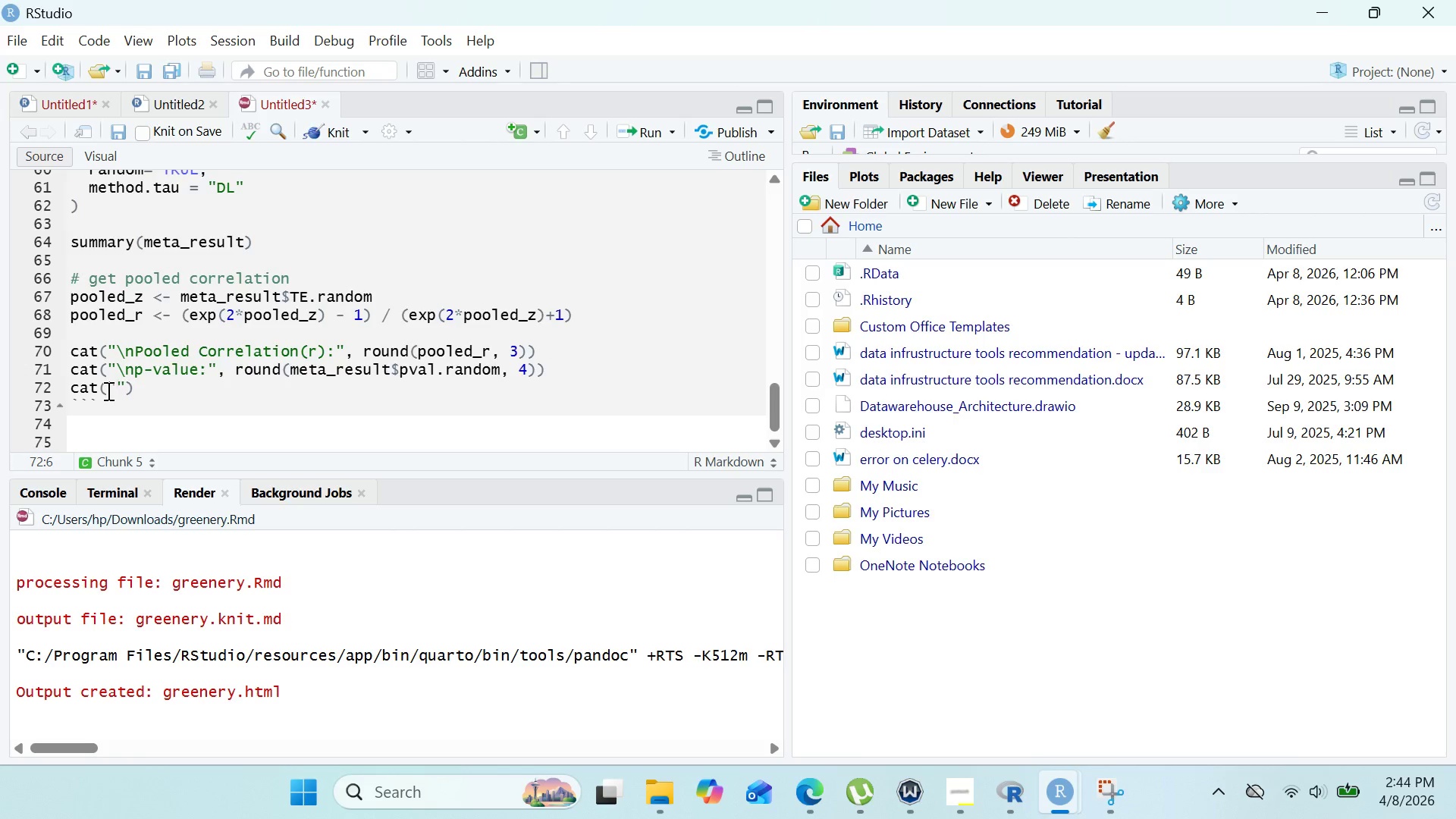 
type(\nI^2)
 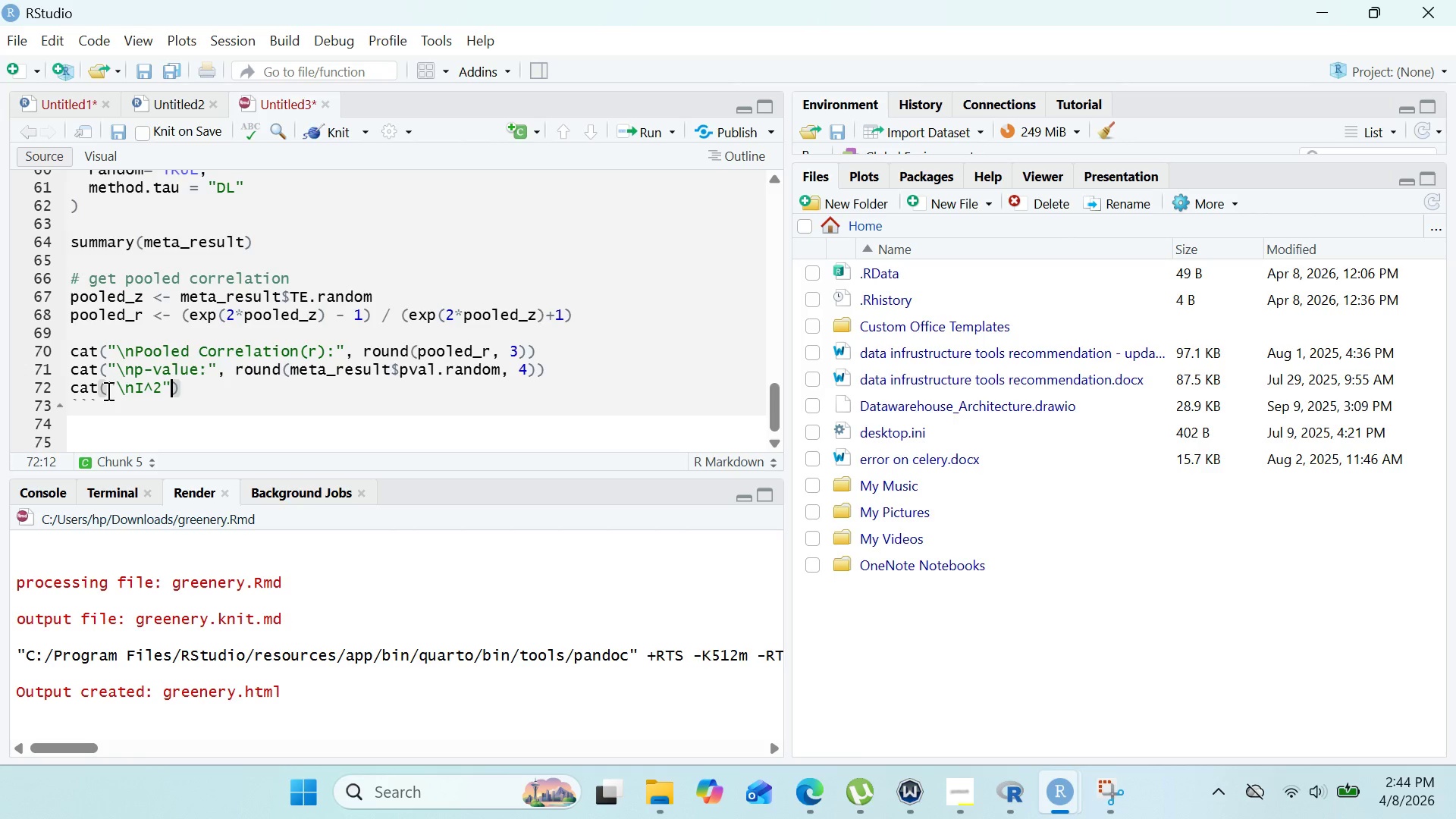 
 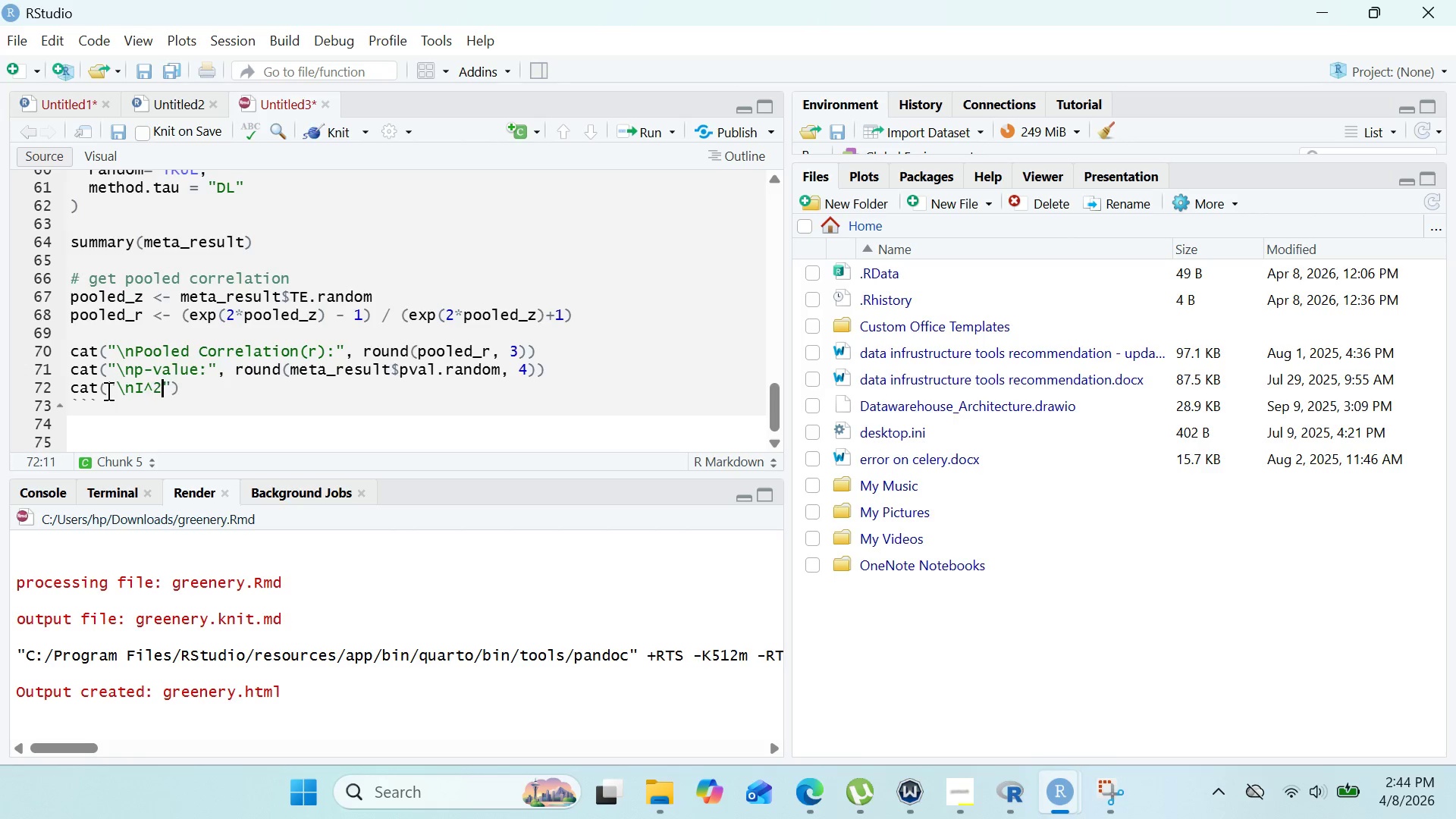 
key(ArrowRight)
 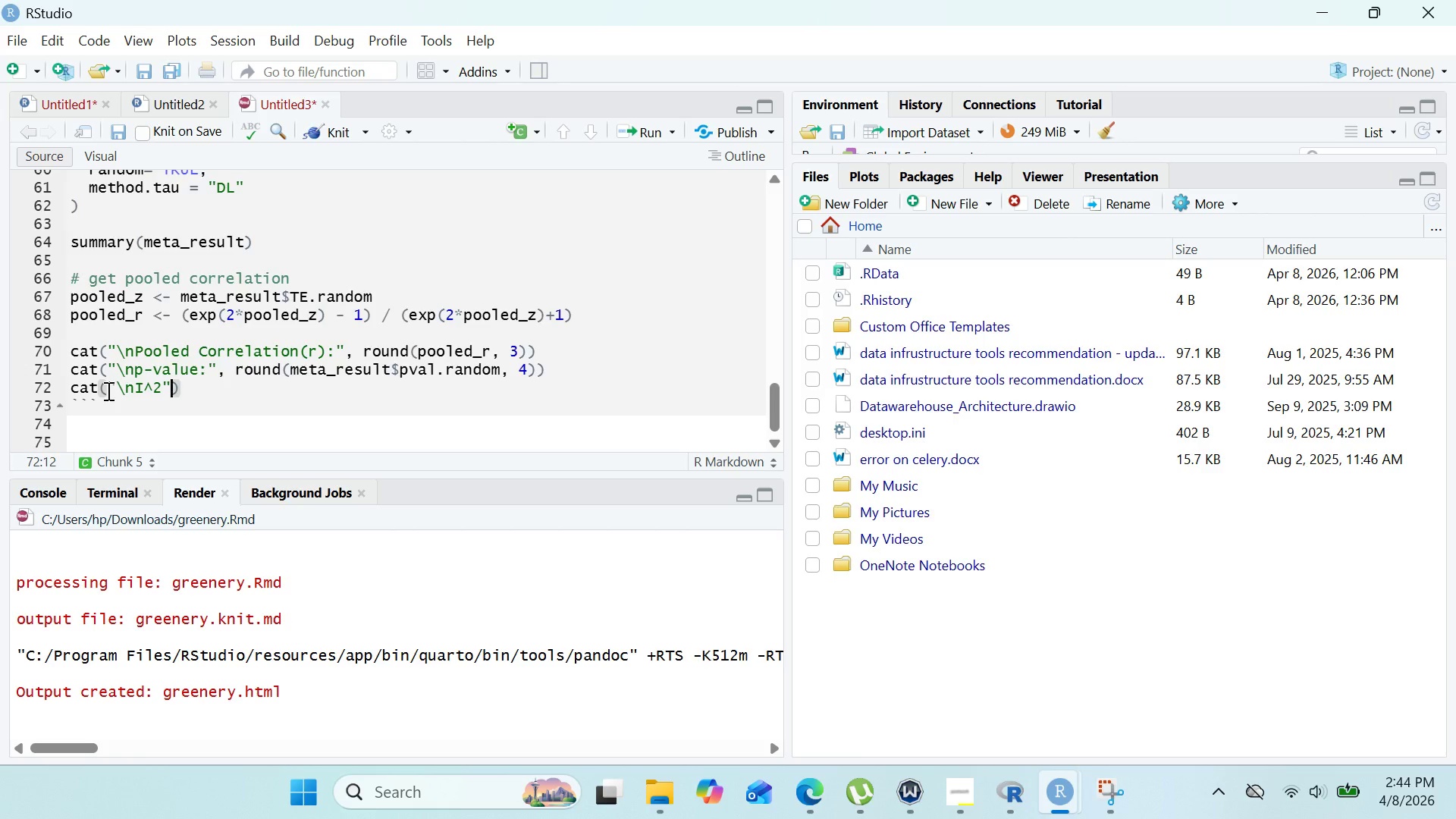 
key(ArrowLeft)
 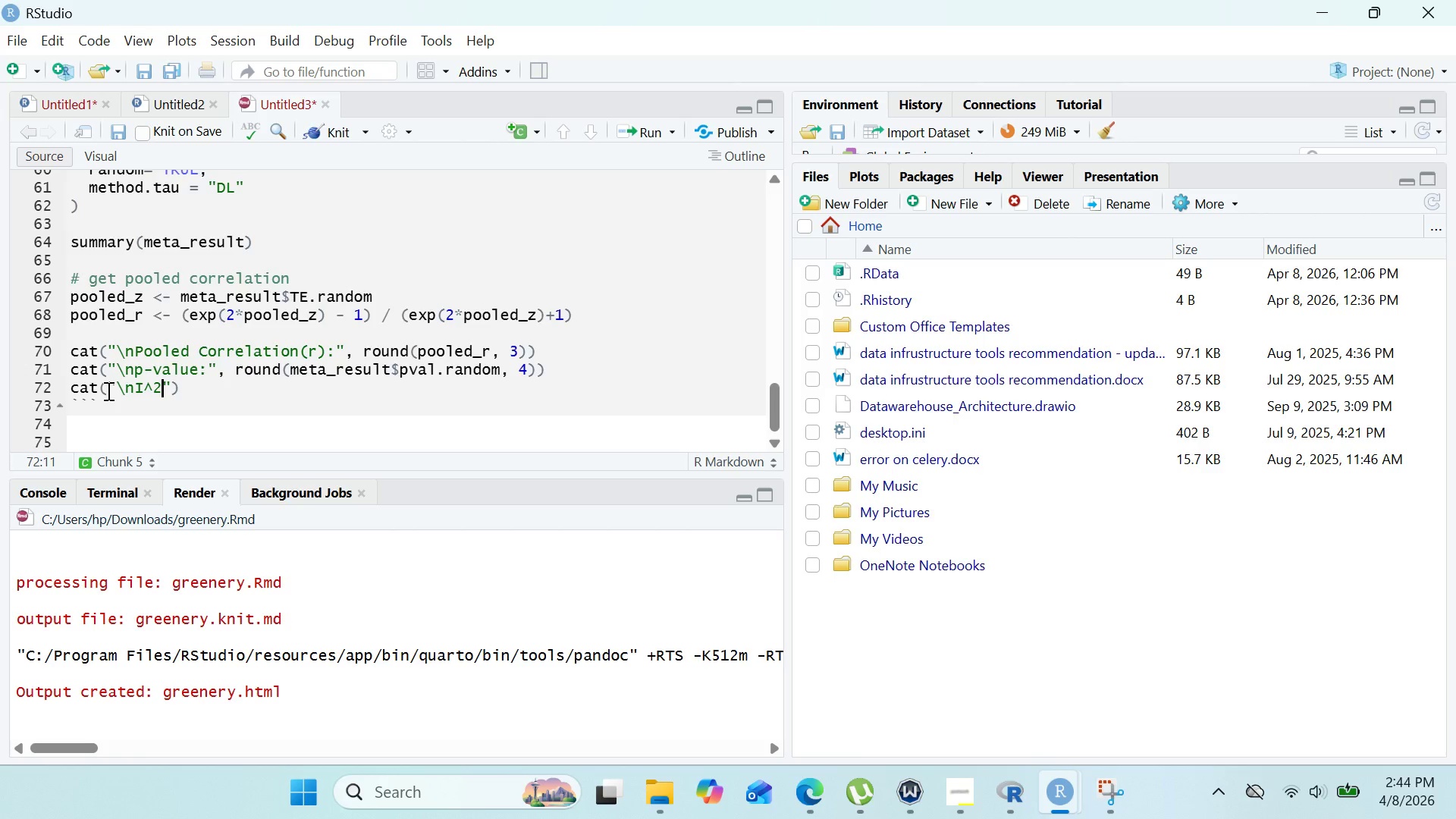 
key(Shift+Semicolon)
 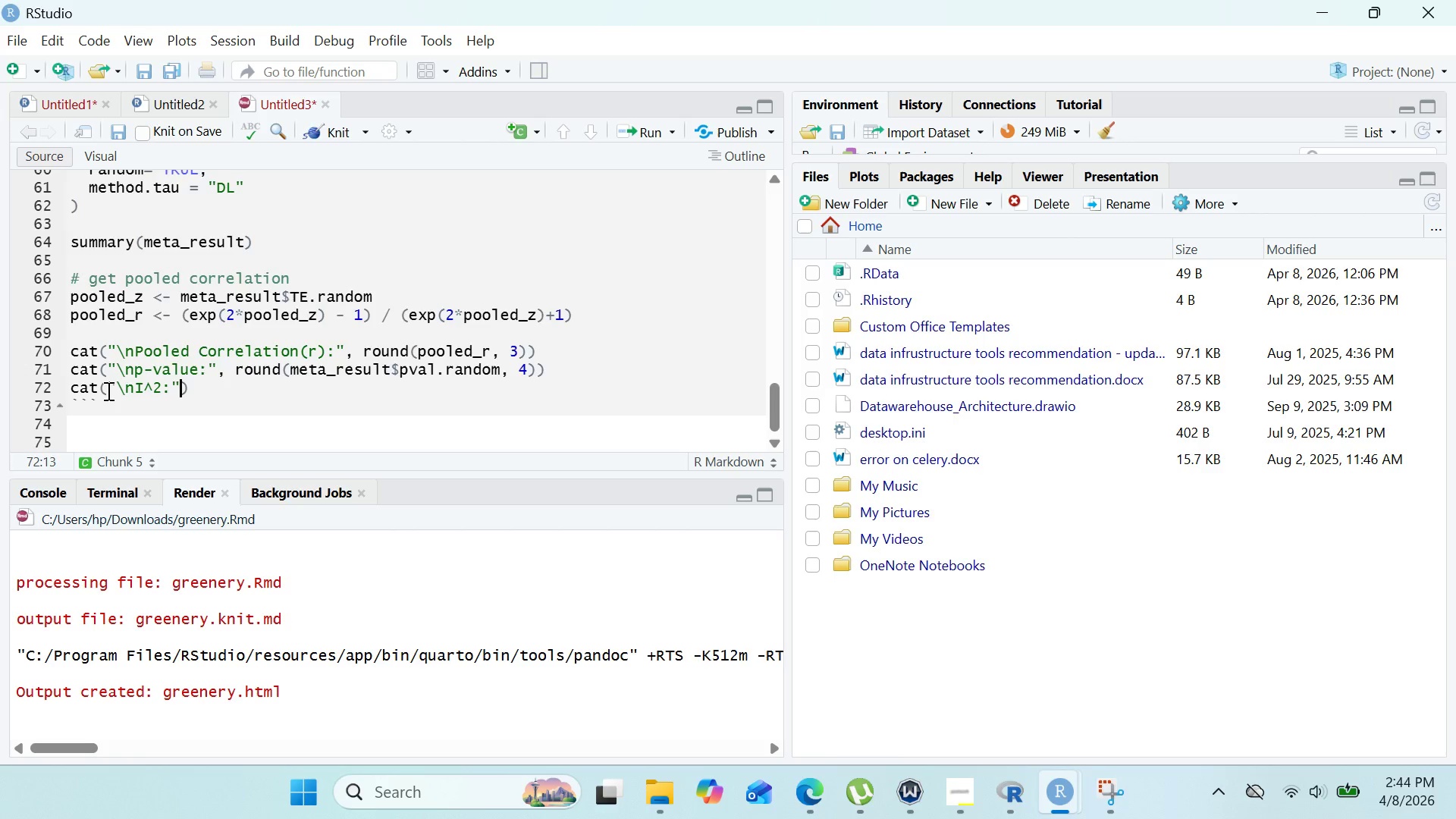 
key(ArrowRight)
 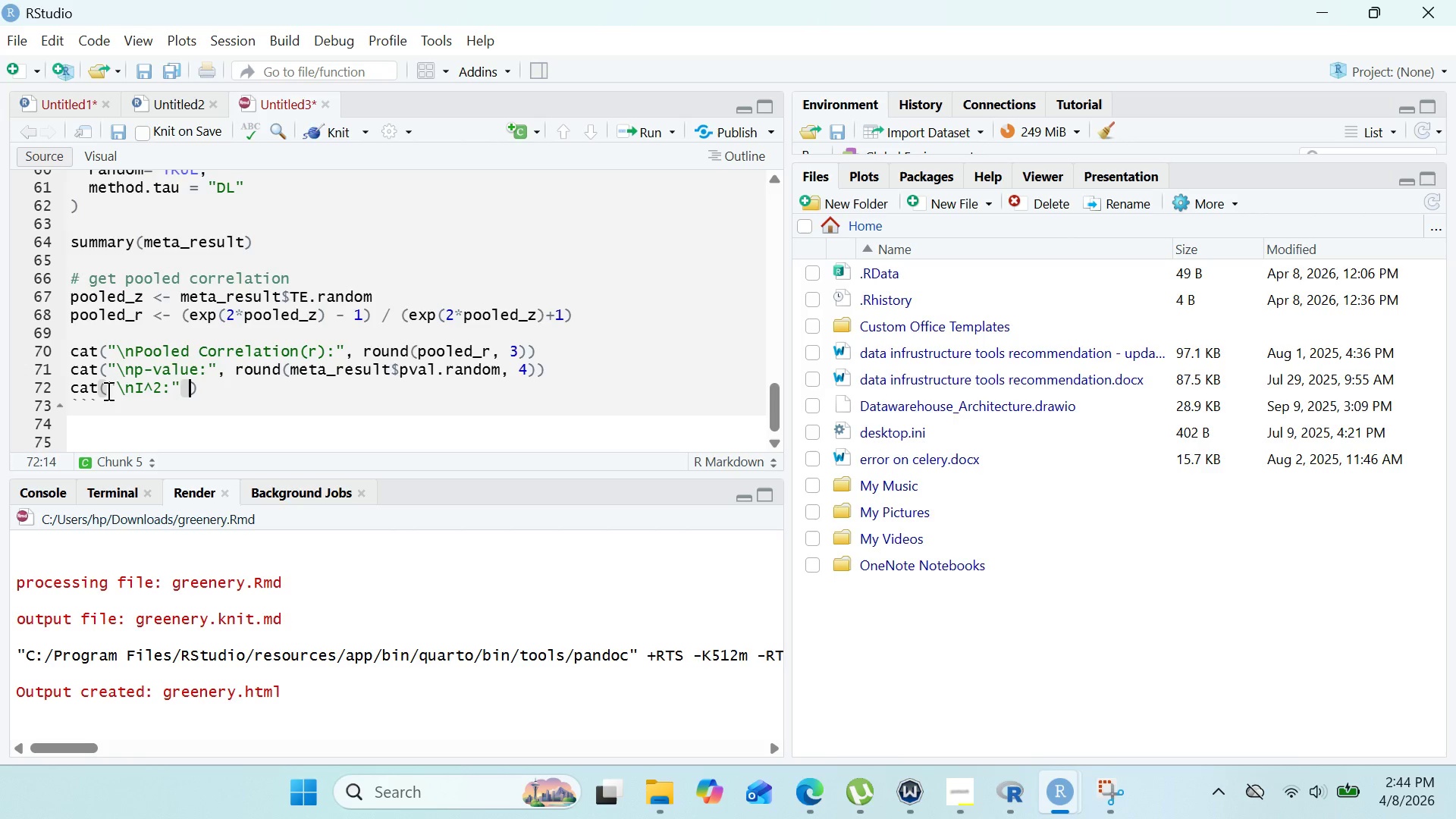 
type( rpo)
key(Backspace)
key(Backspace)
type(oun)
 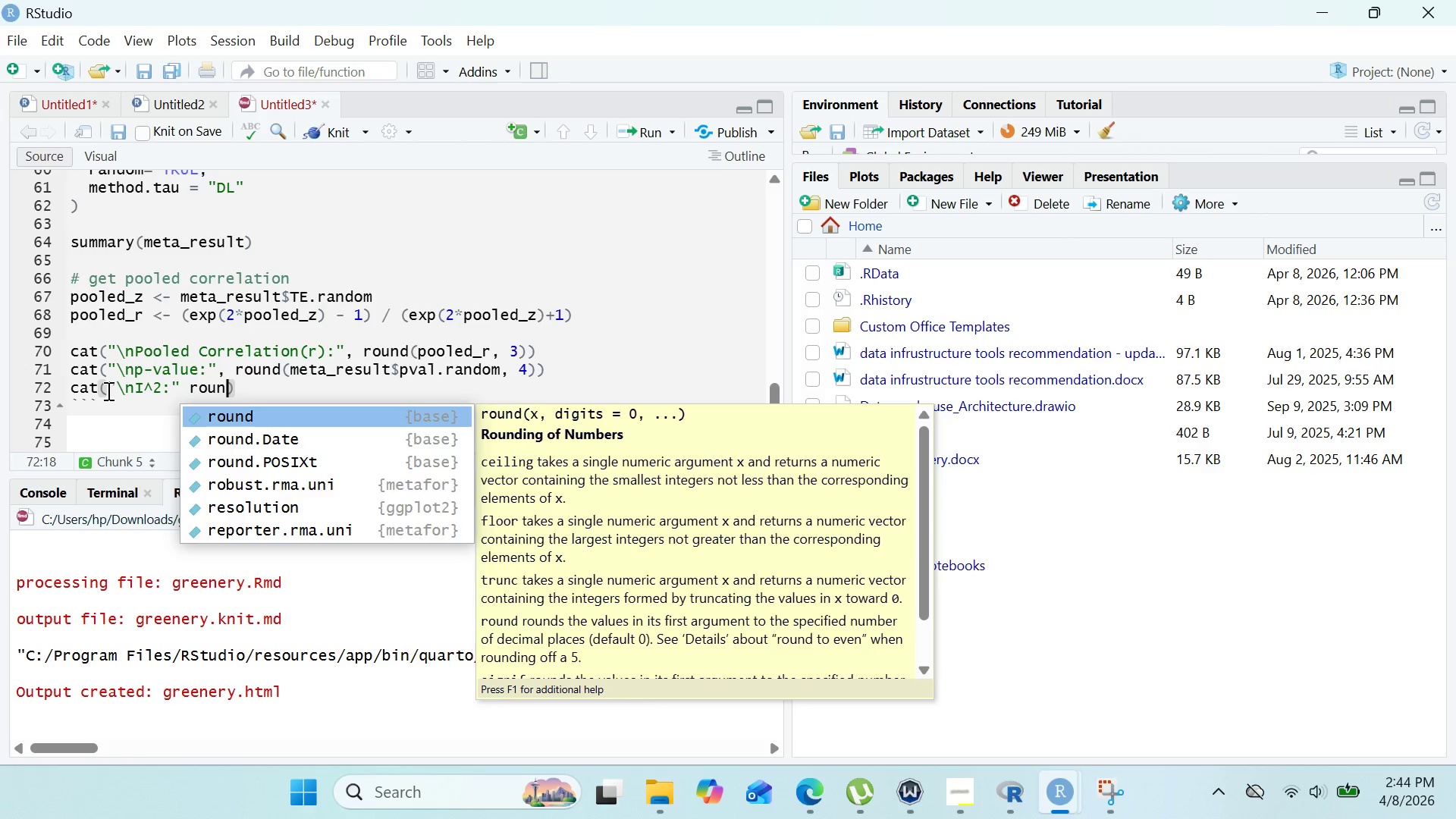 
key(Enter)
 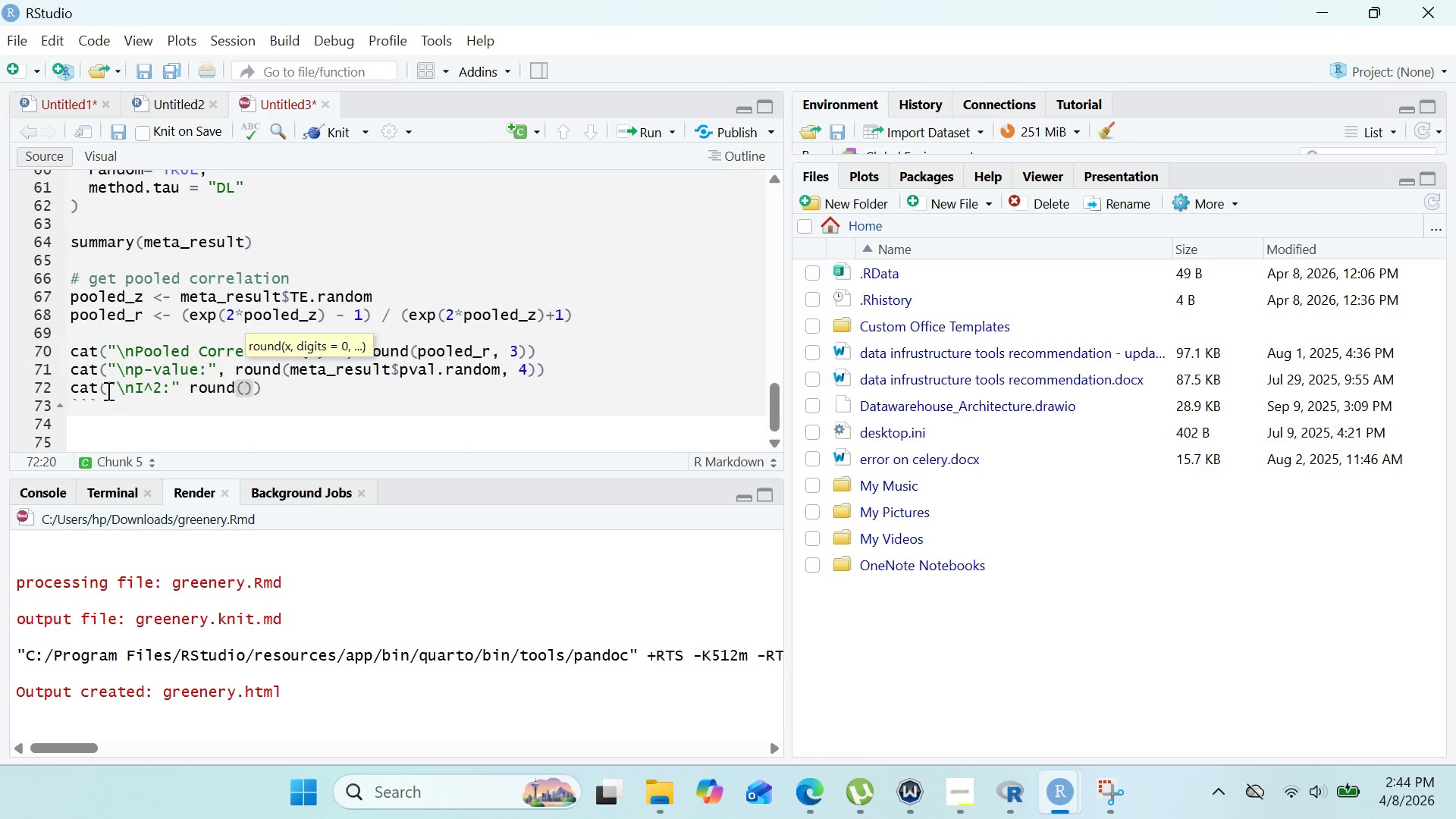 
type(meta)
 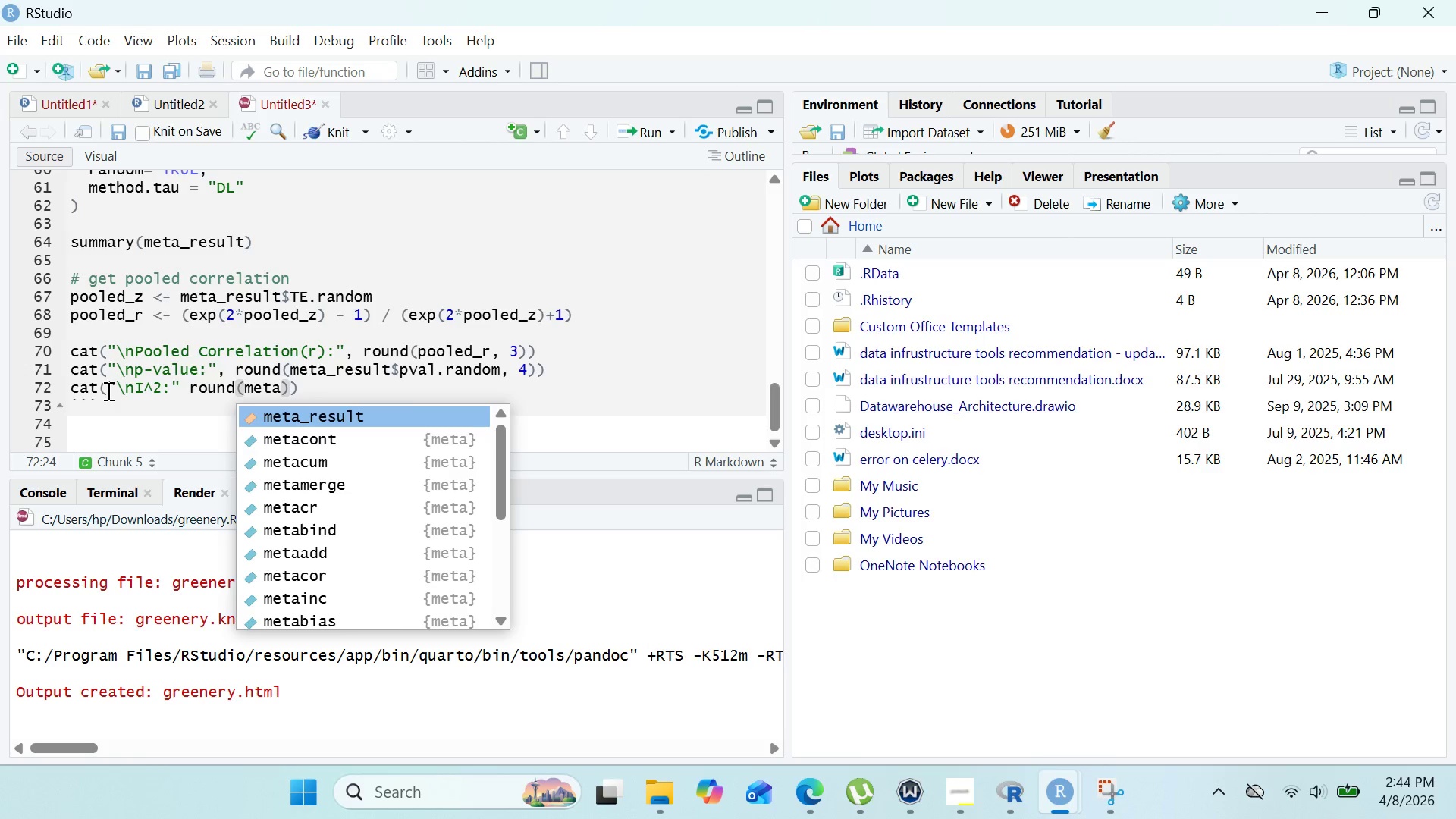 
key(Enter)
 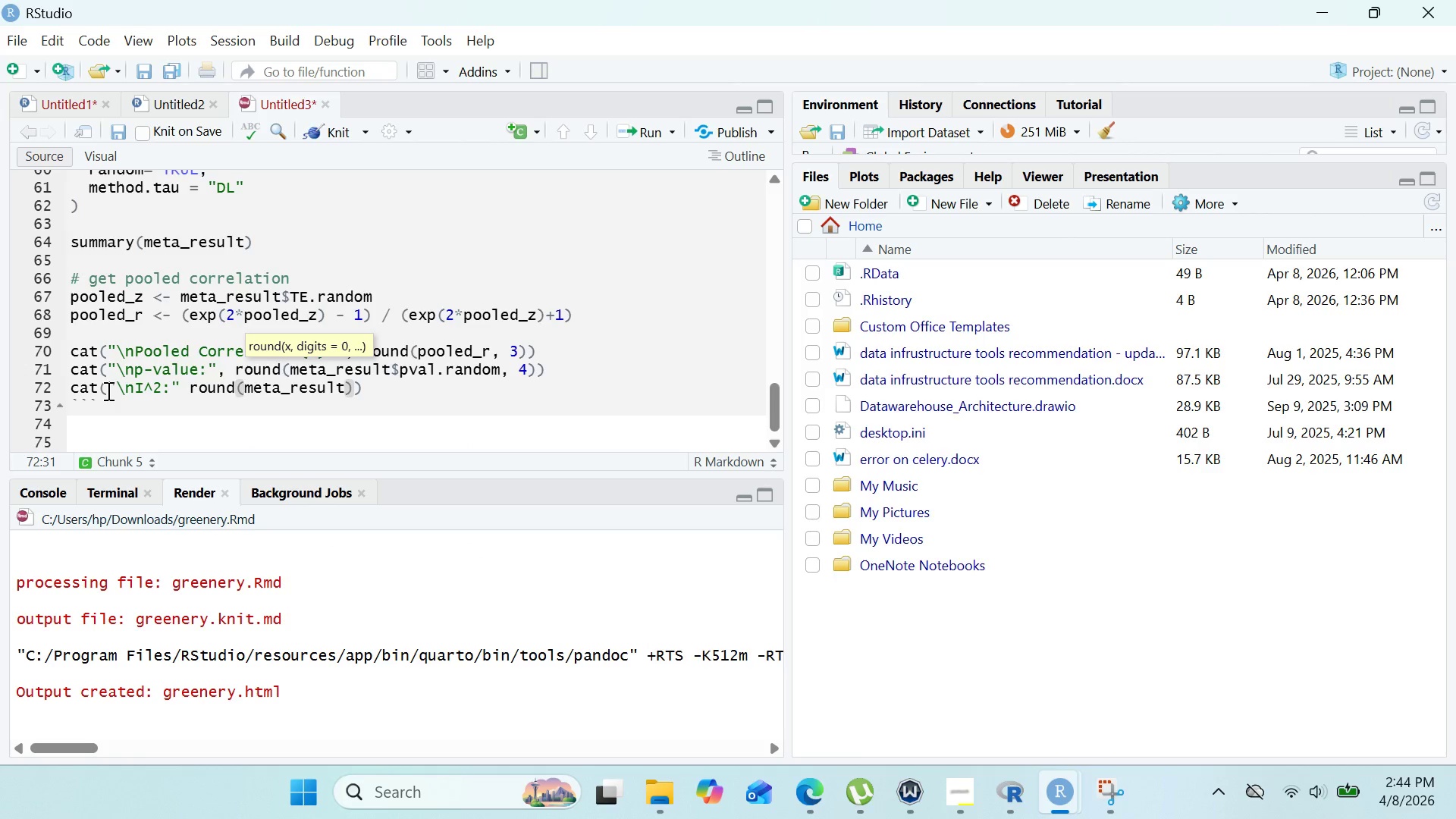 
type($I2, 1)
 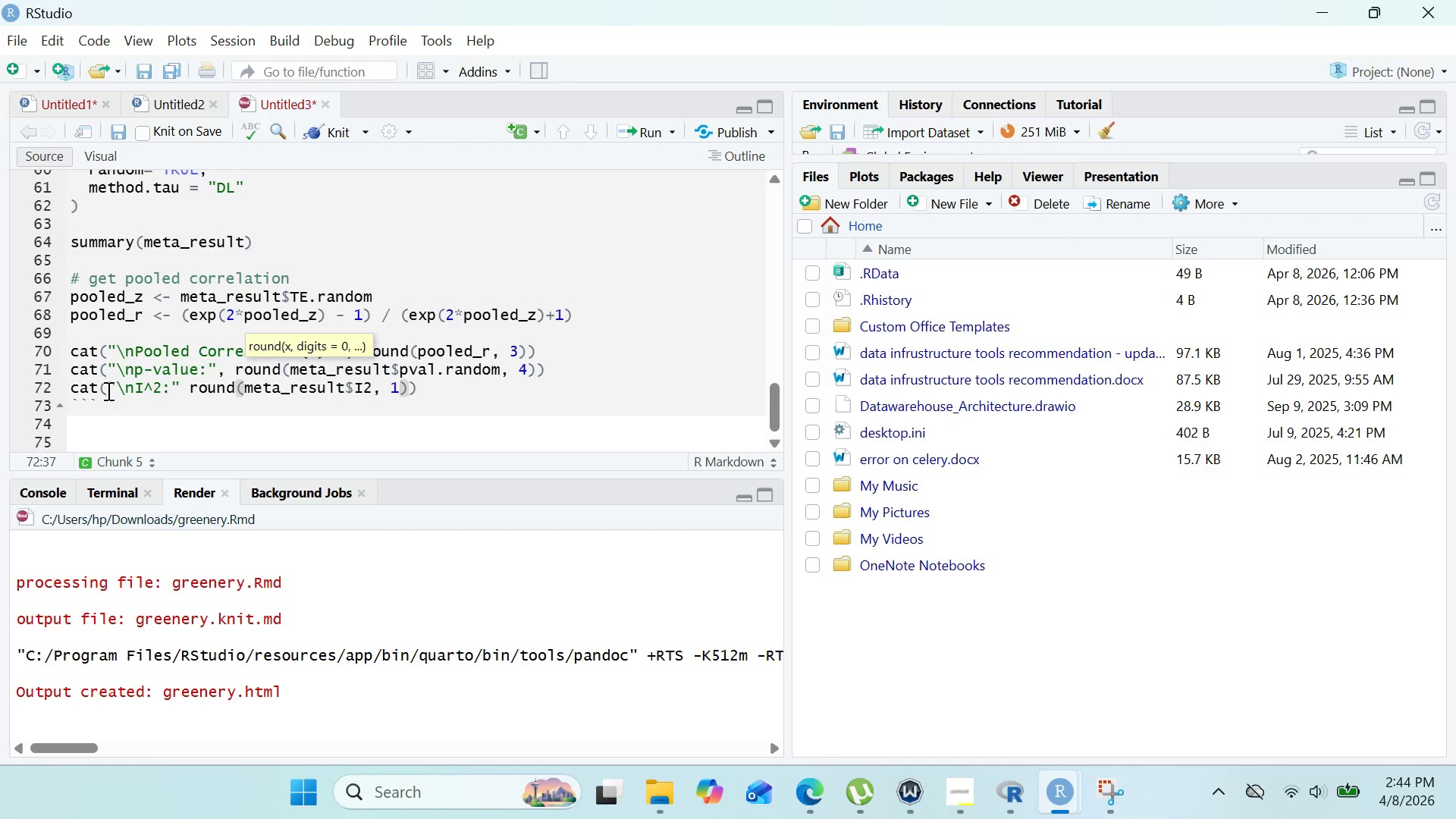 
key(ArrowRight)
 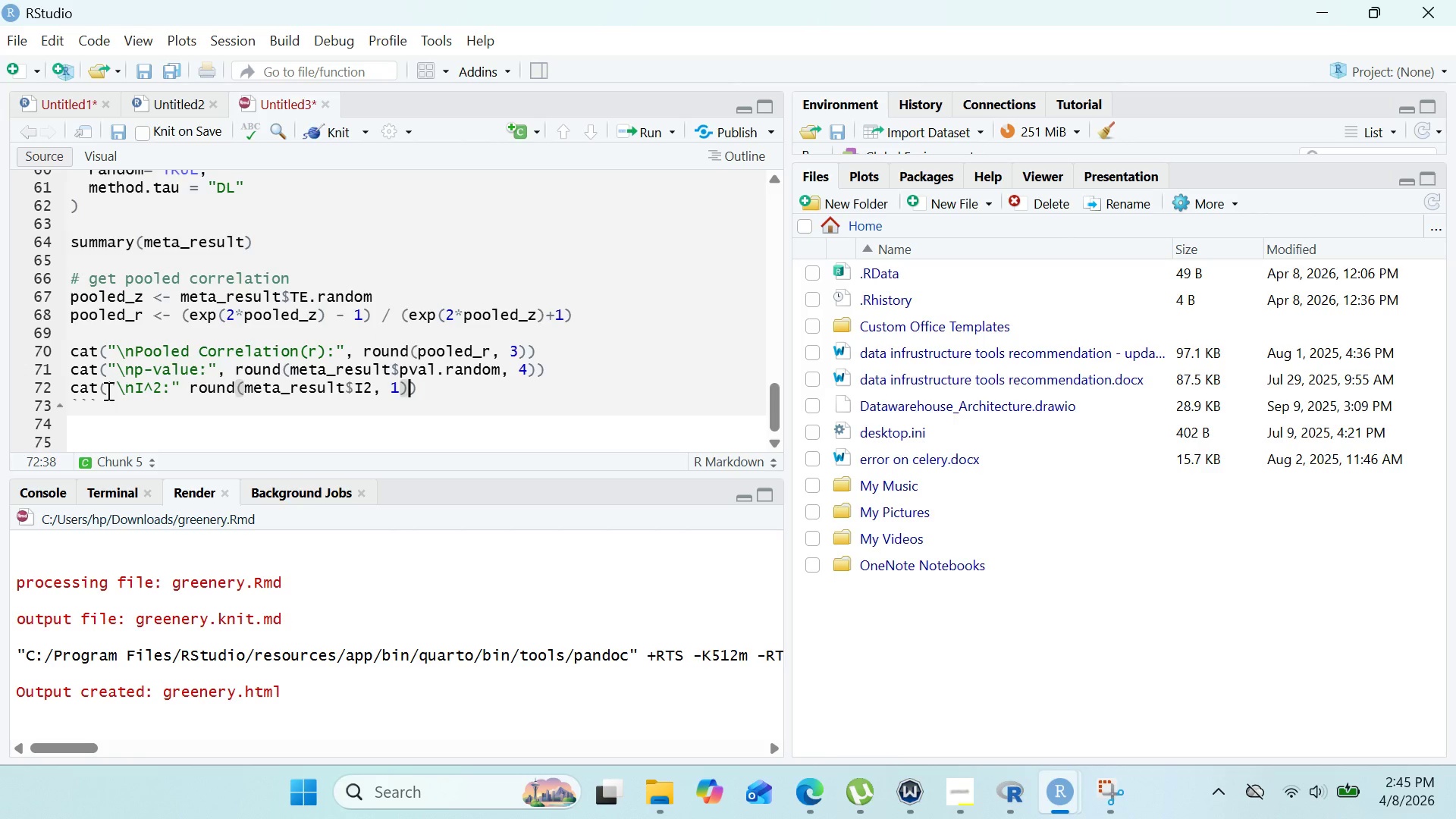 
key(Comma)
 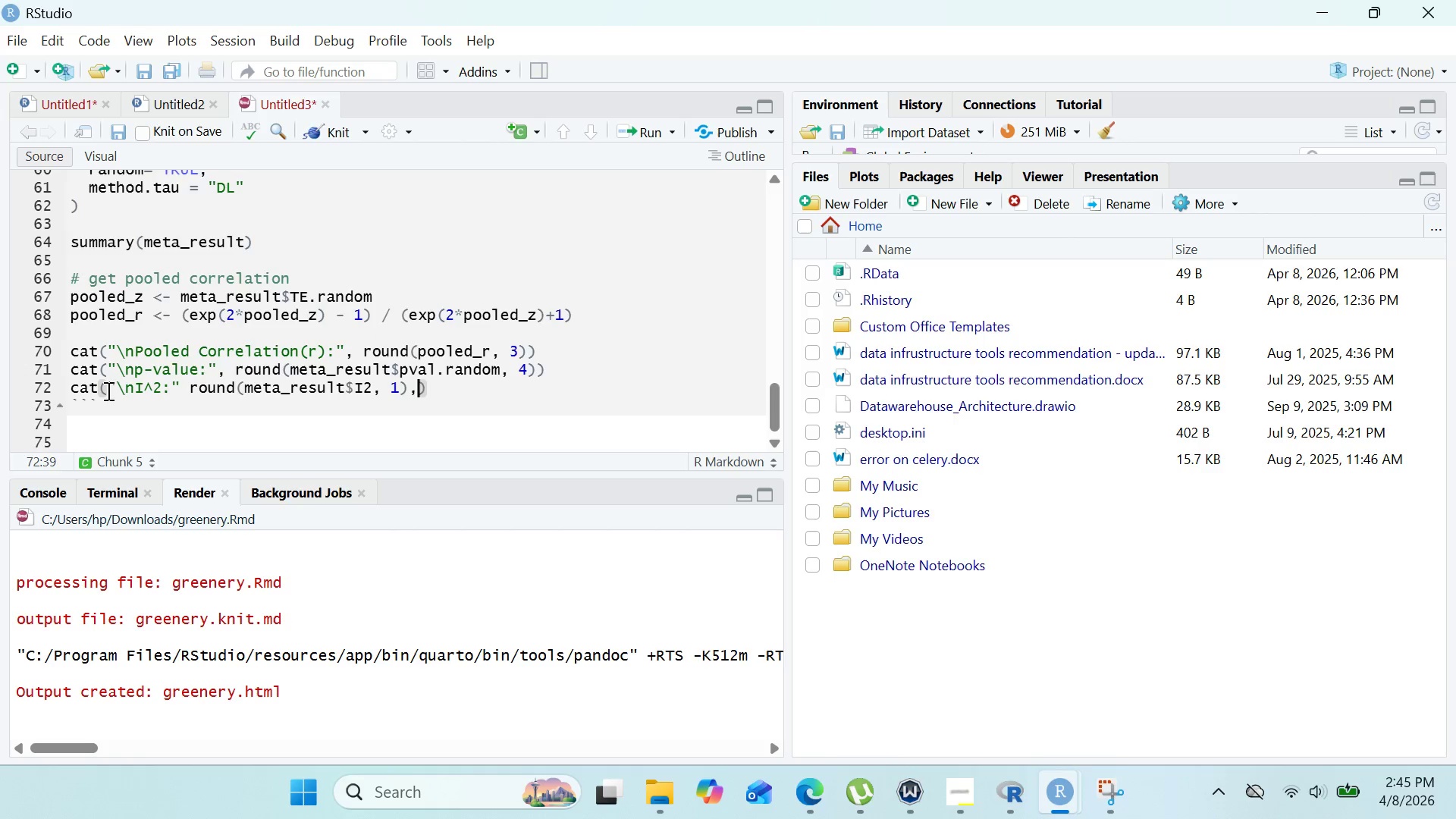 
key(Space)
 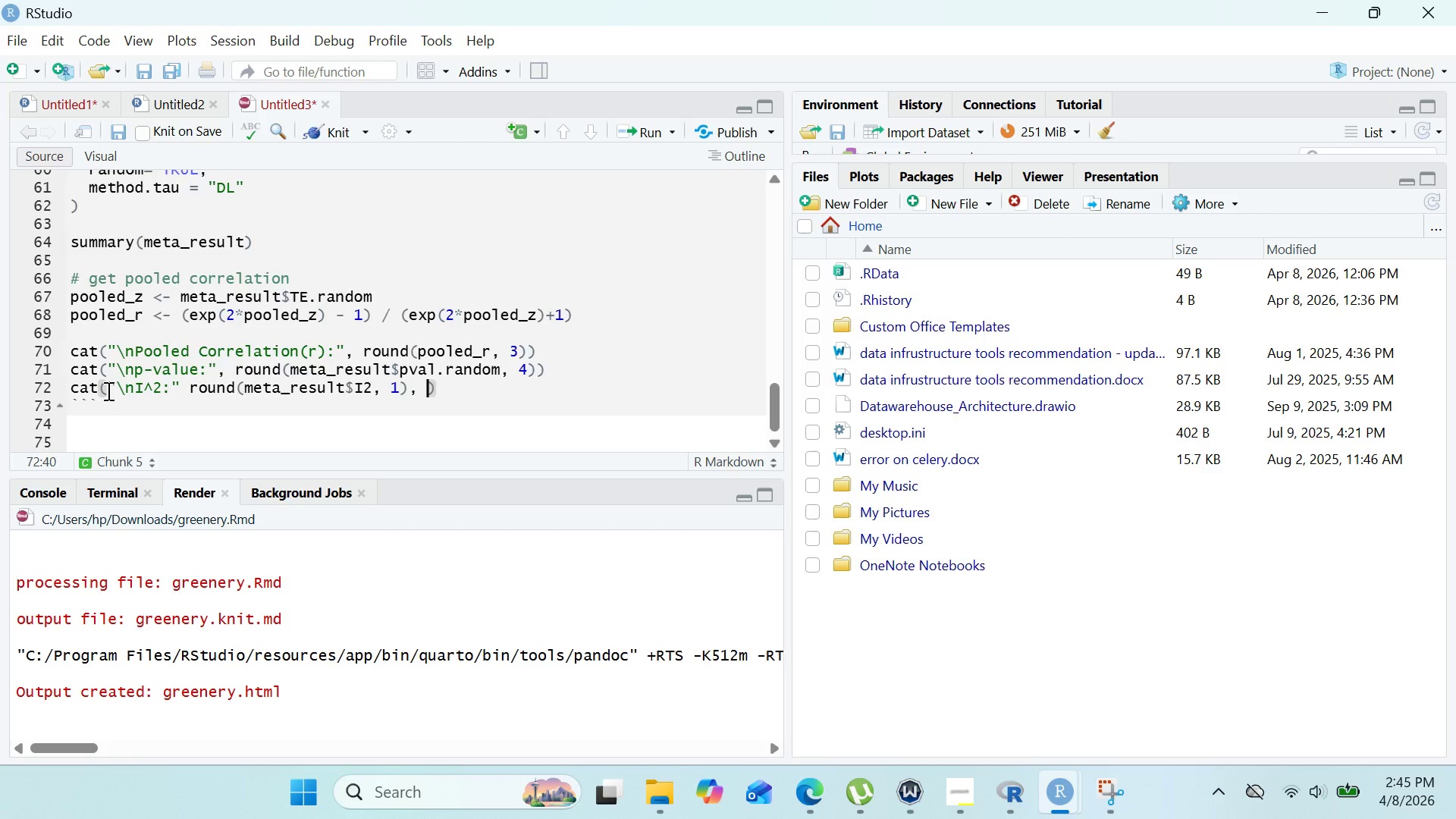 
key(Shift+Quote)
 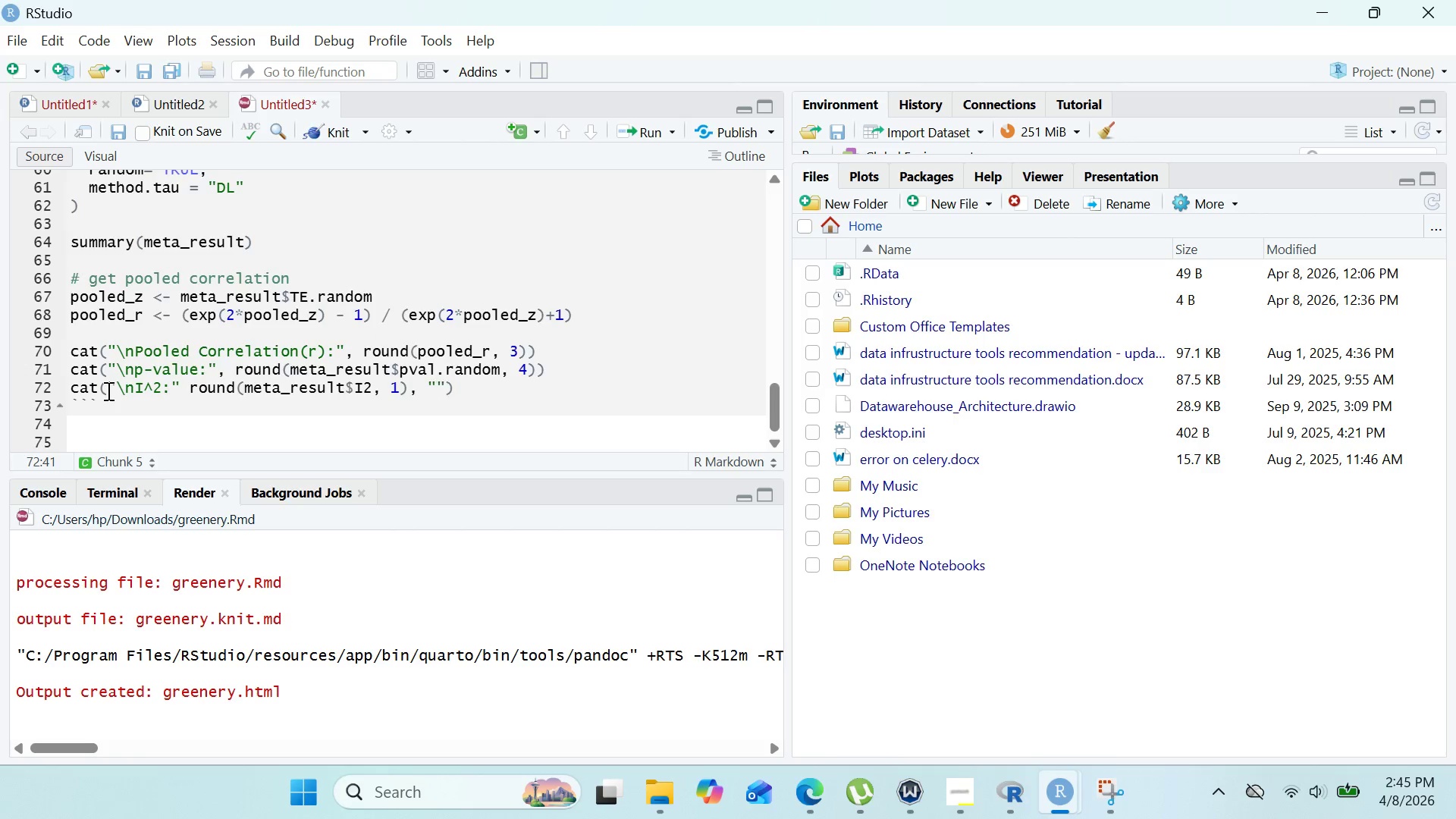 
key(ArrowLeft)
 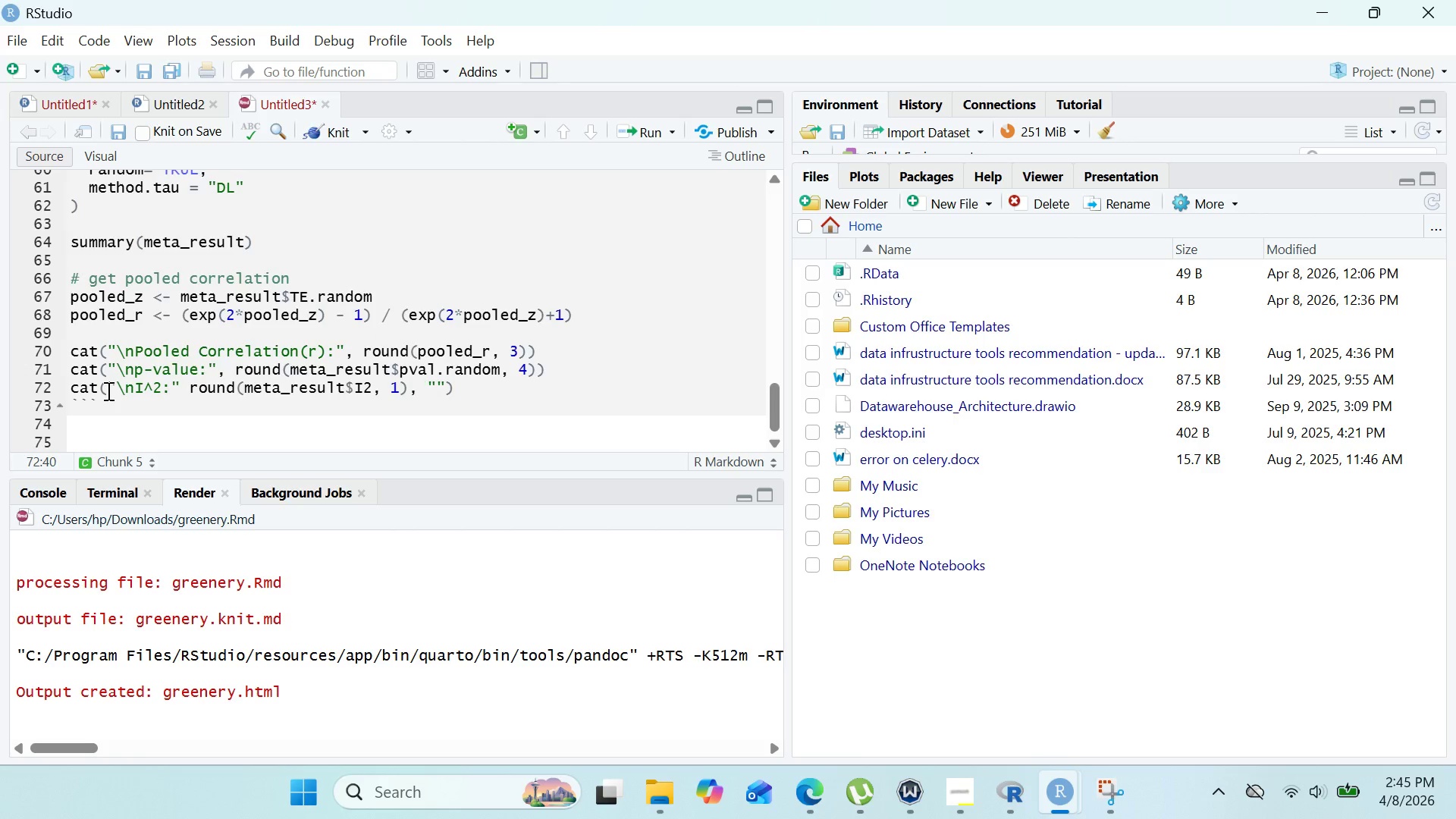 
key(ArrowRight)
 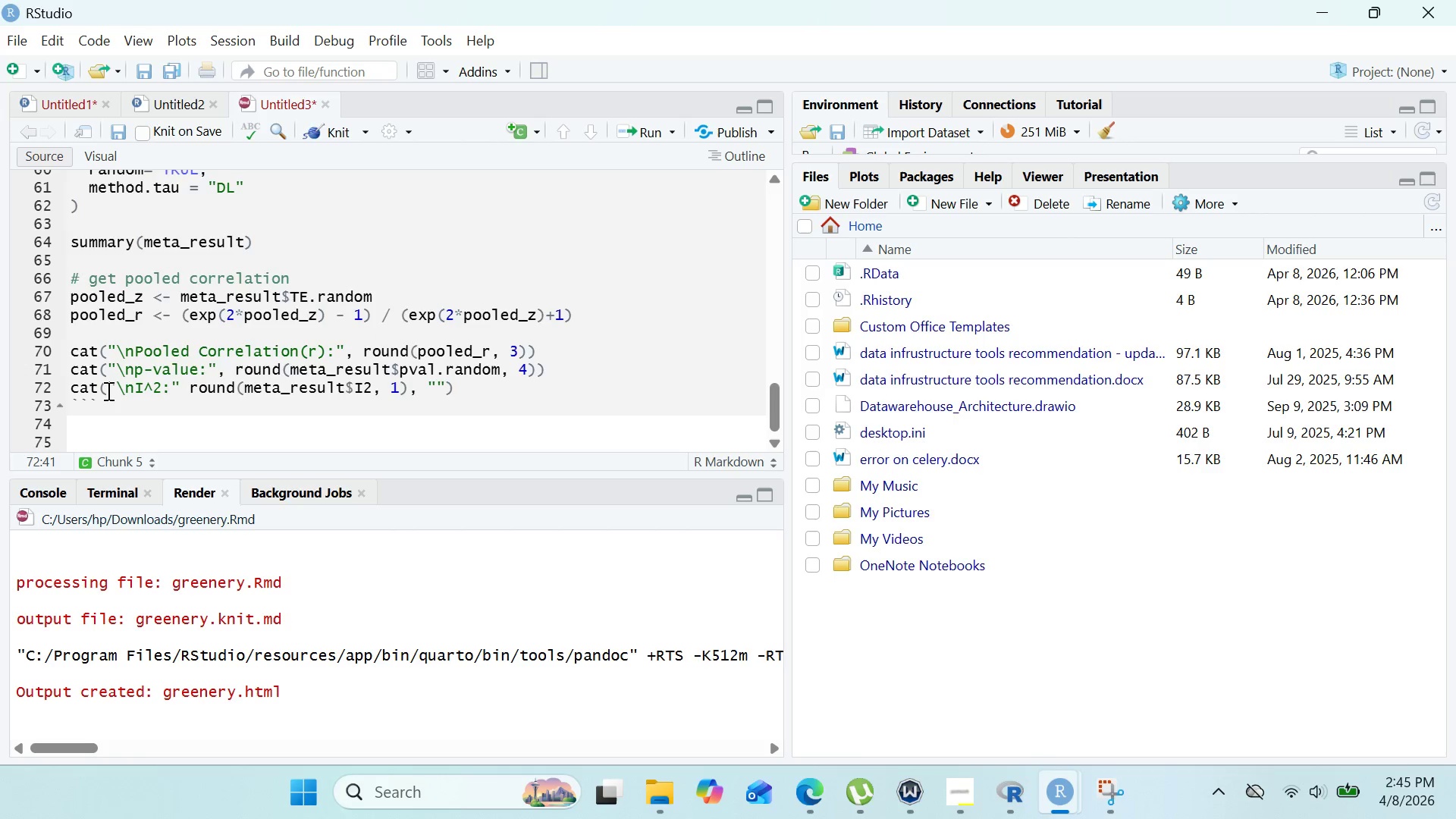 
key(Shift+5)
 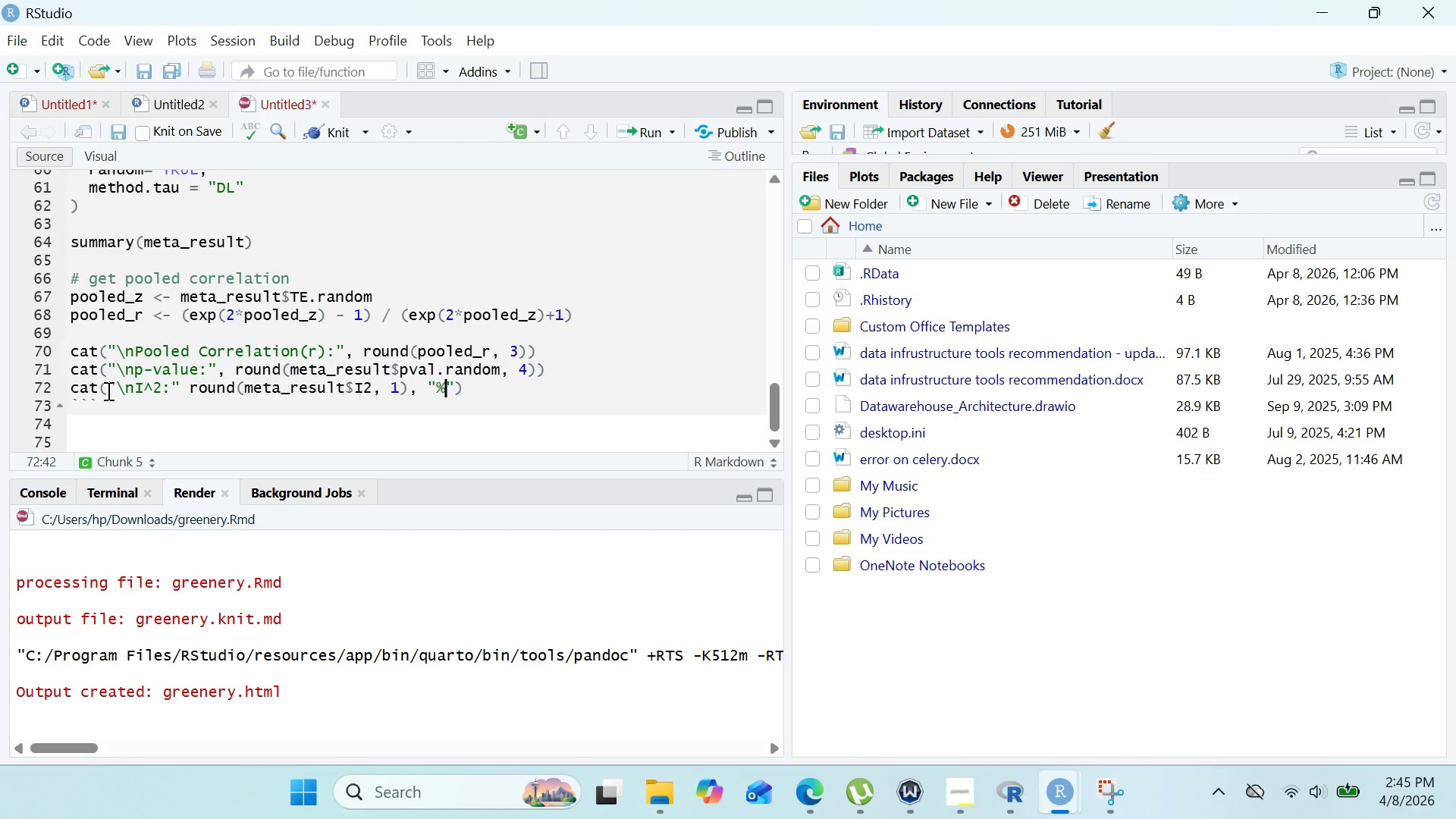 
key(ArrowRight)
 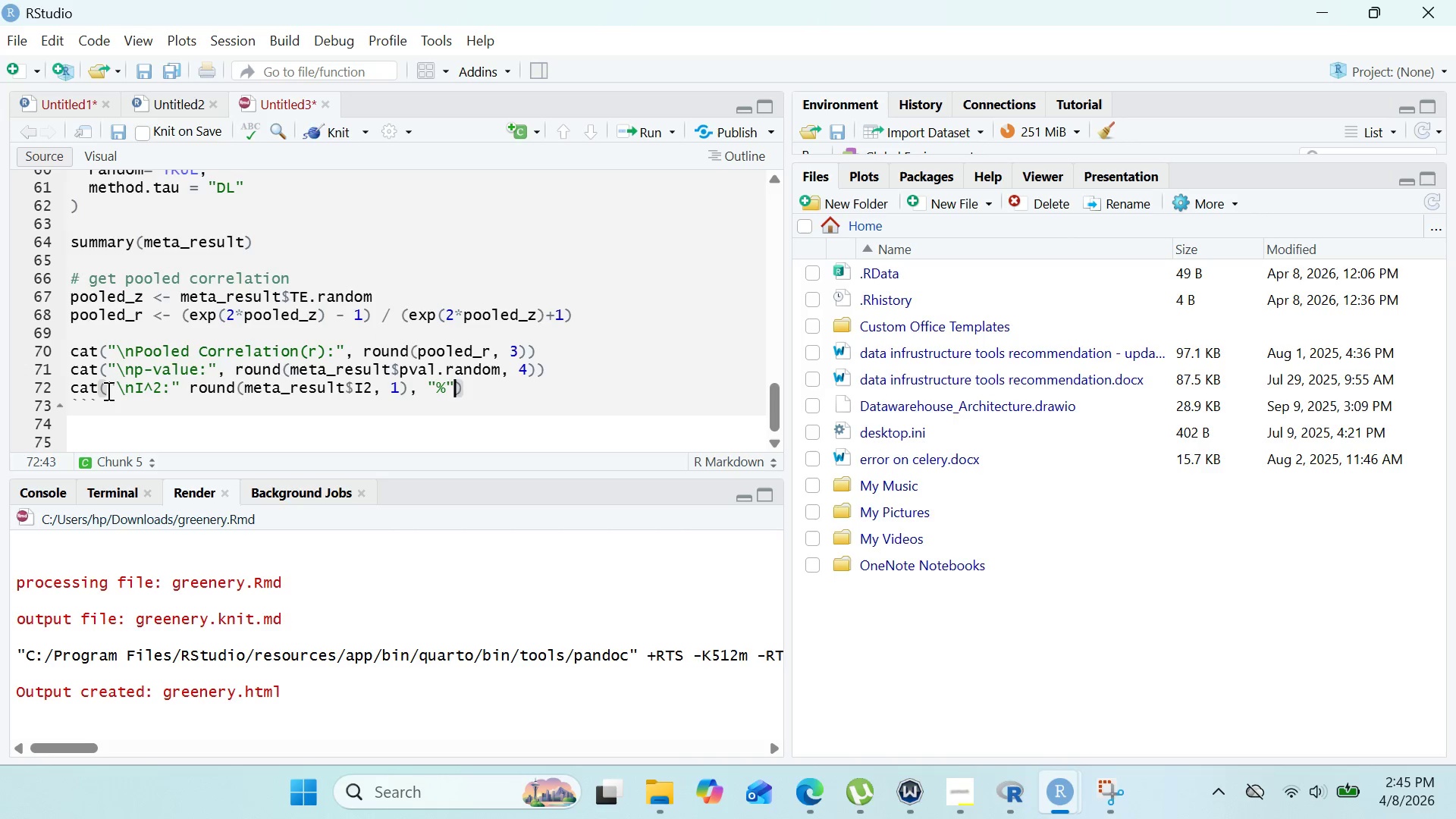 
key(ArrowRight)
 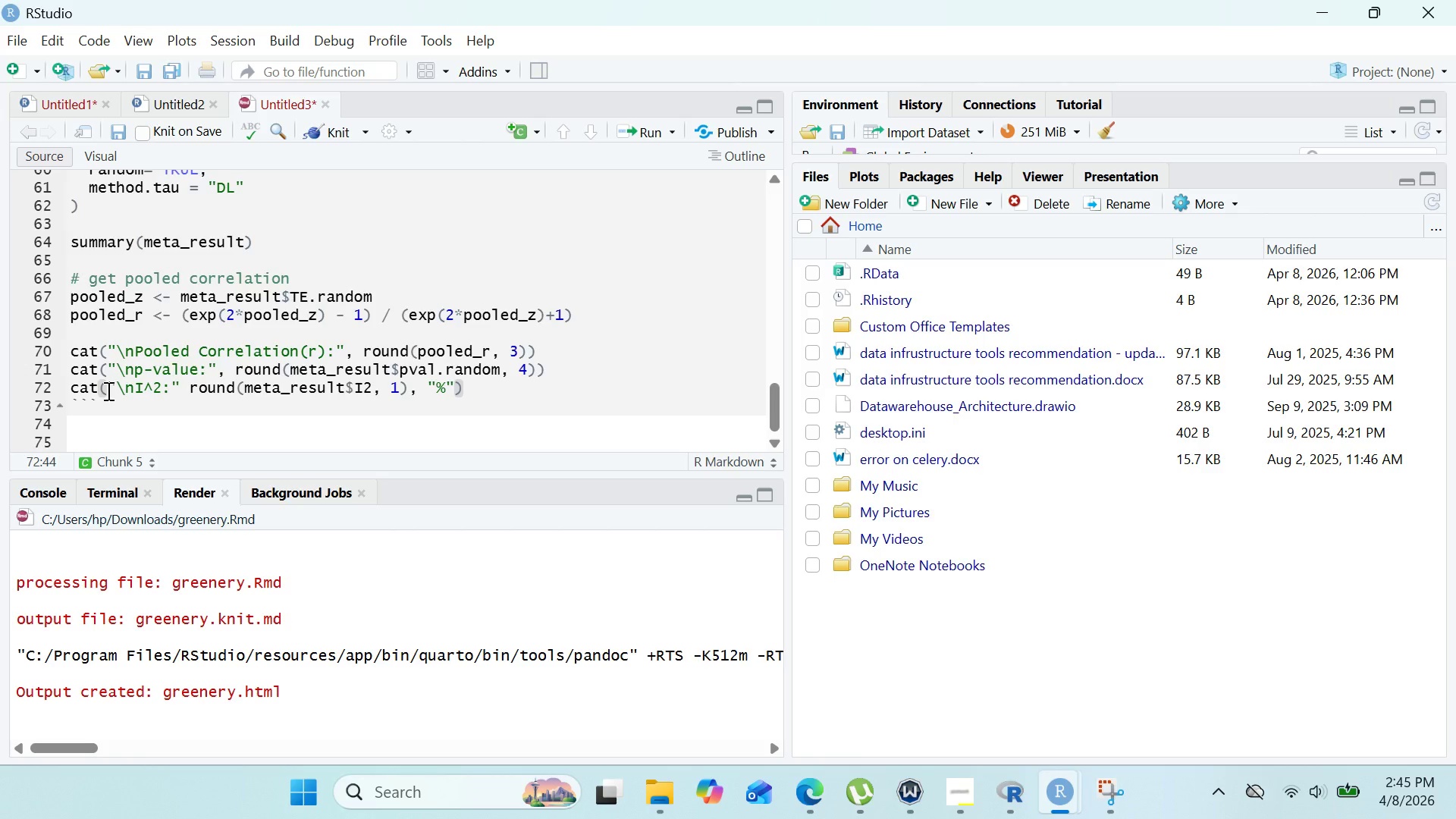 
wait(15.72)
 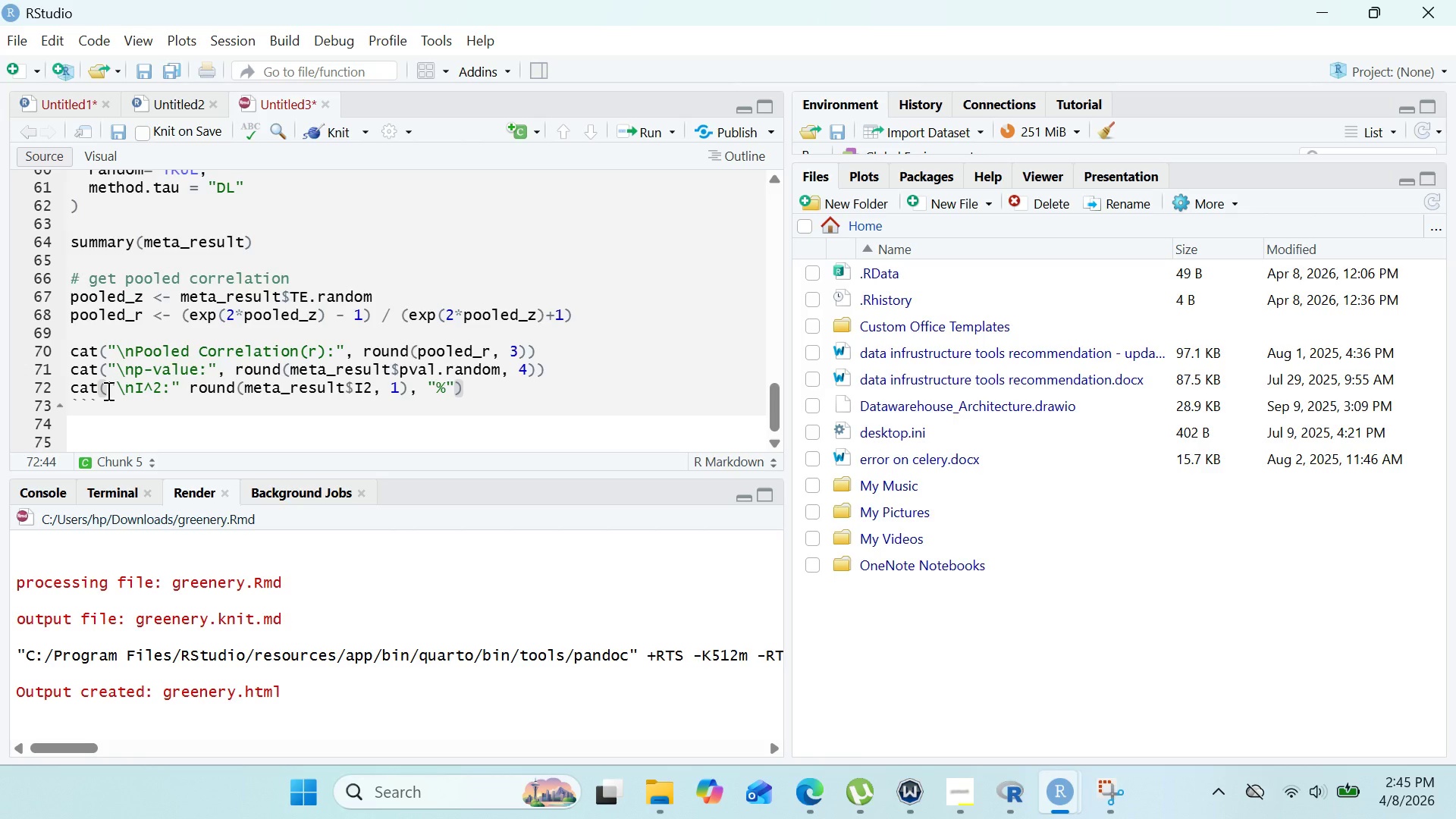 
left_click([158, 418])
 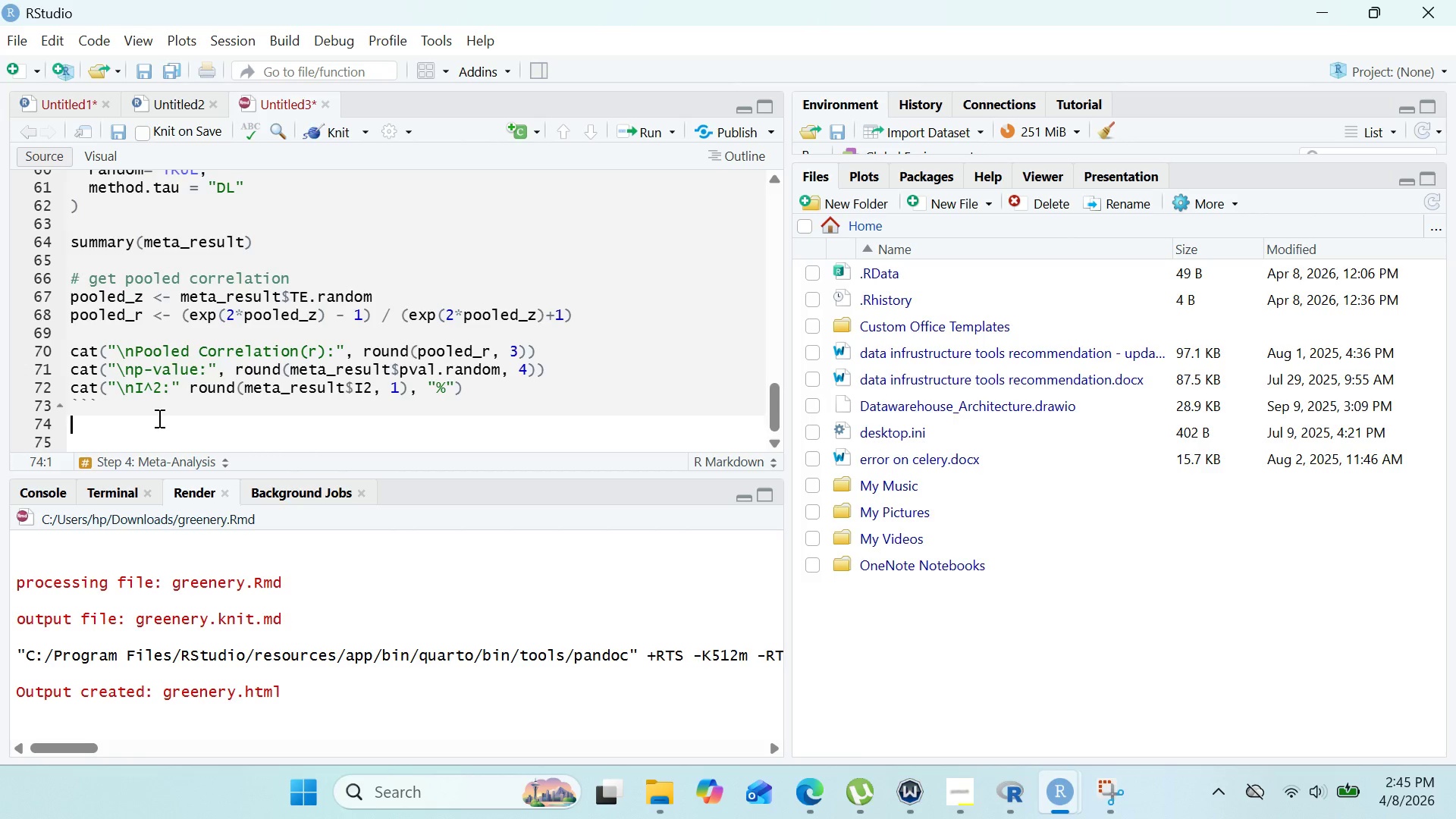 
key(Enter)
 